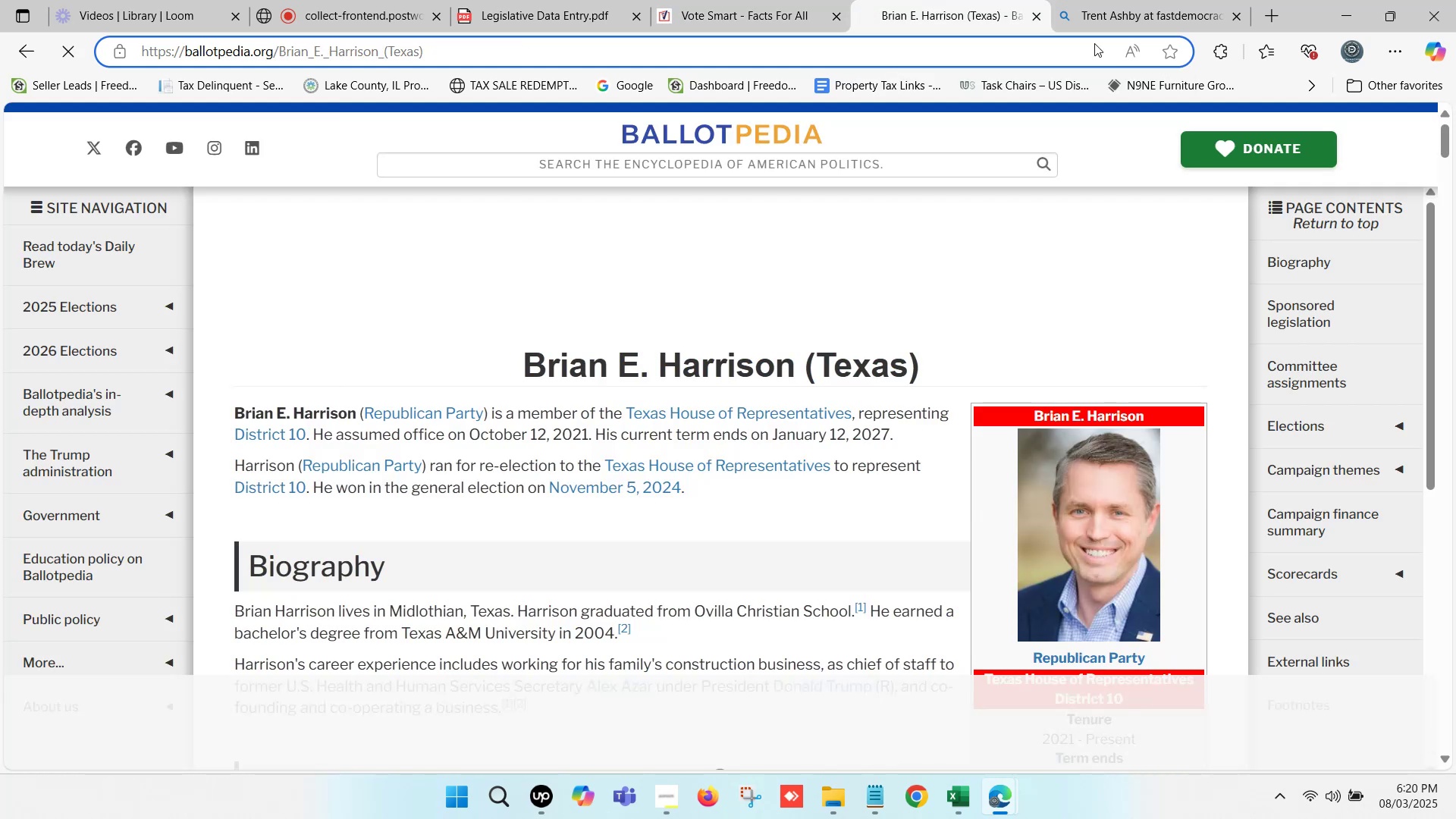 
scroll: coordinate [332, 288], scroll_direction: up, amount: 4.0
 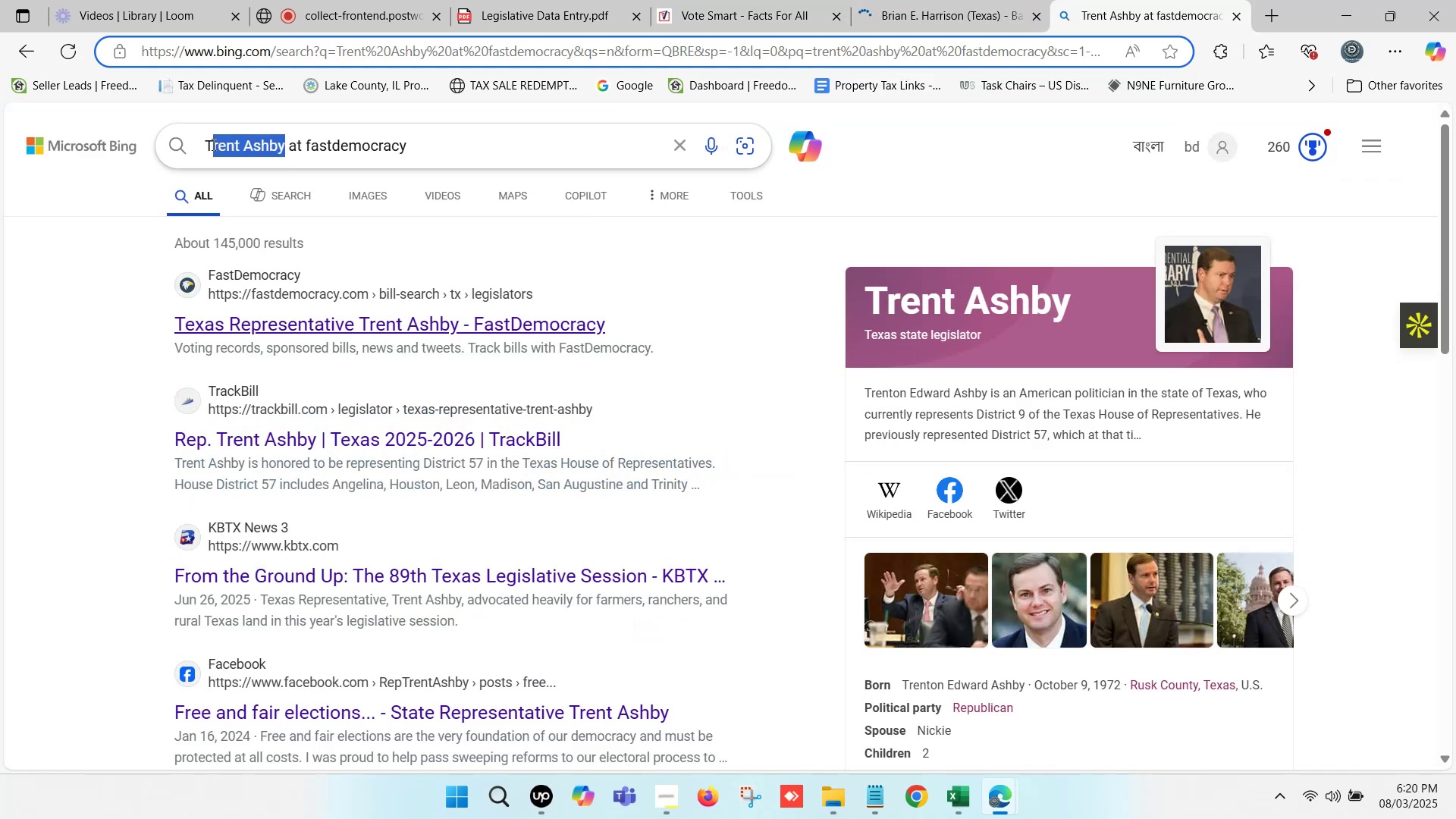 
key(Control+ControlLeft)
 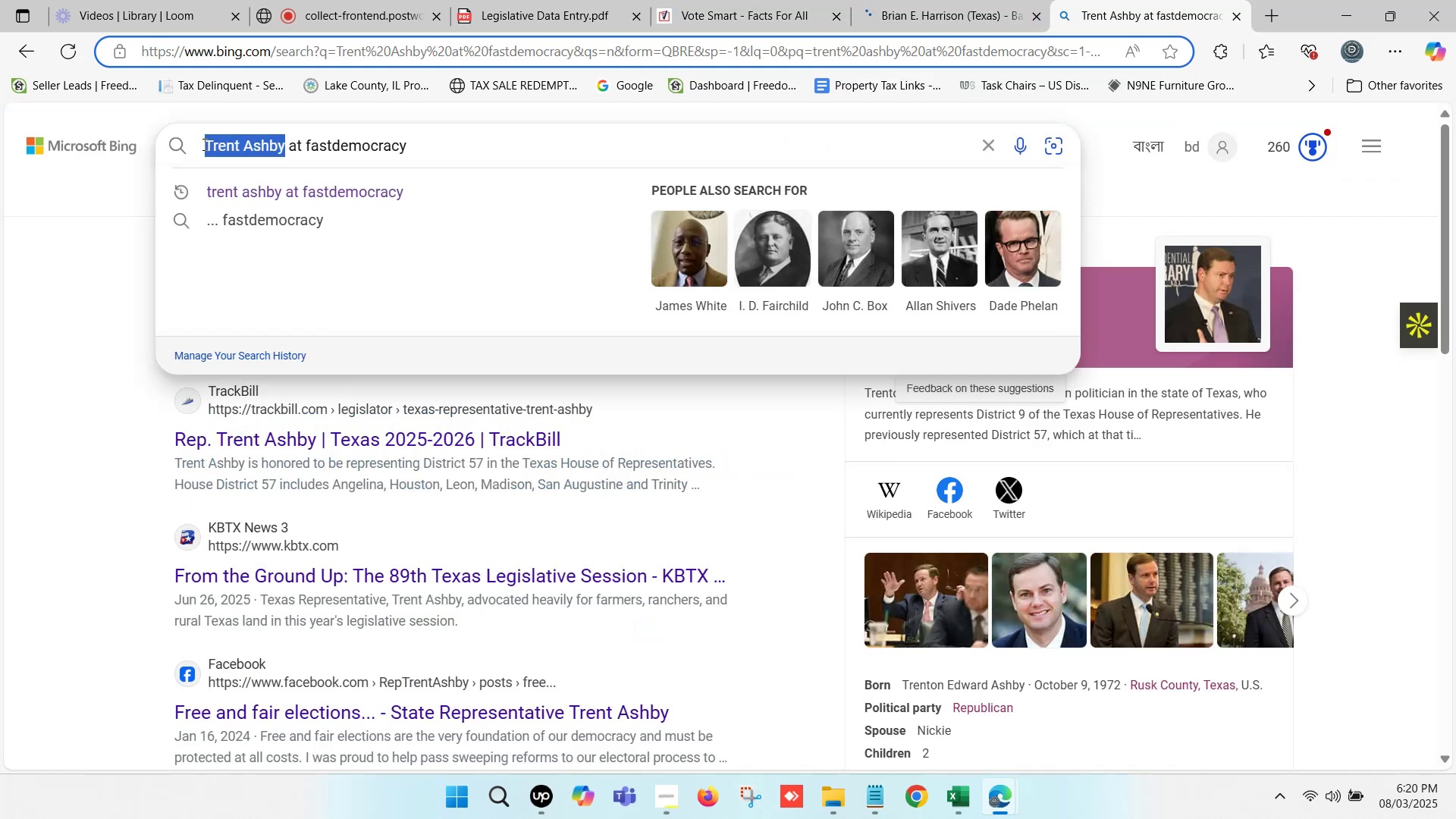 
key(Control+V)
 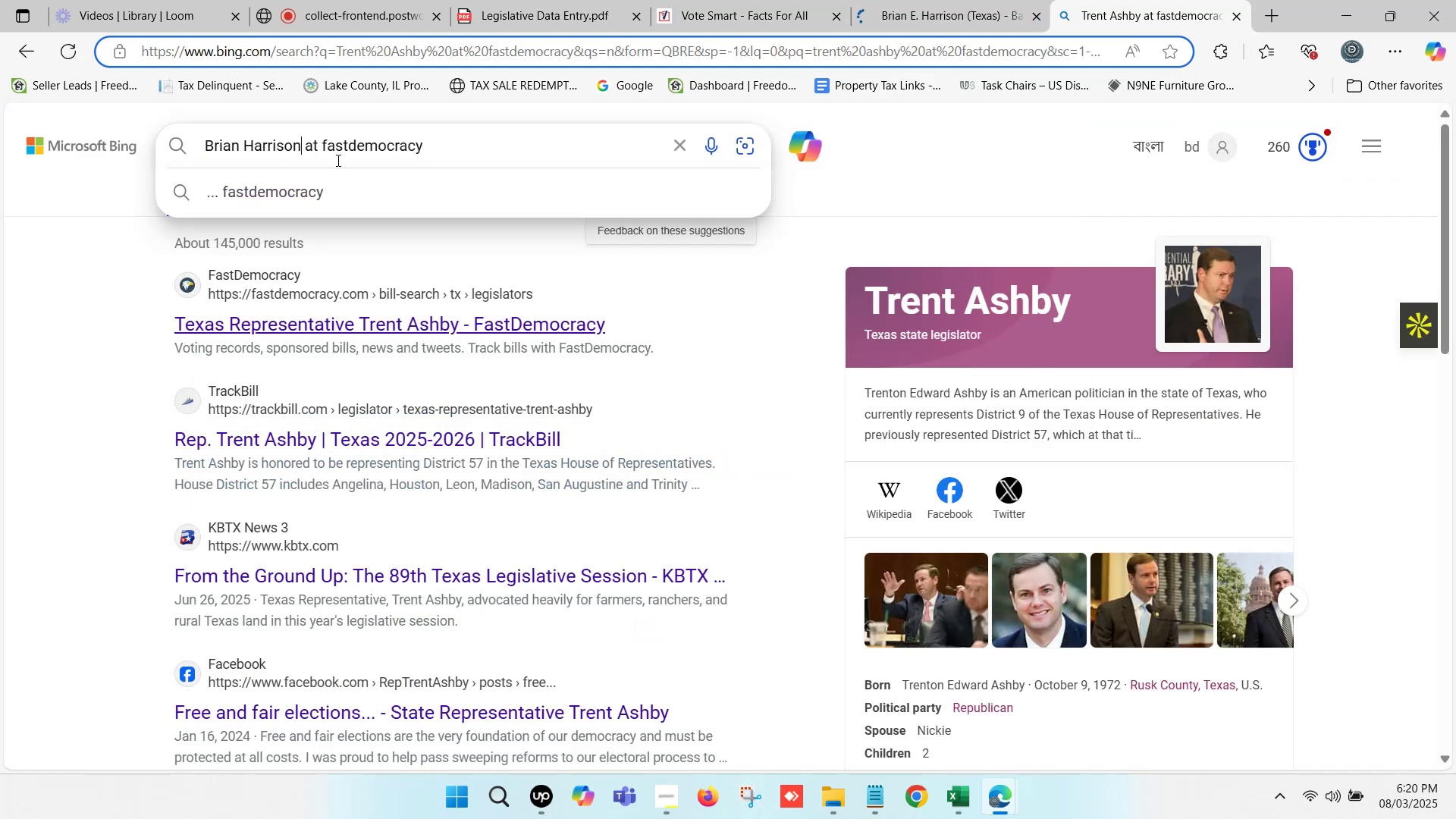 
left_click([419, 155])
 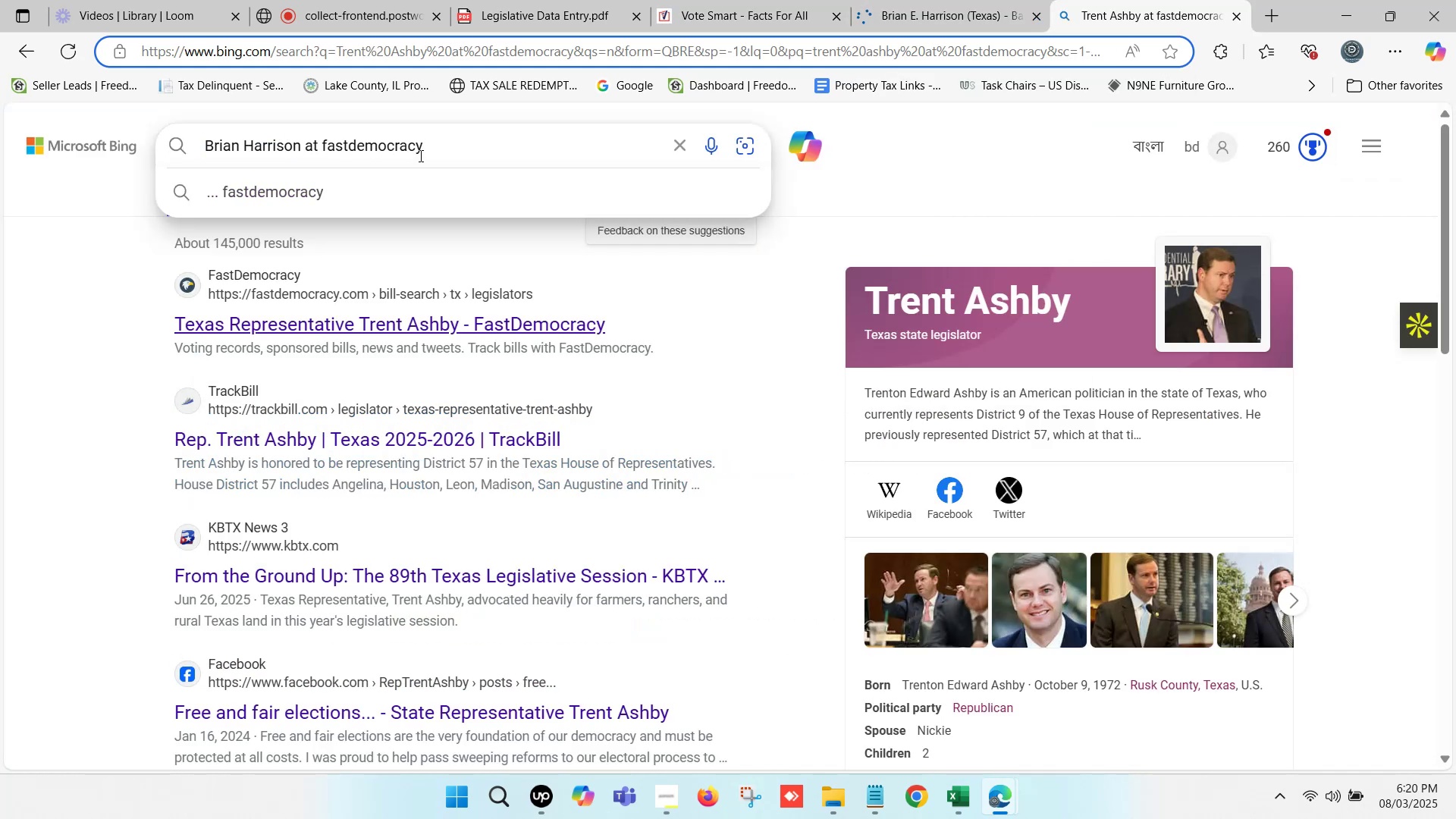 
key(Enter)
 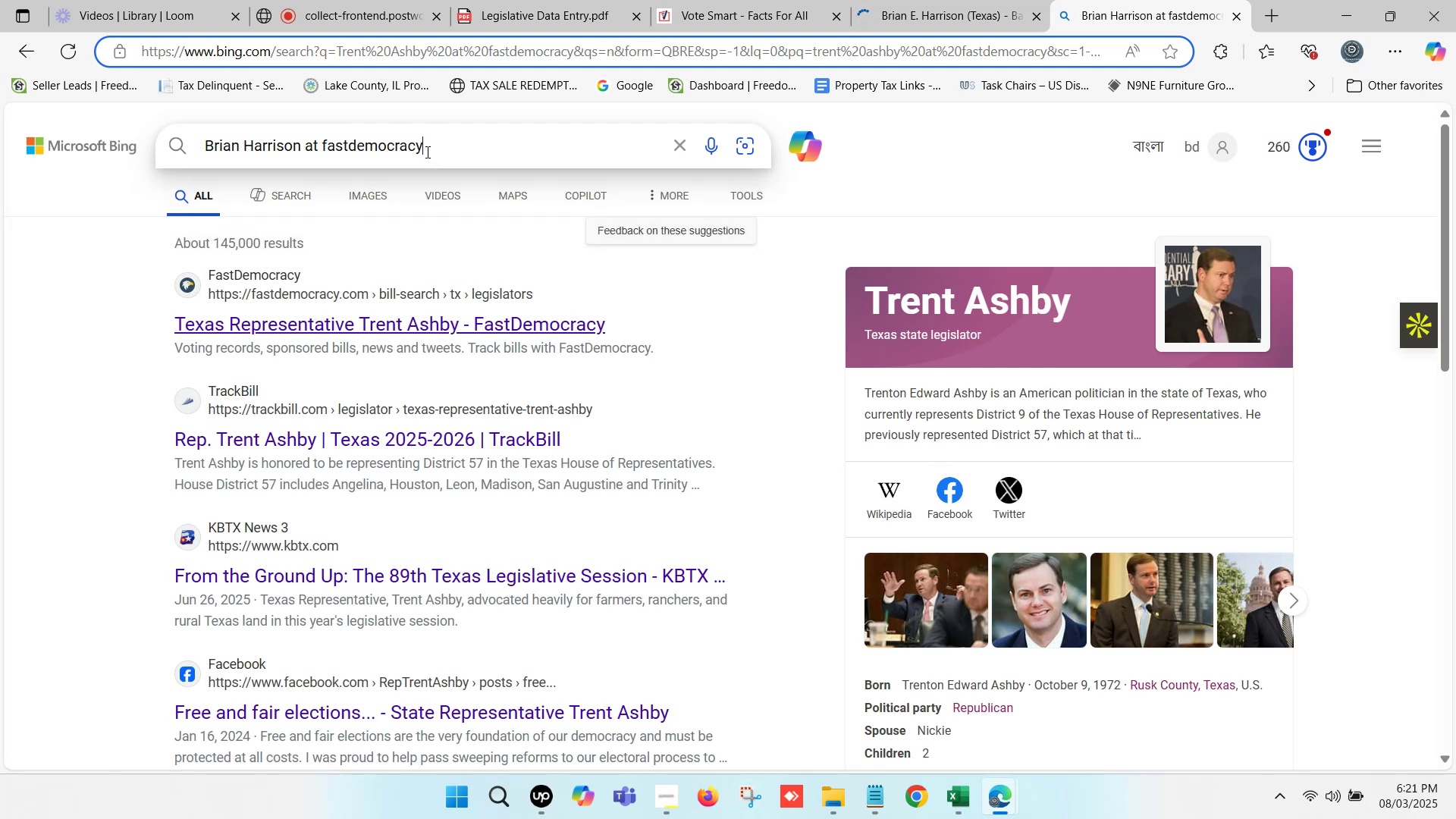 
wait(6.48)
 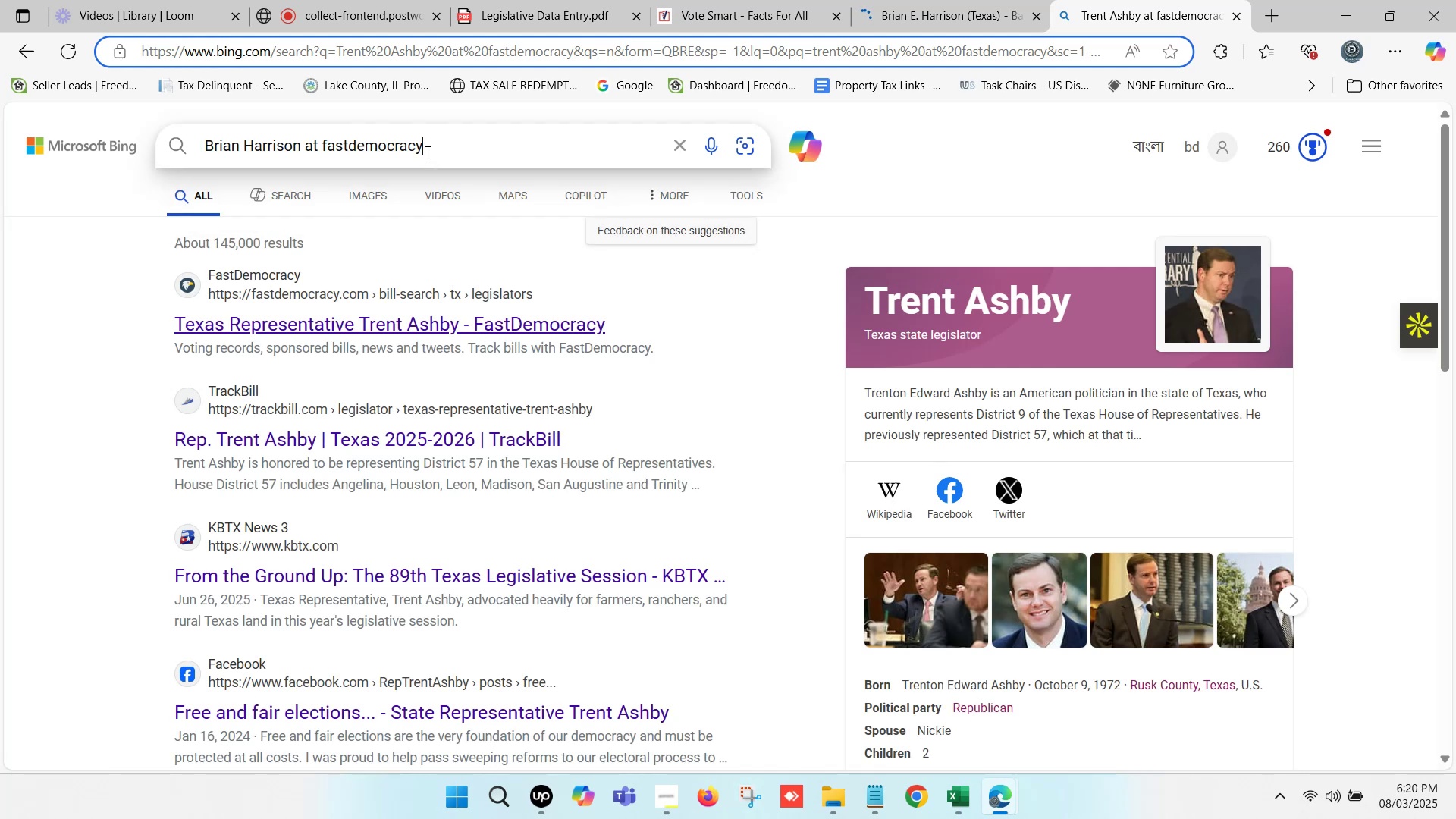 
left_click([244, 139])
 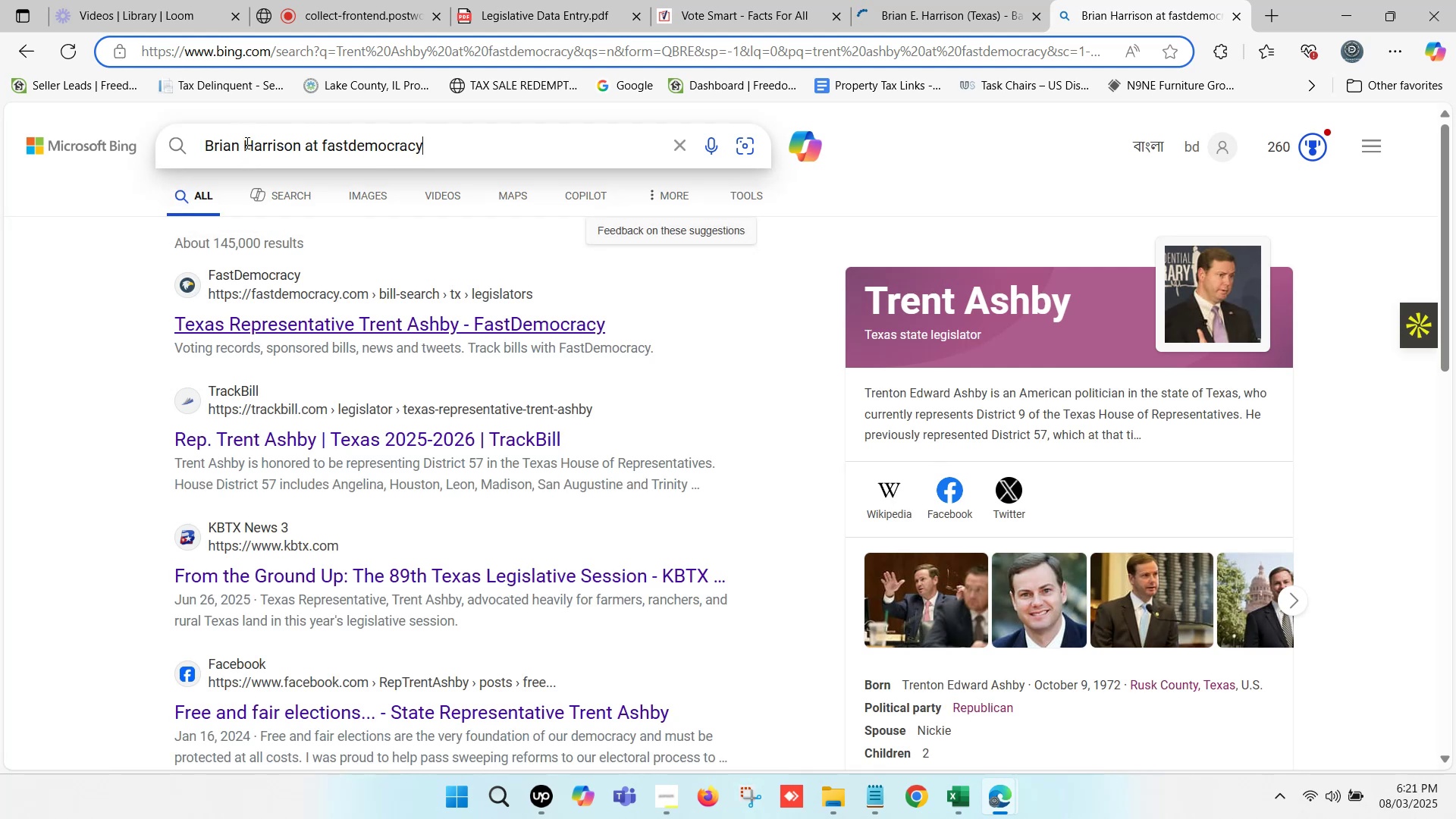 
left_click([244, 141])
 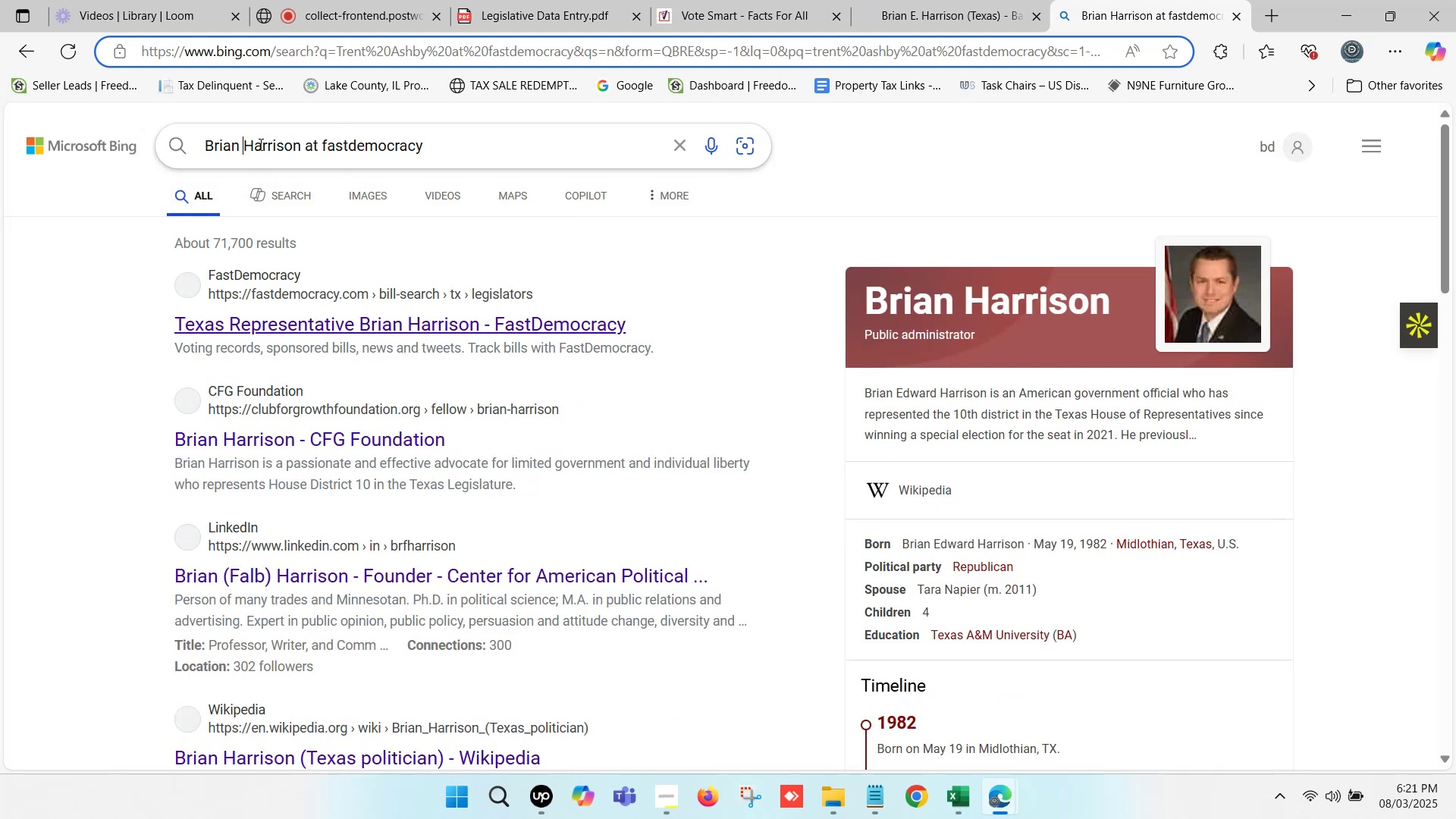 
wait(12.12)
 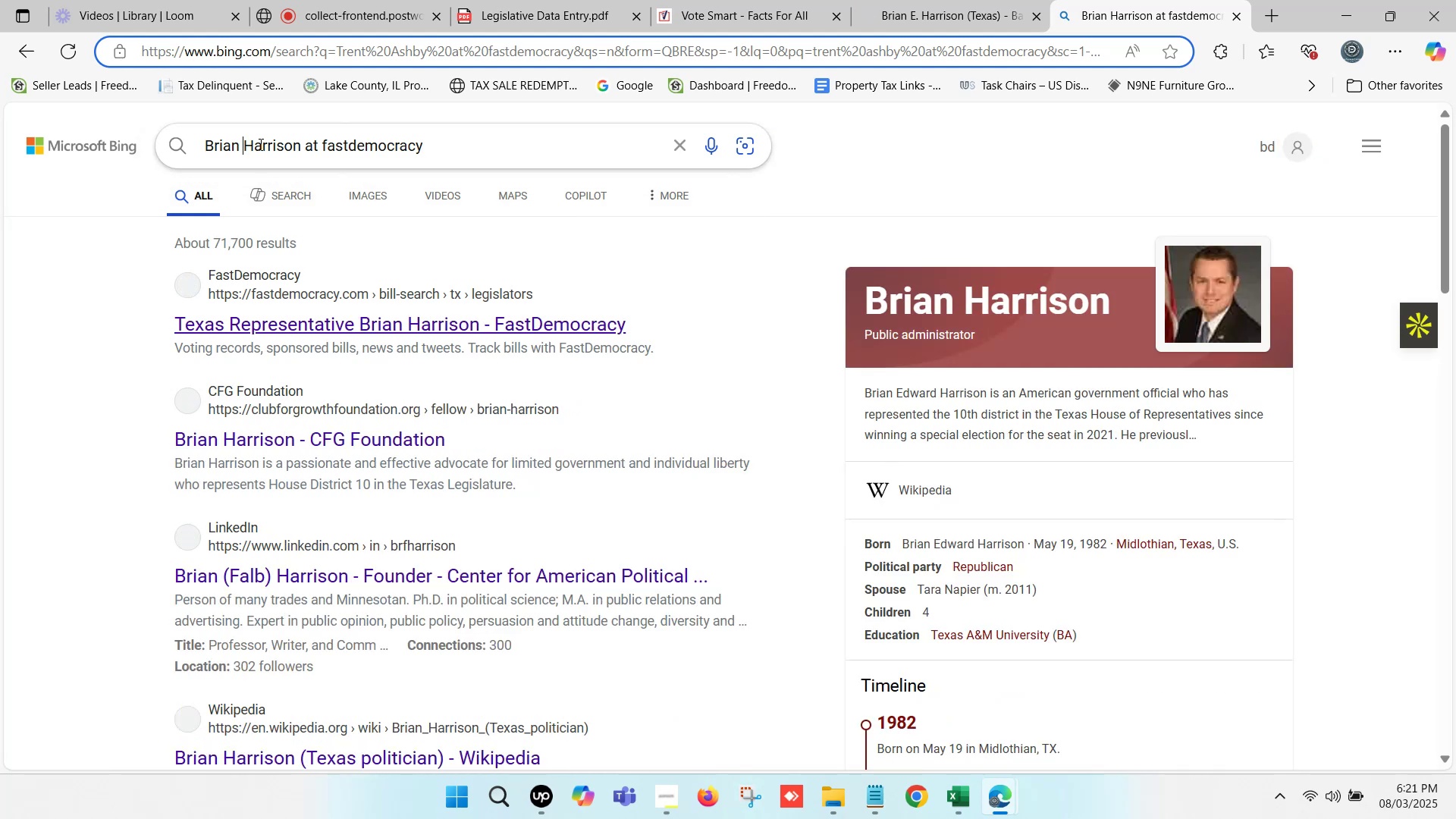 
left_click([912, 0])
 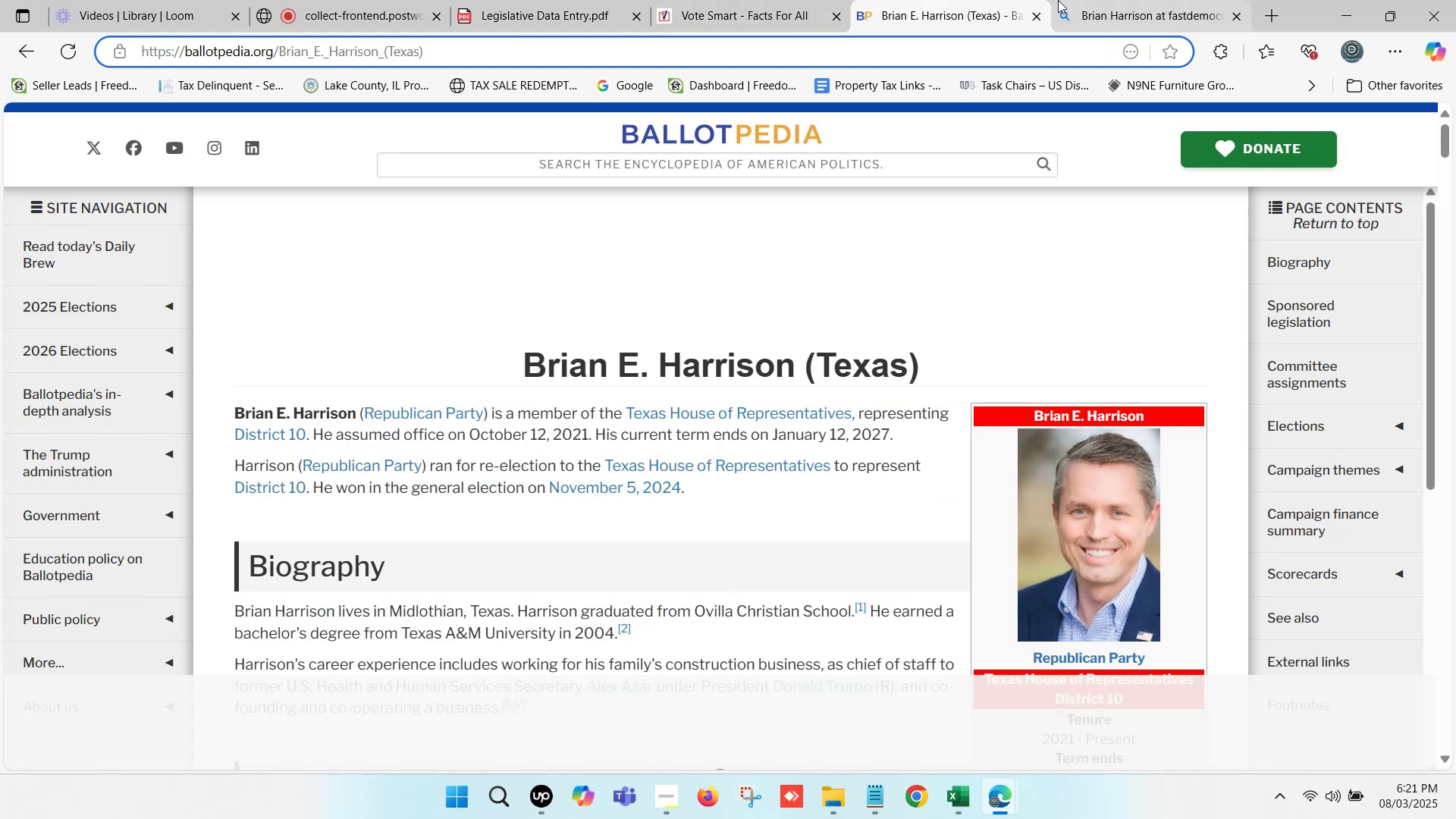 
left_click([1115, 0])
 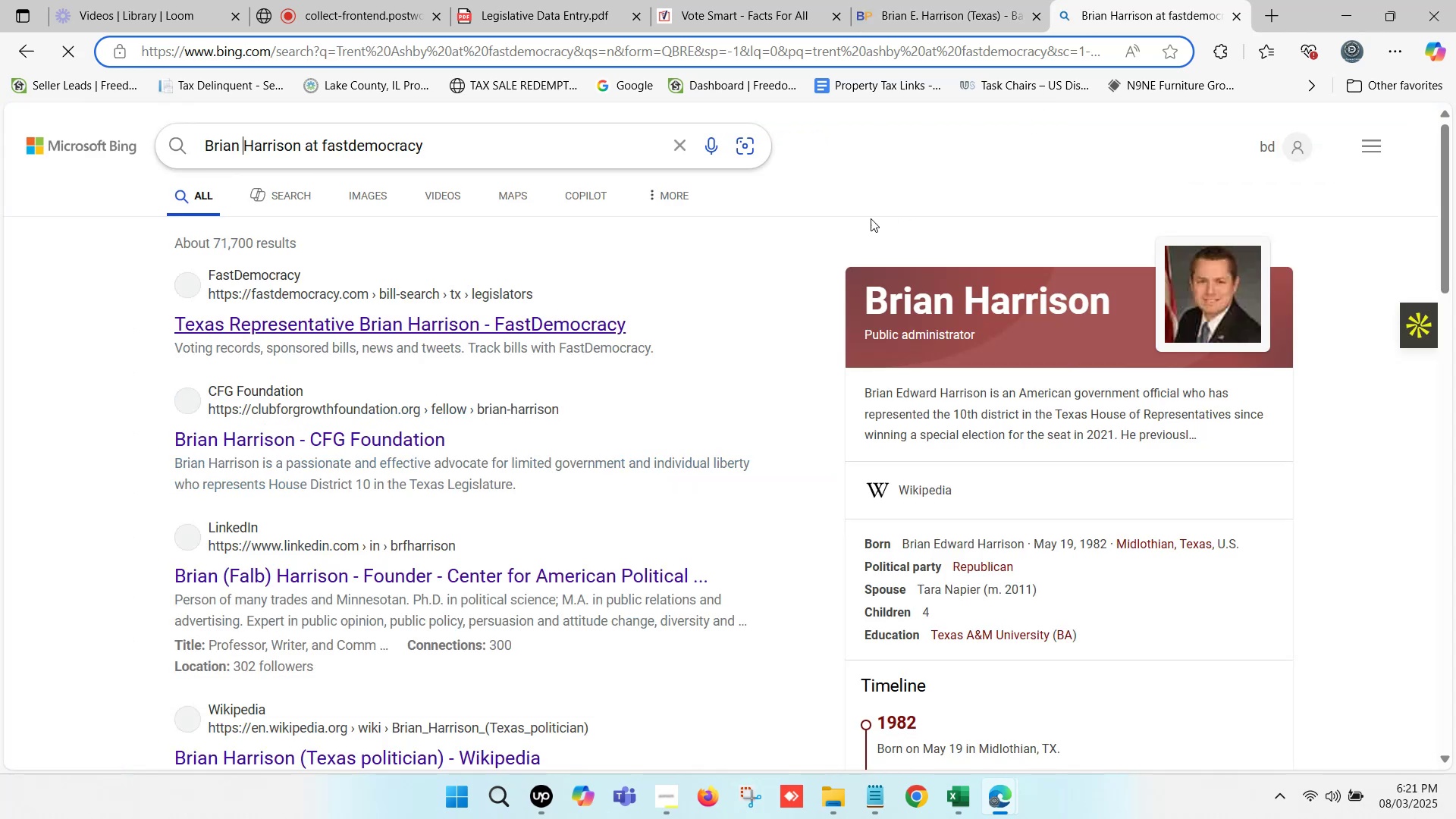 
mouse_move([765, 245])
 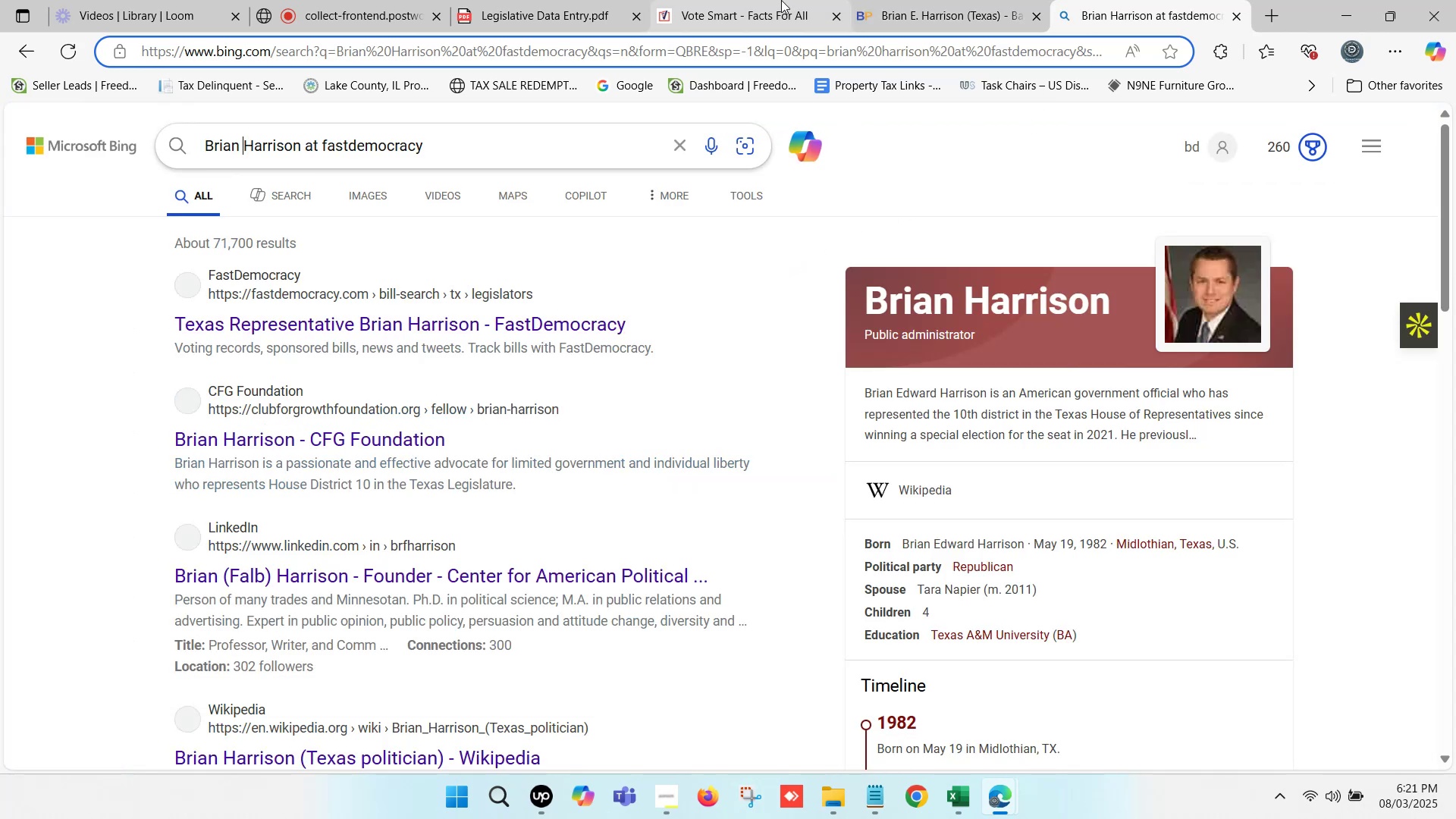 
left_click([781, 0])
 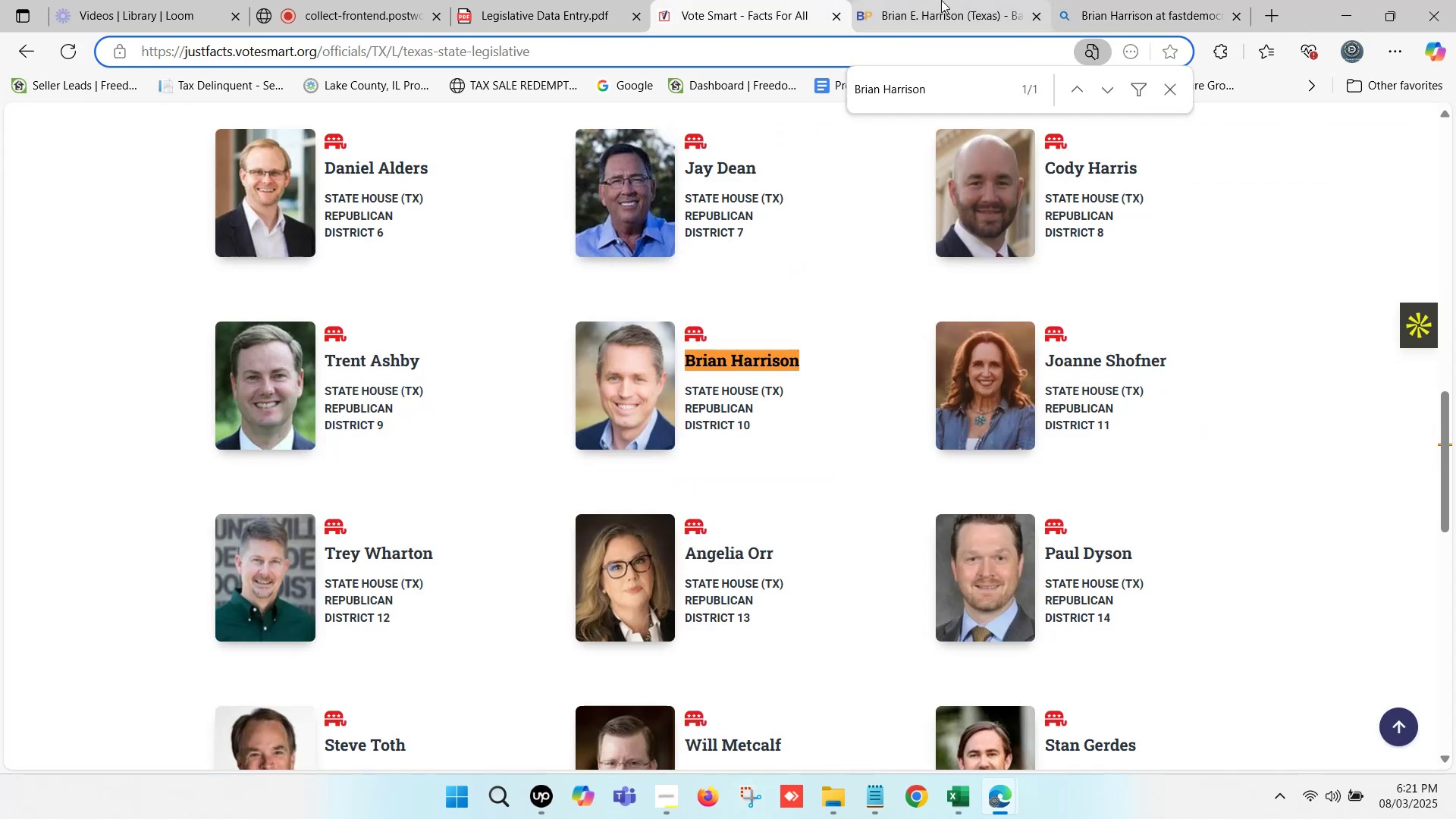 
left_click([941, 0])
 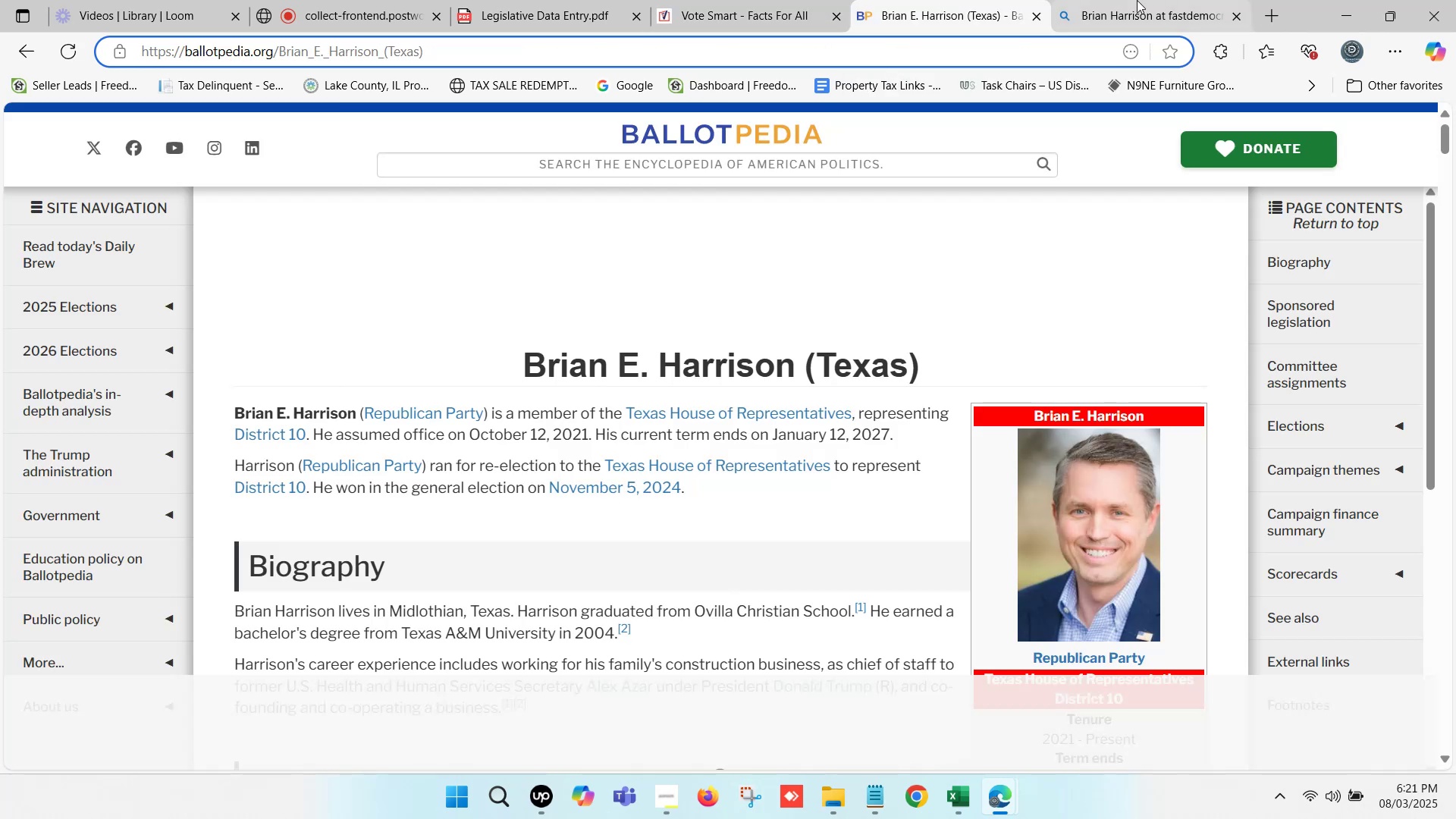 
left_click([1149, 0])
 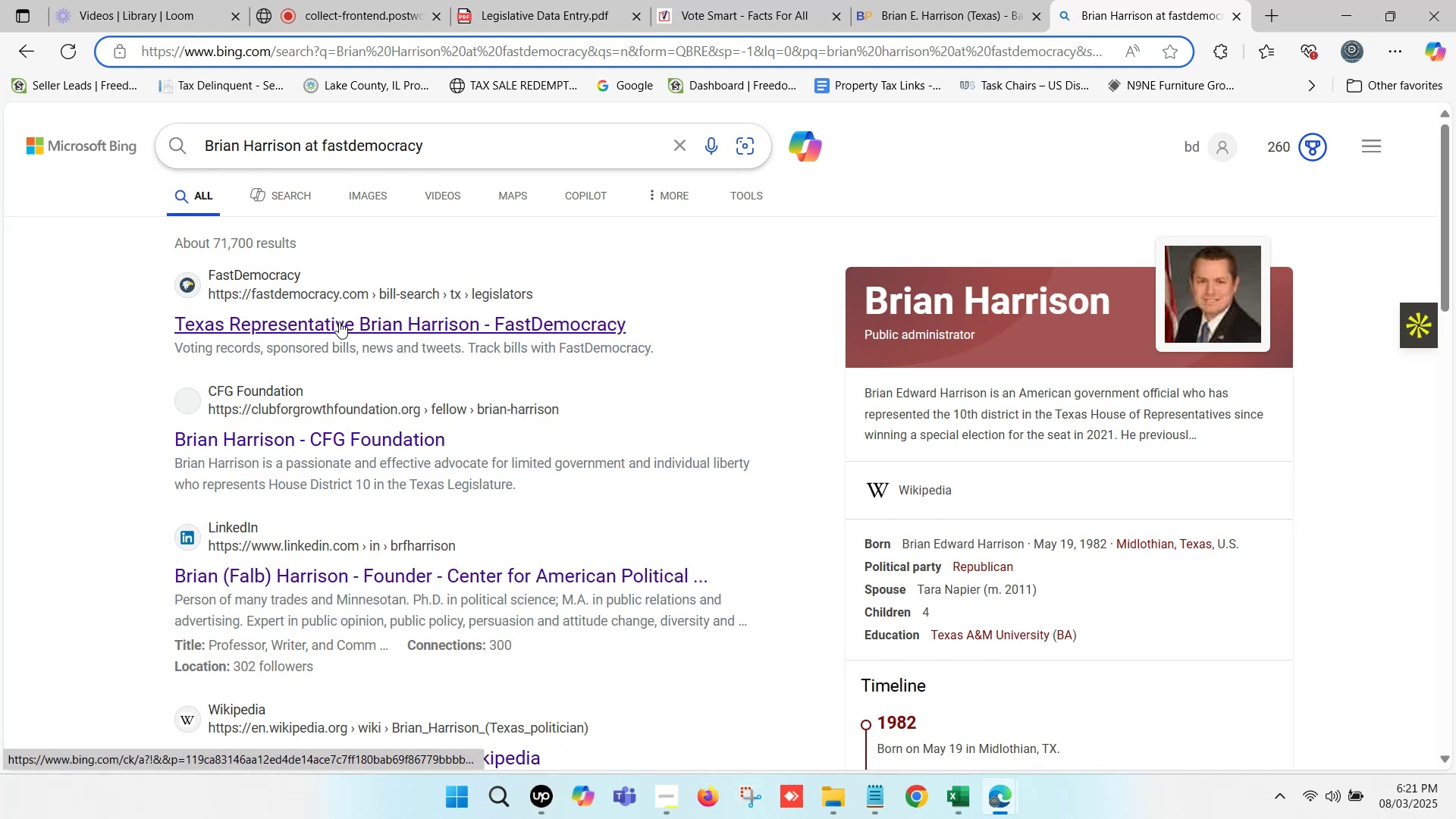 
left_click([340, 322])
 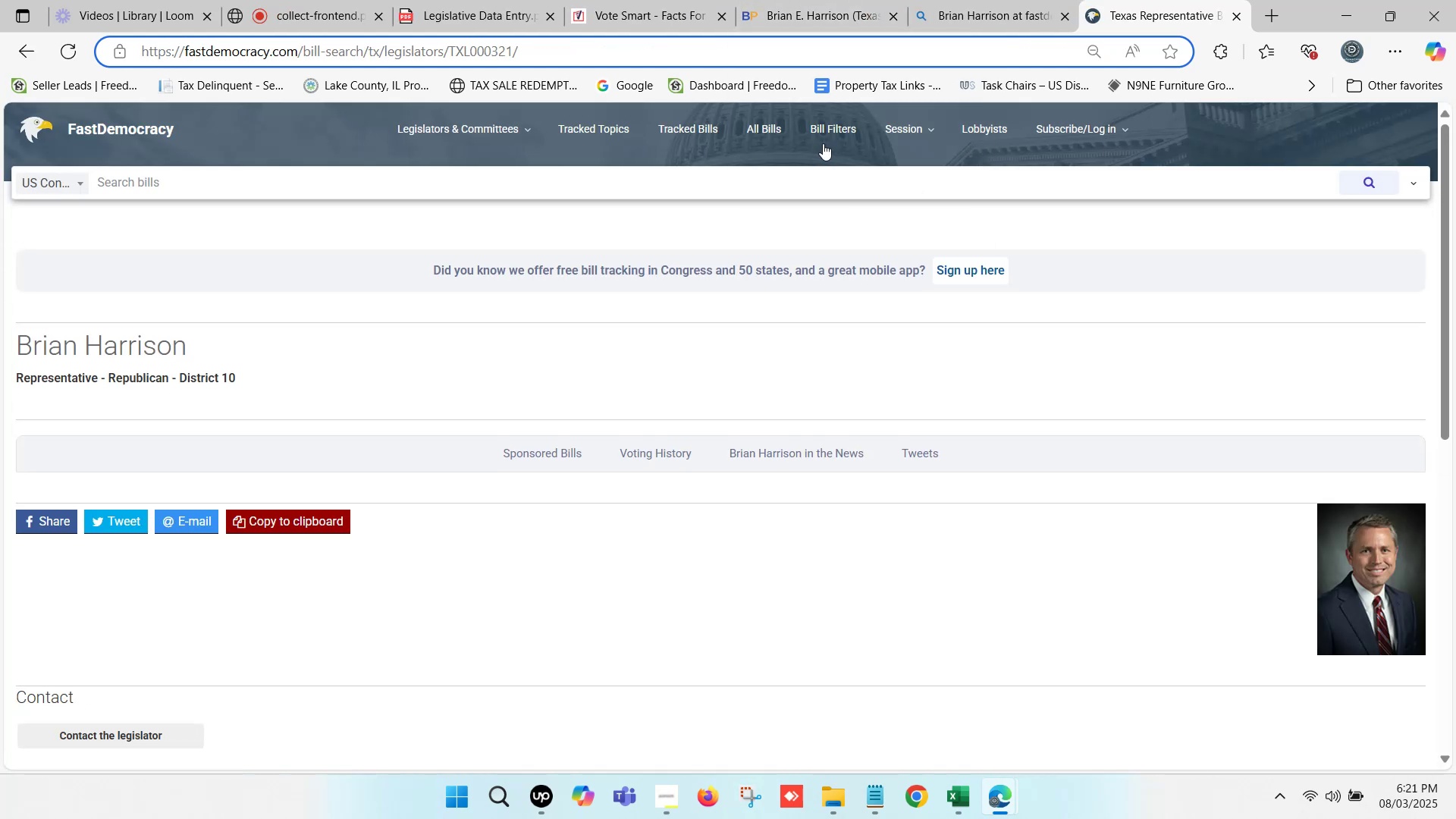 
wait(10.96)
 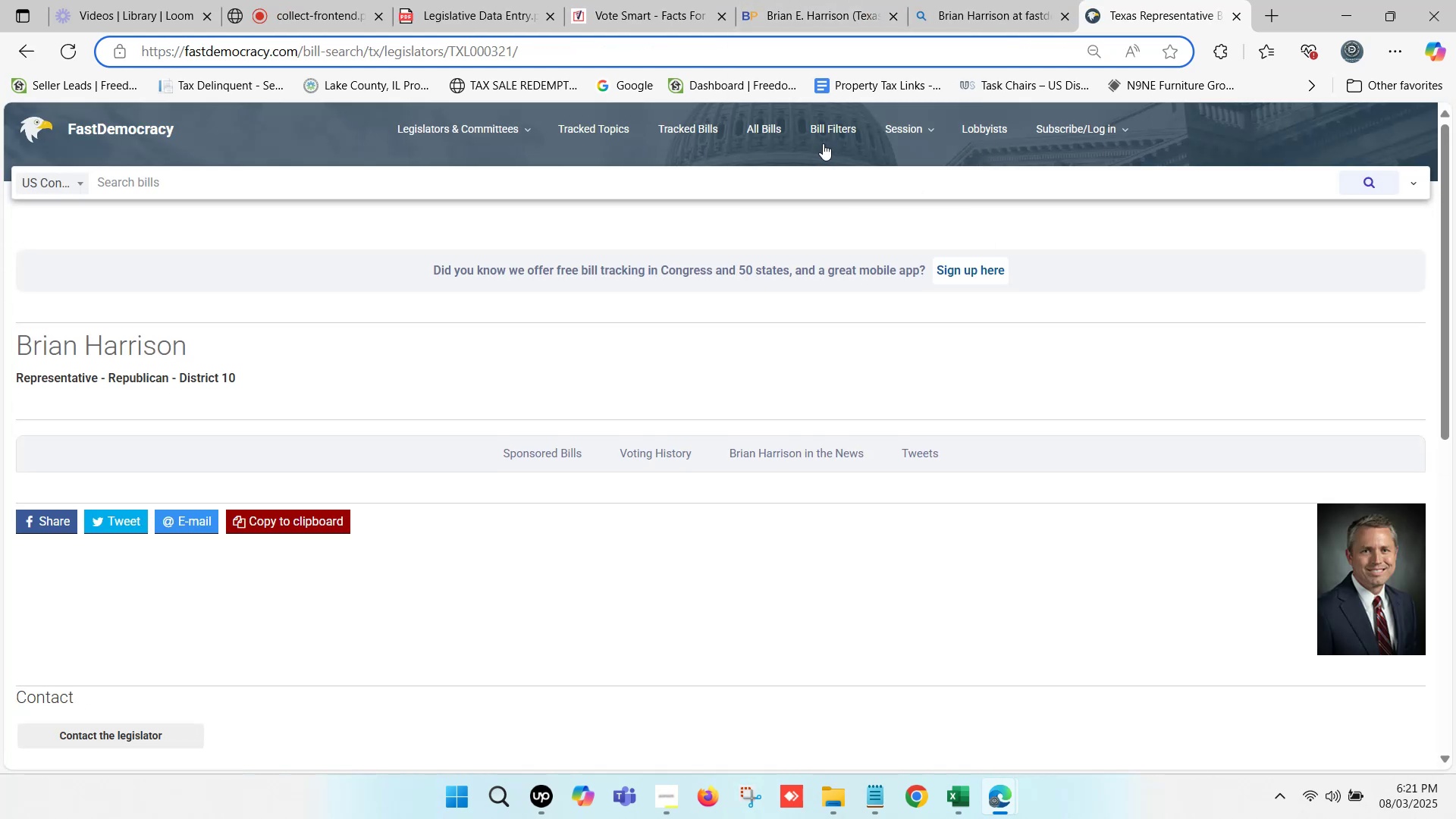 
scroll: coordinate [411, 373], scroll_direction: down, amount: 4.0
 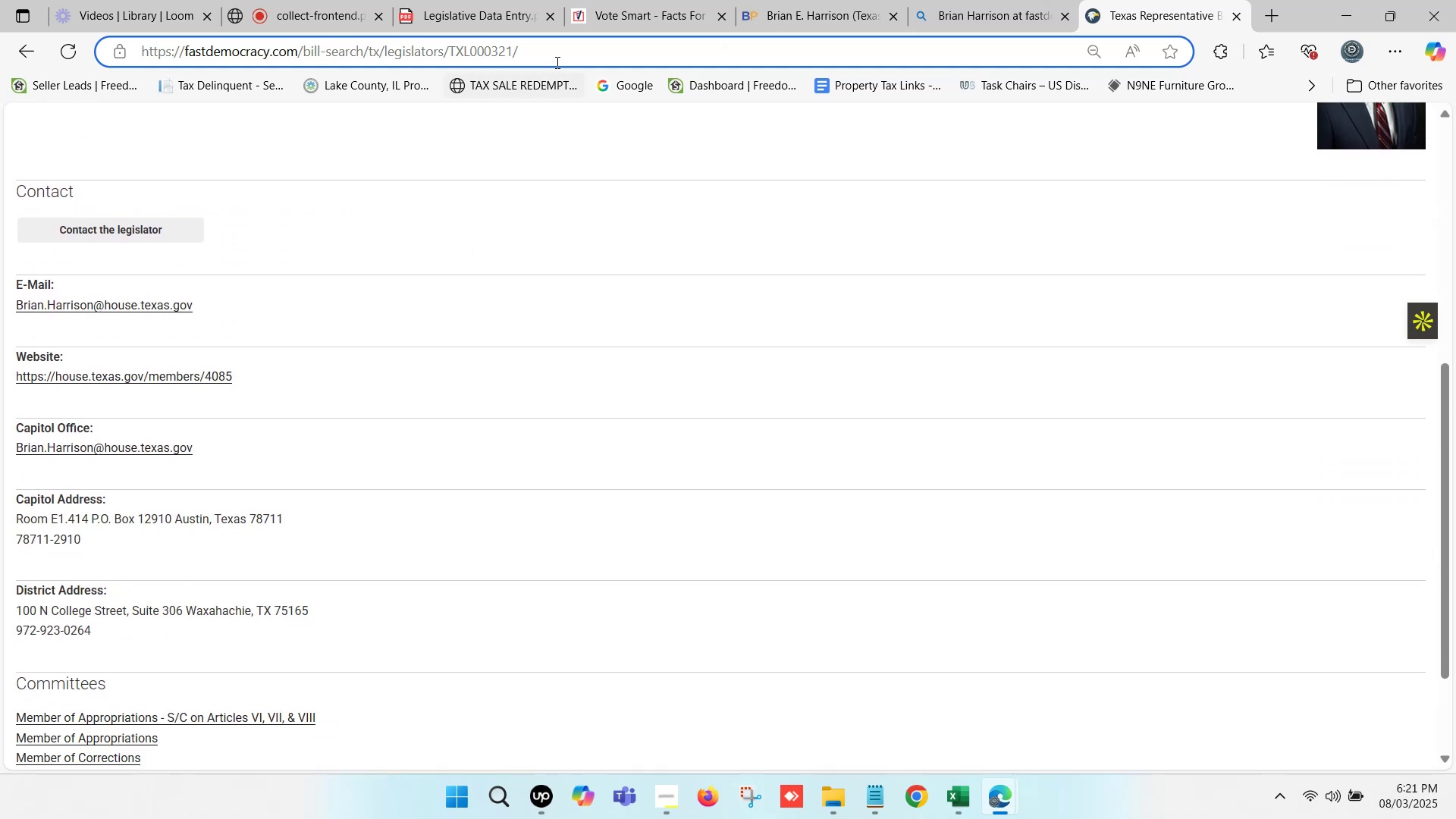 
left_click([757, 0])
 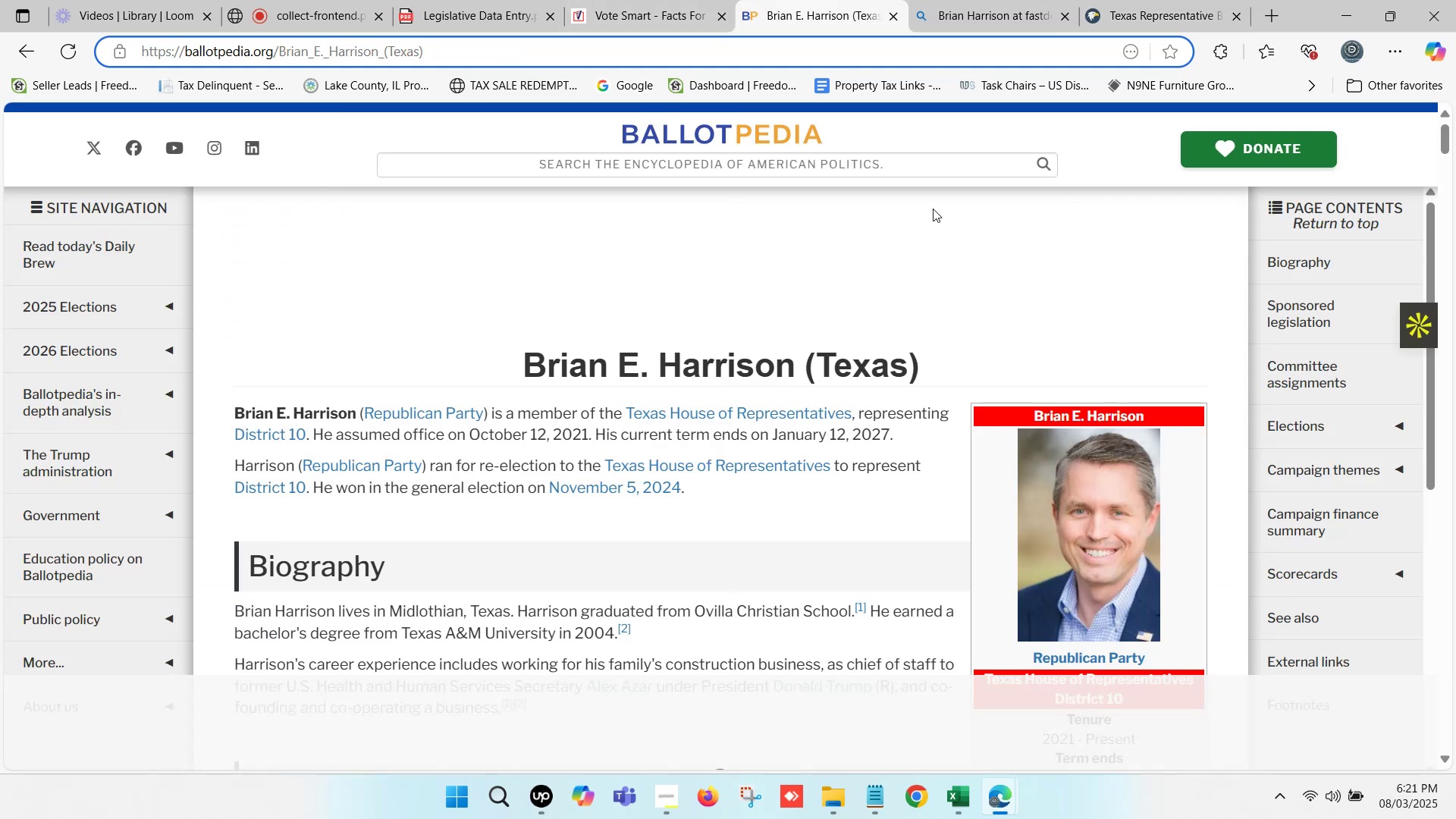 
scroll: coordinate [1047, 419], scroll_direction: down, amount: 5.0
 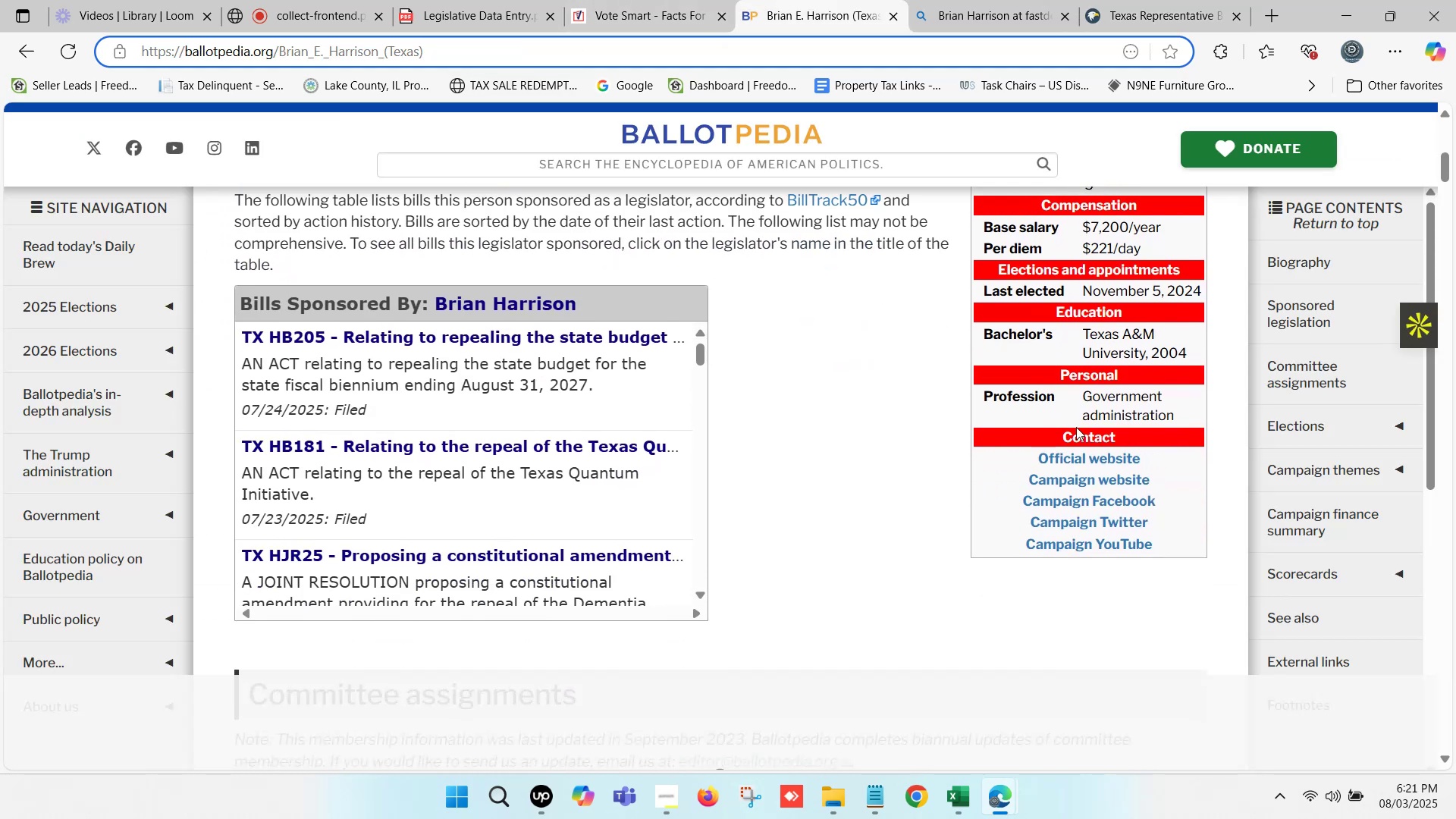 
hold_key(key=ControlLeft, duration=1.52)
left_click([1077, 454])
 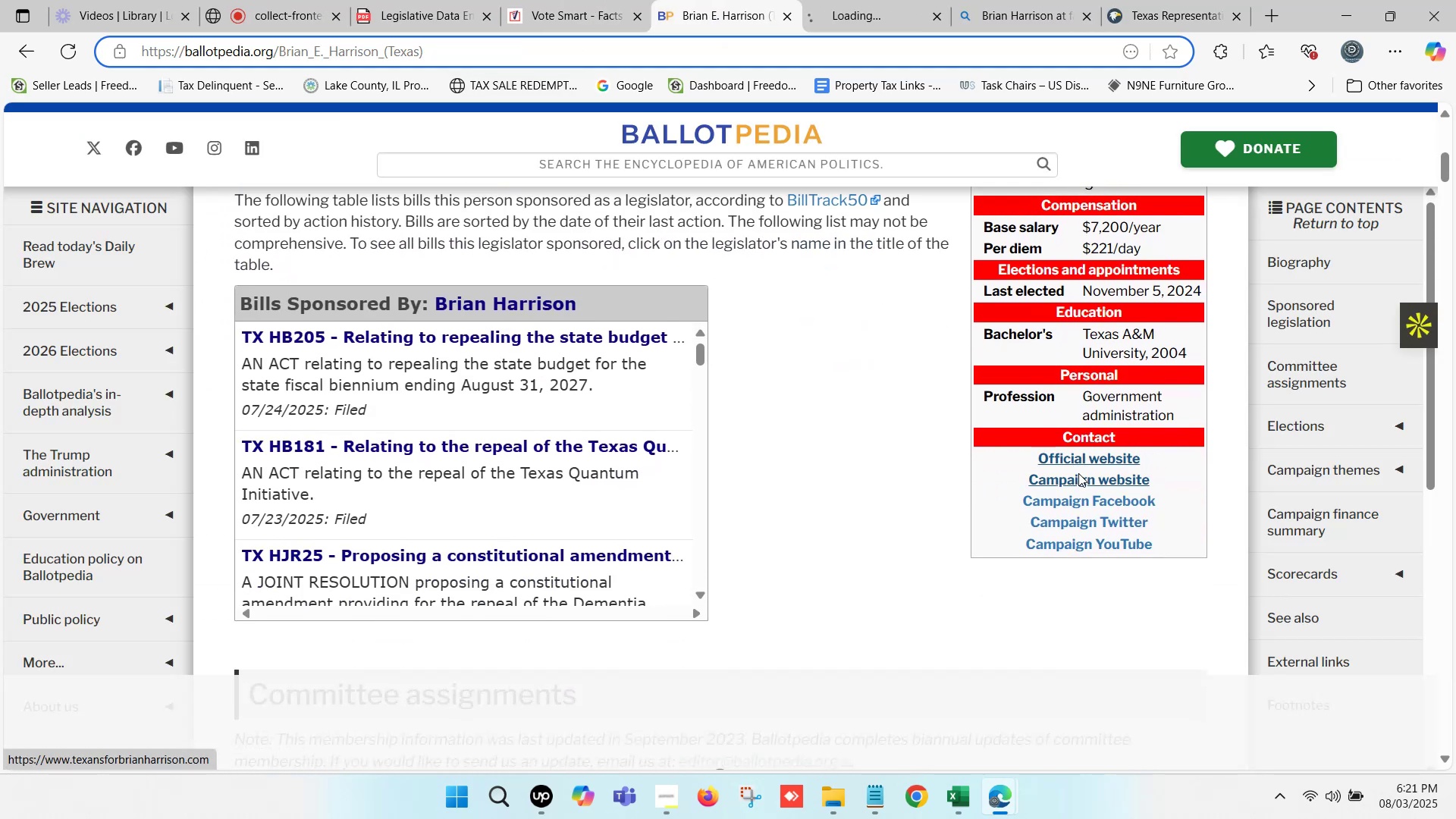 
left_click([1078, 473])
 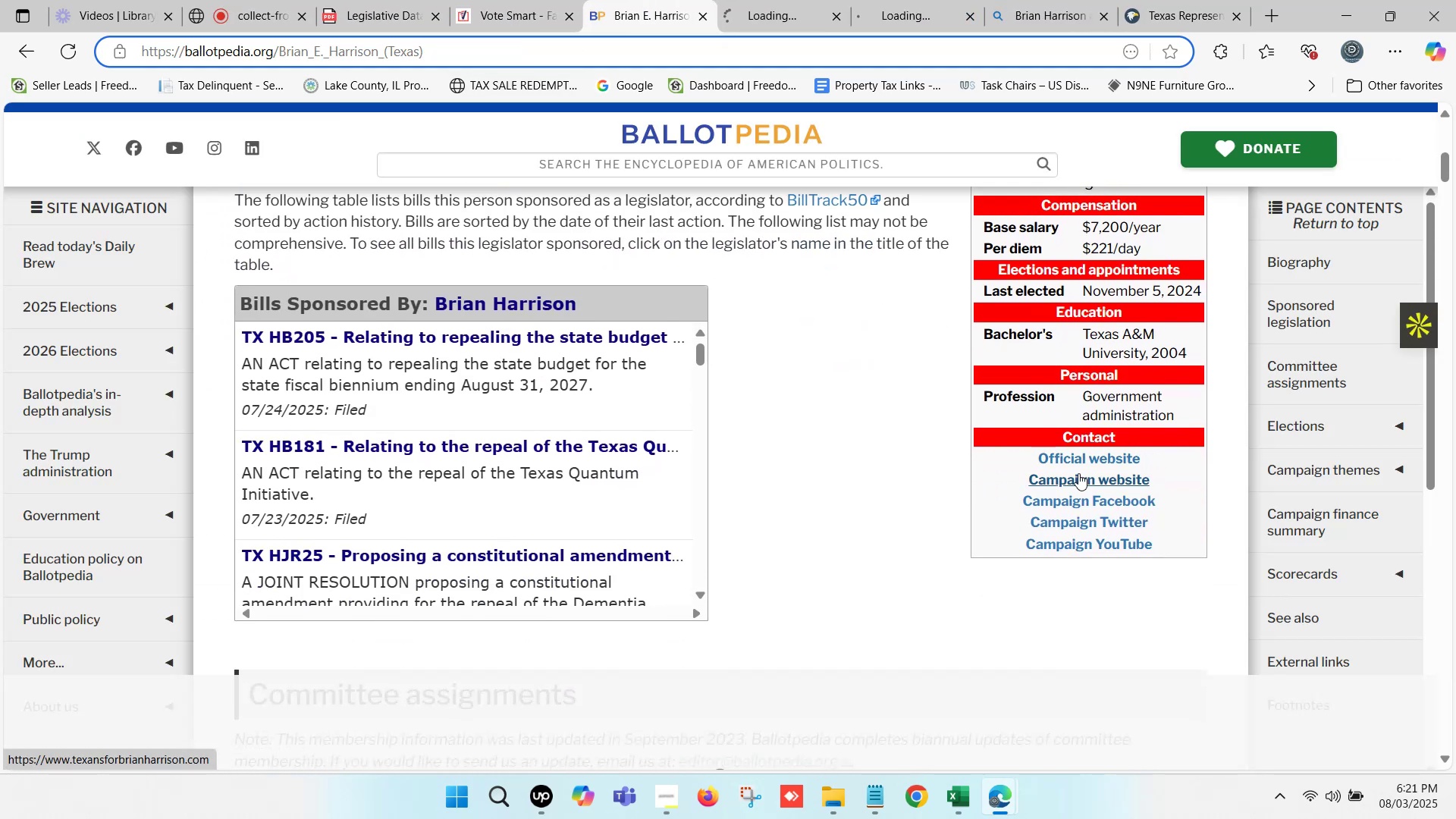 
key(Control+ControlLeft)
 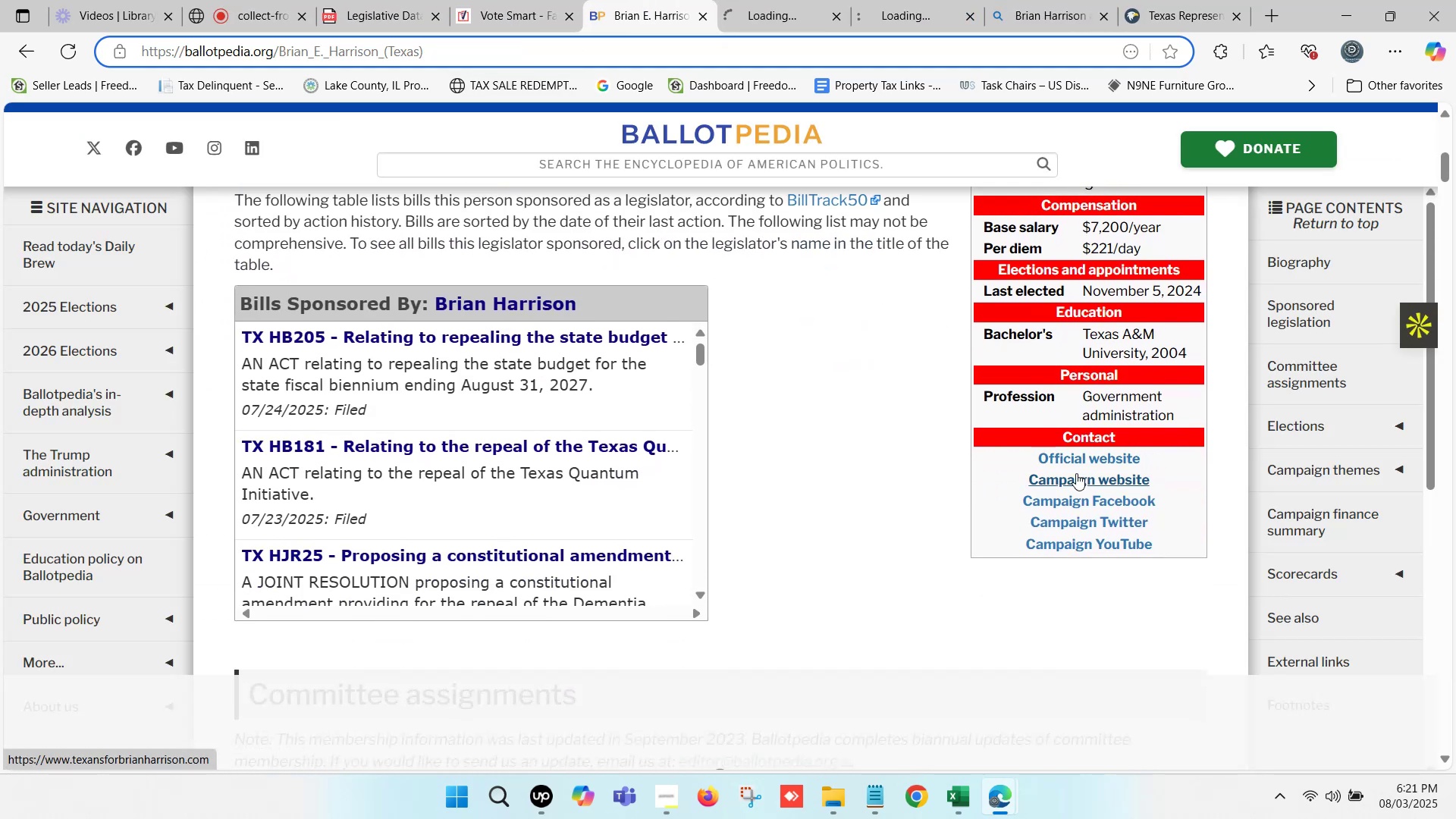 
key(Control+ControlLeft)
 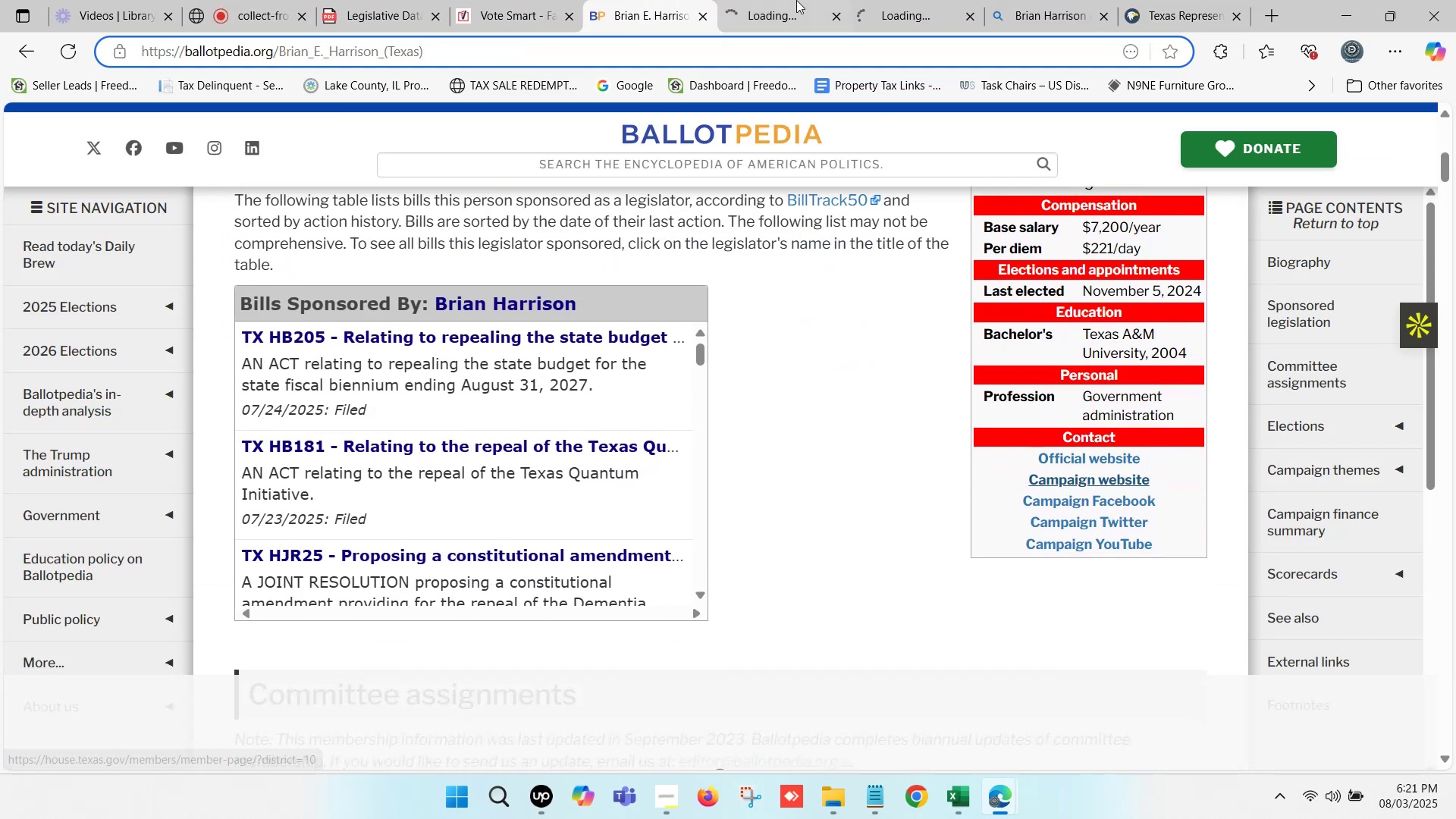 
left_click([783, 0])
 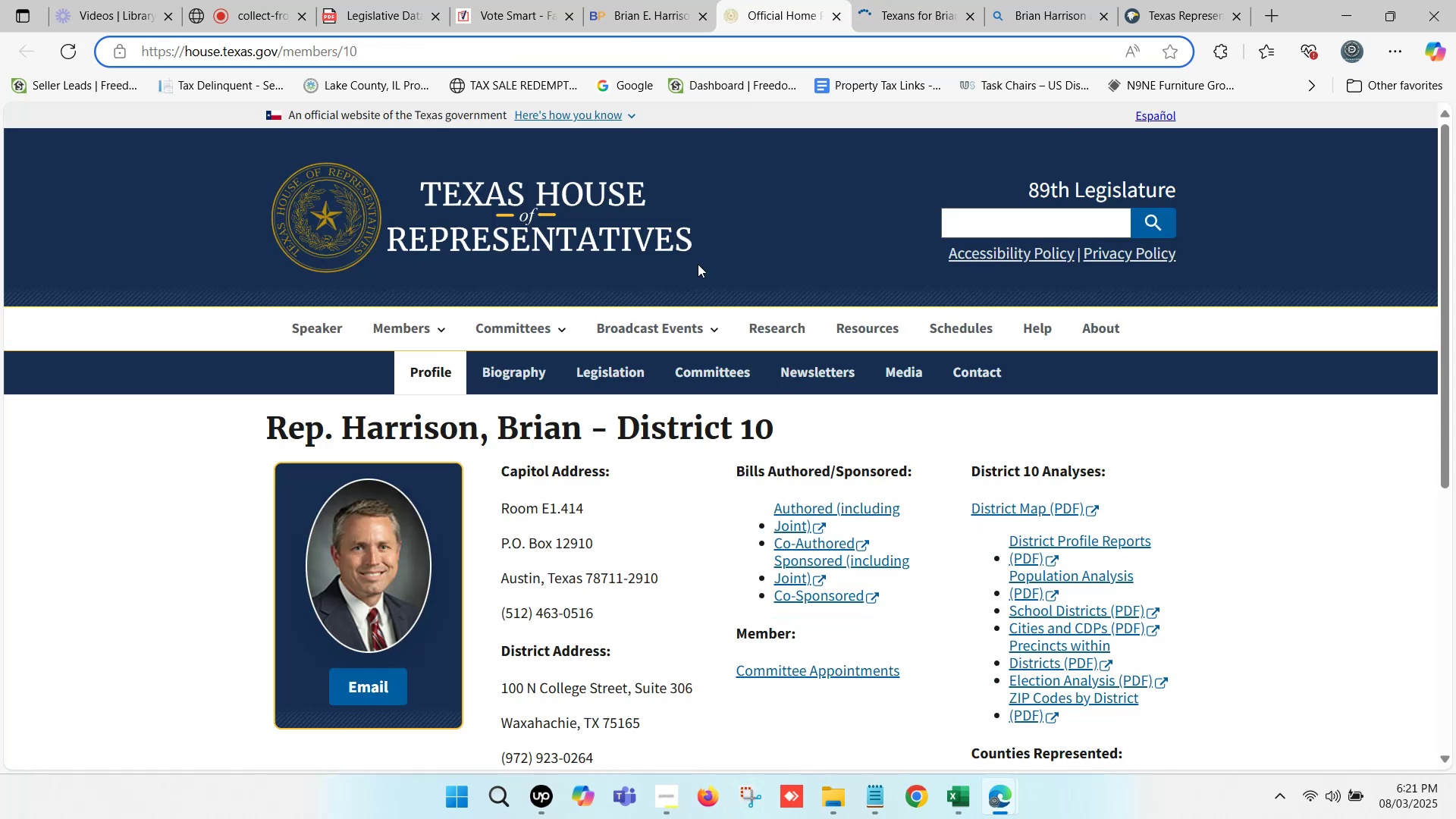 
scroll: coordinate [610, 410], scroll_direction: down, amount: 2.0
 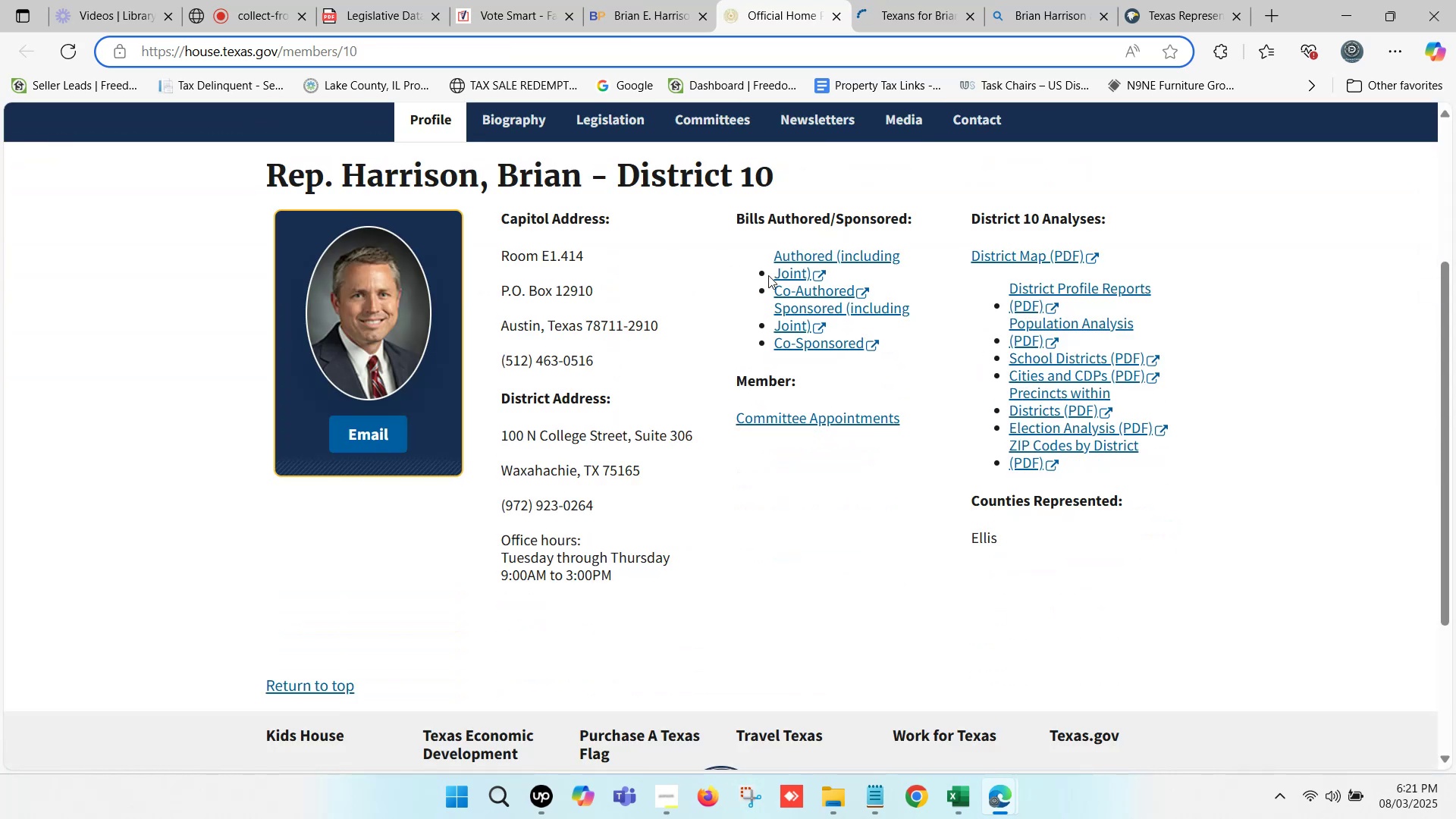 
left_click([1166, 0])
 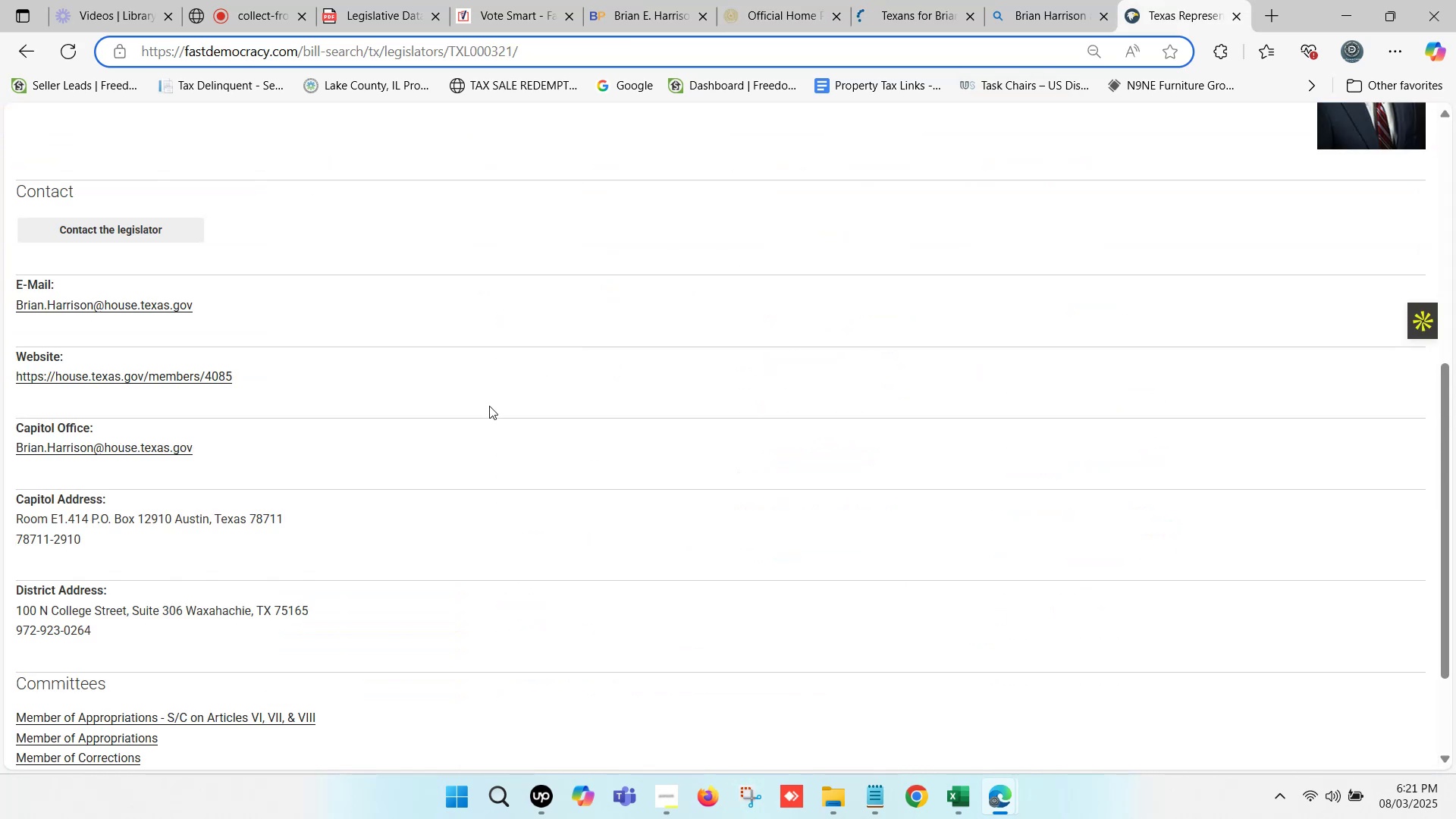 
left_click([777, 0])
 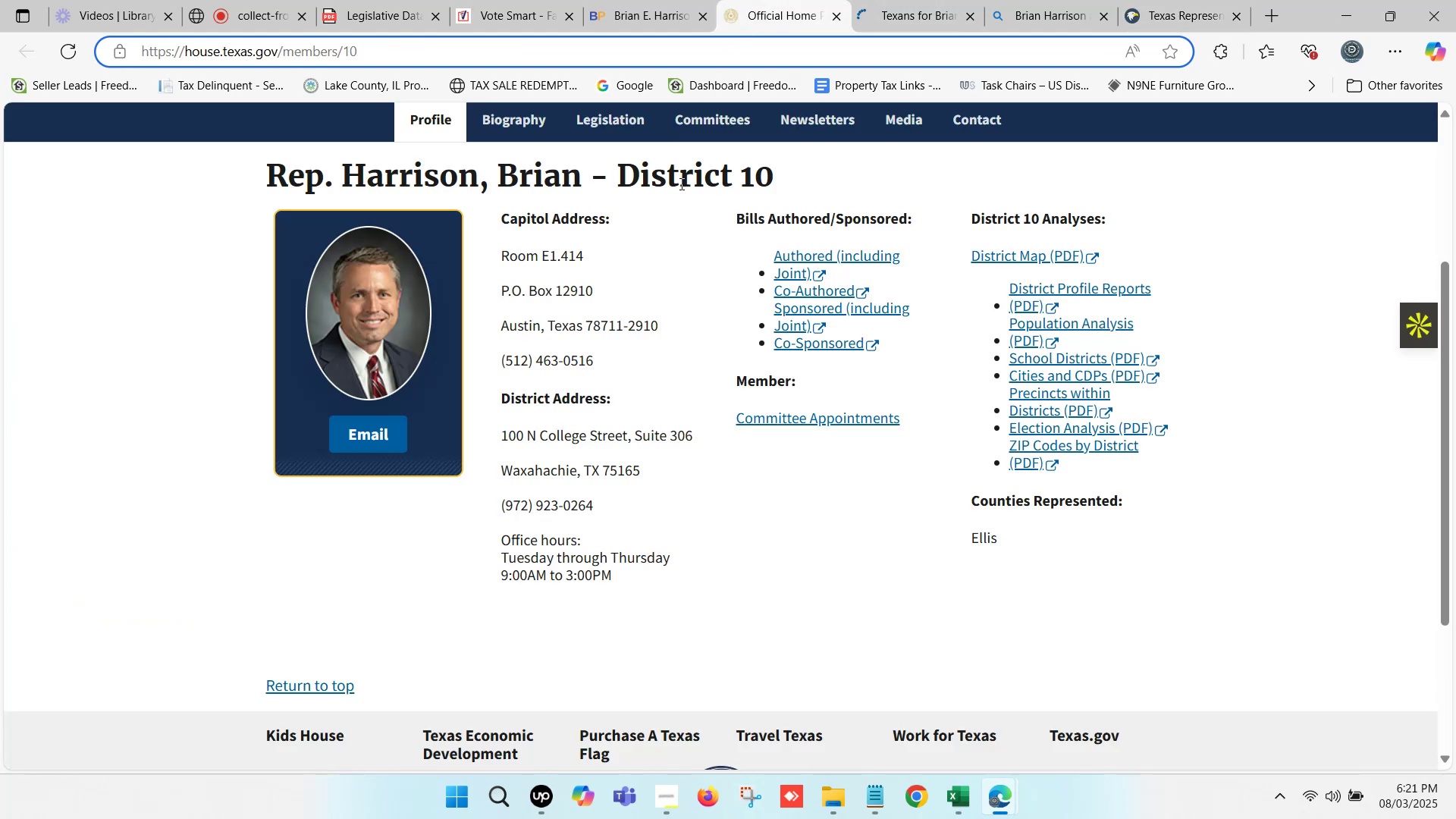 
scroll: coordinate [679, 365], scroll_direction: up, amount: 1.0
 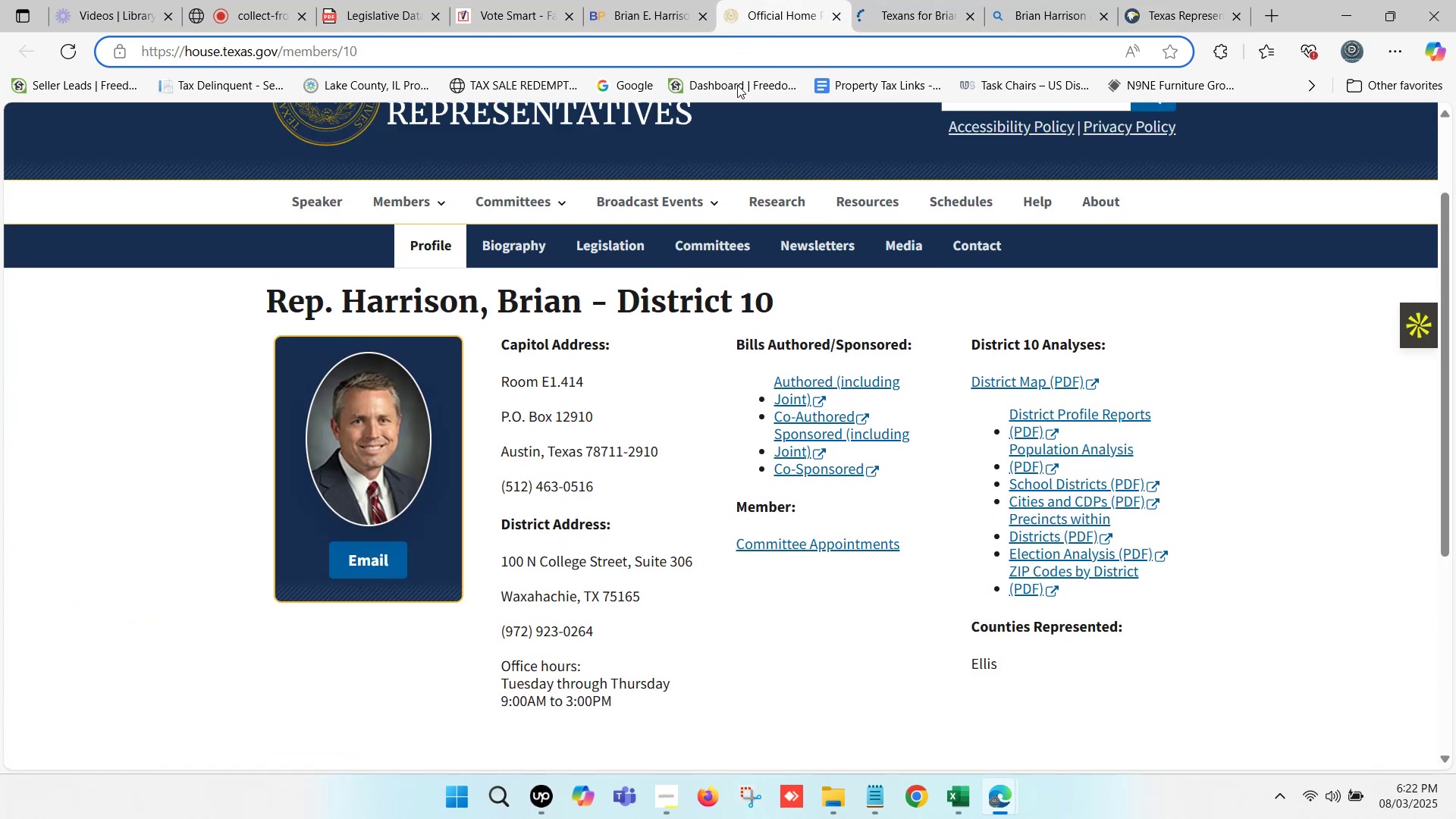 
left_click([651, 0])
 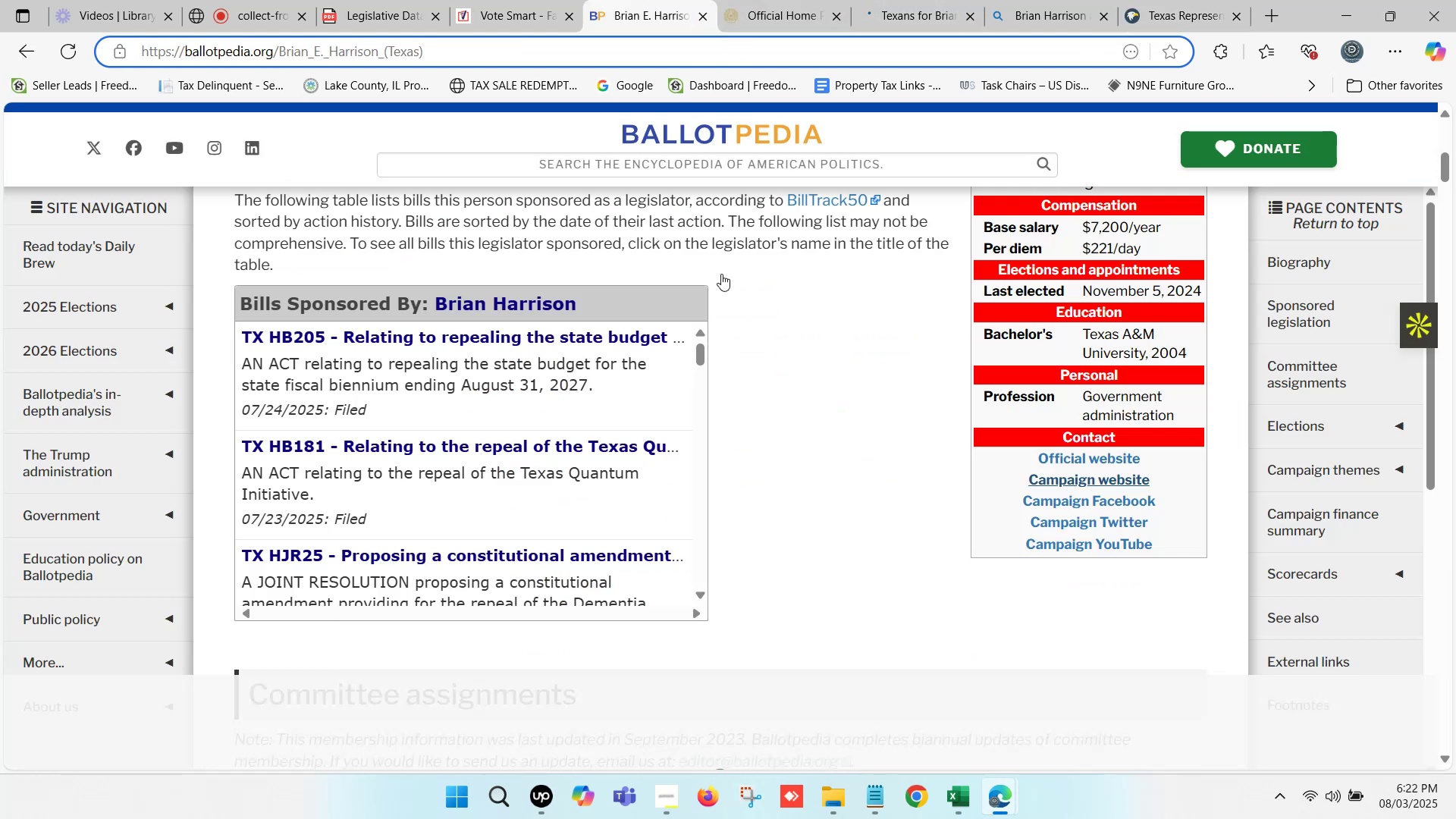 
scroll: coordinate [721, 393], scroll_direction: up, amount: 7.0
 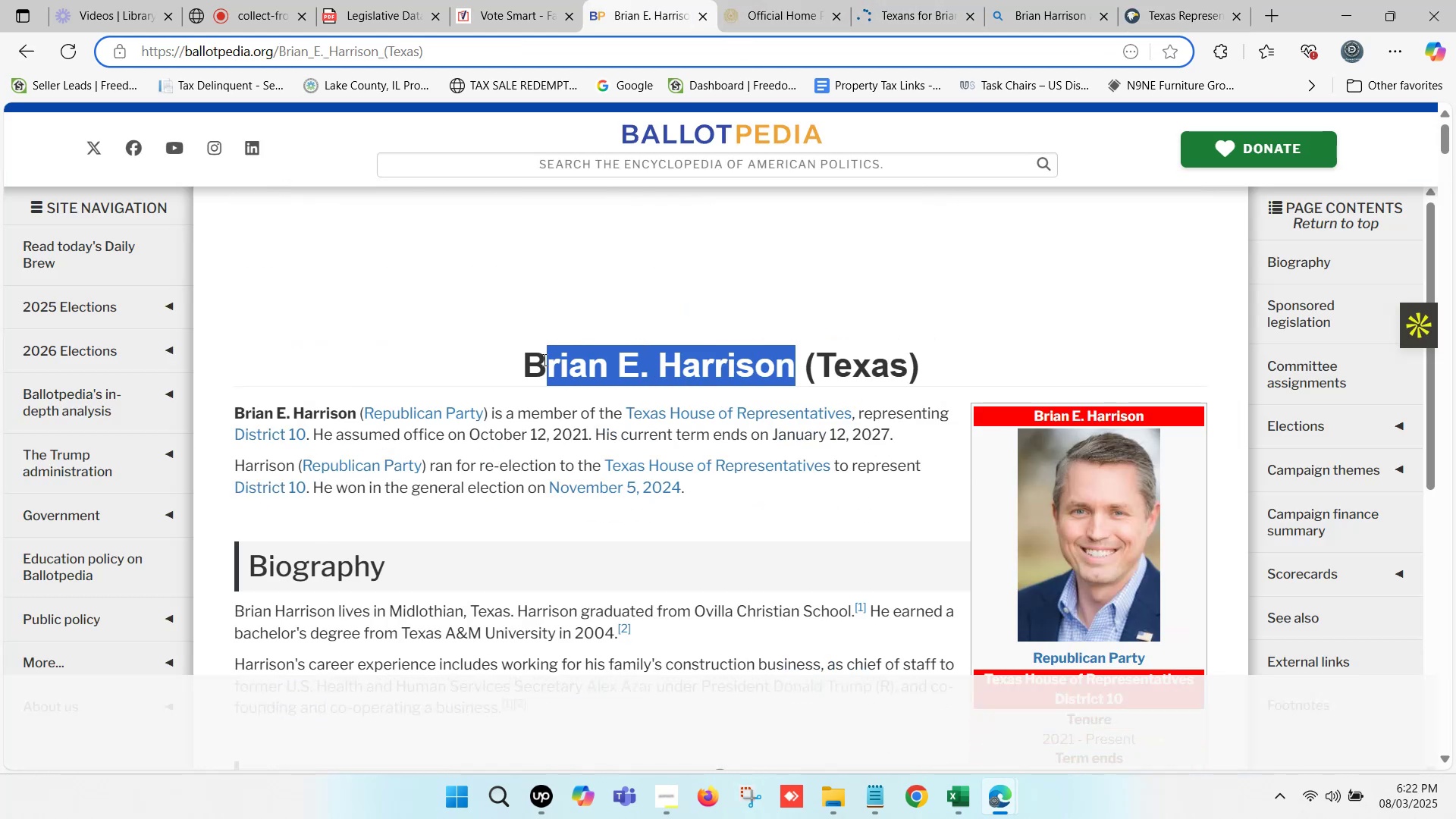 
key(Control+ControlLeft)
 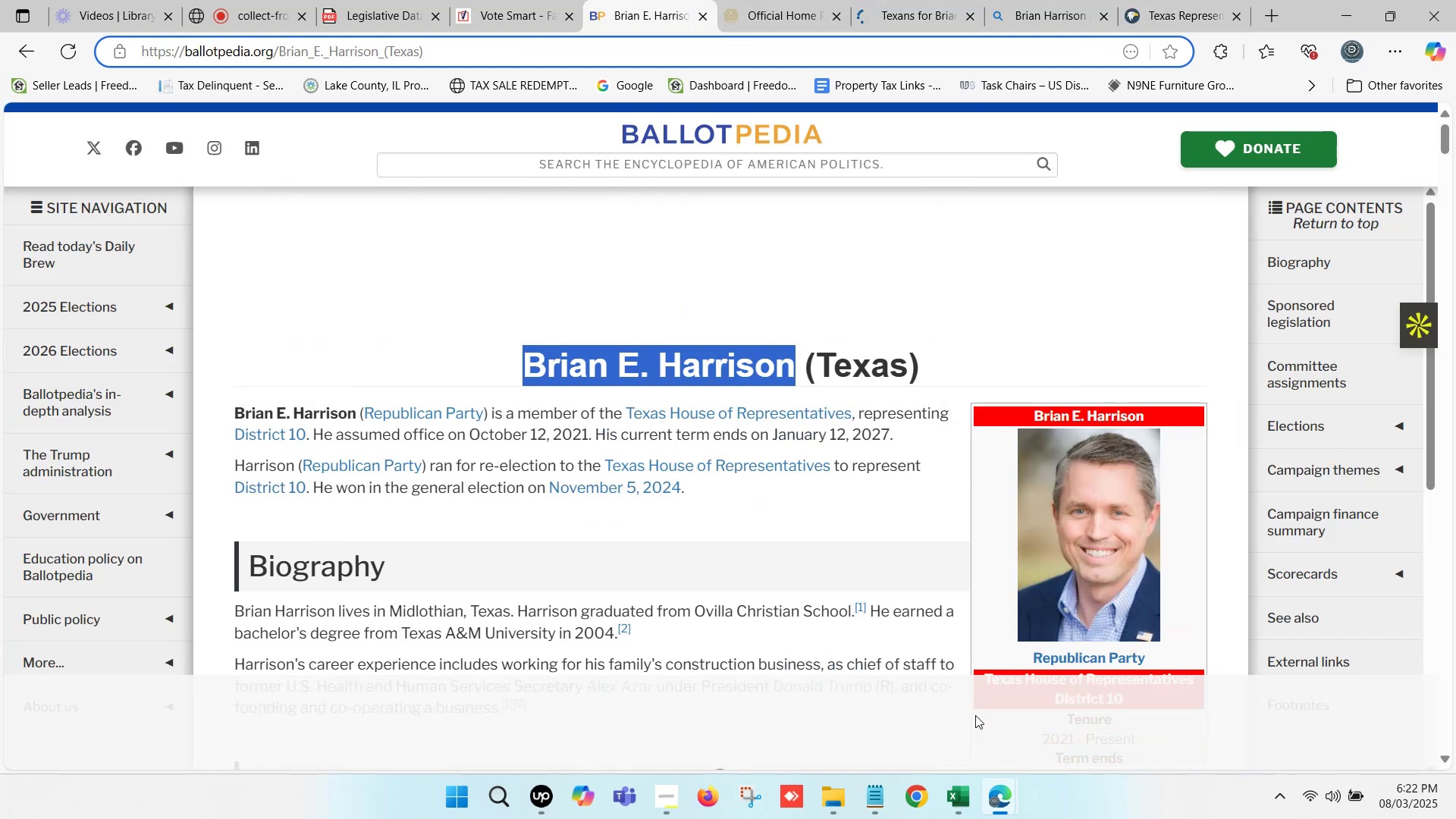 
key(Control+C)
 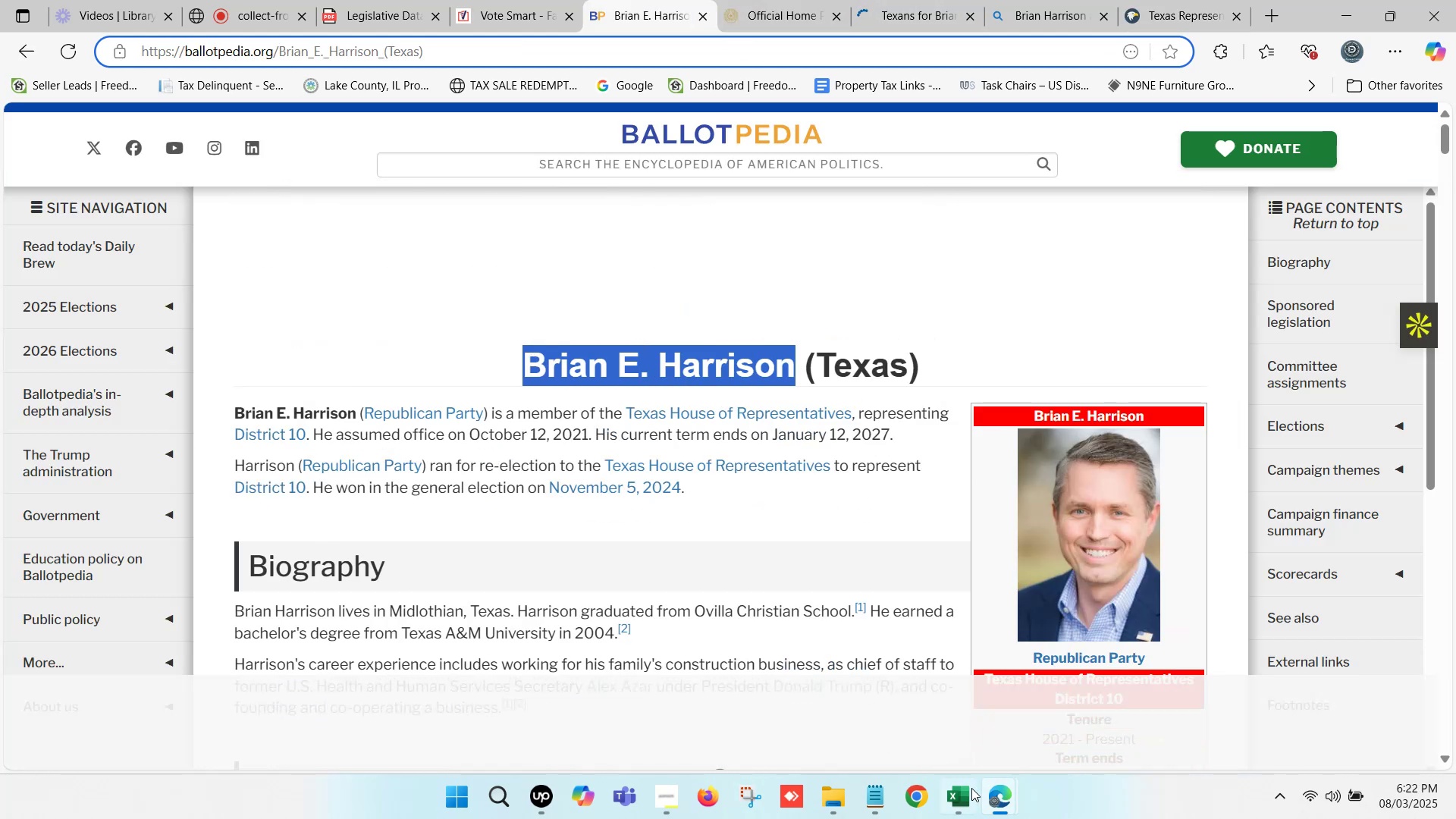 
left_click([968, 791])
 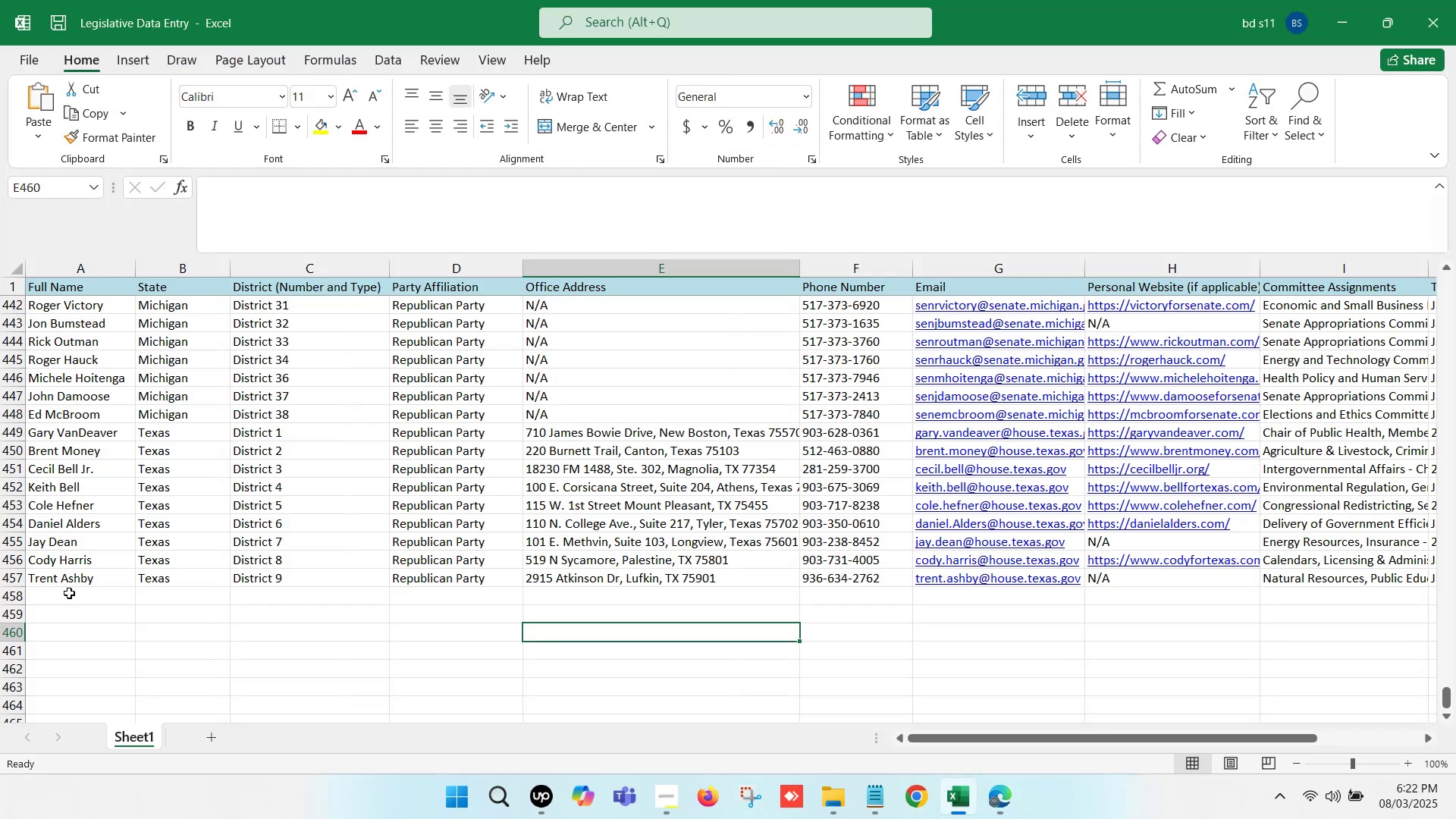 
double_click([69, 593])
 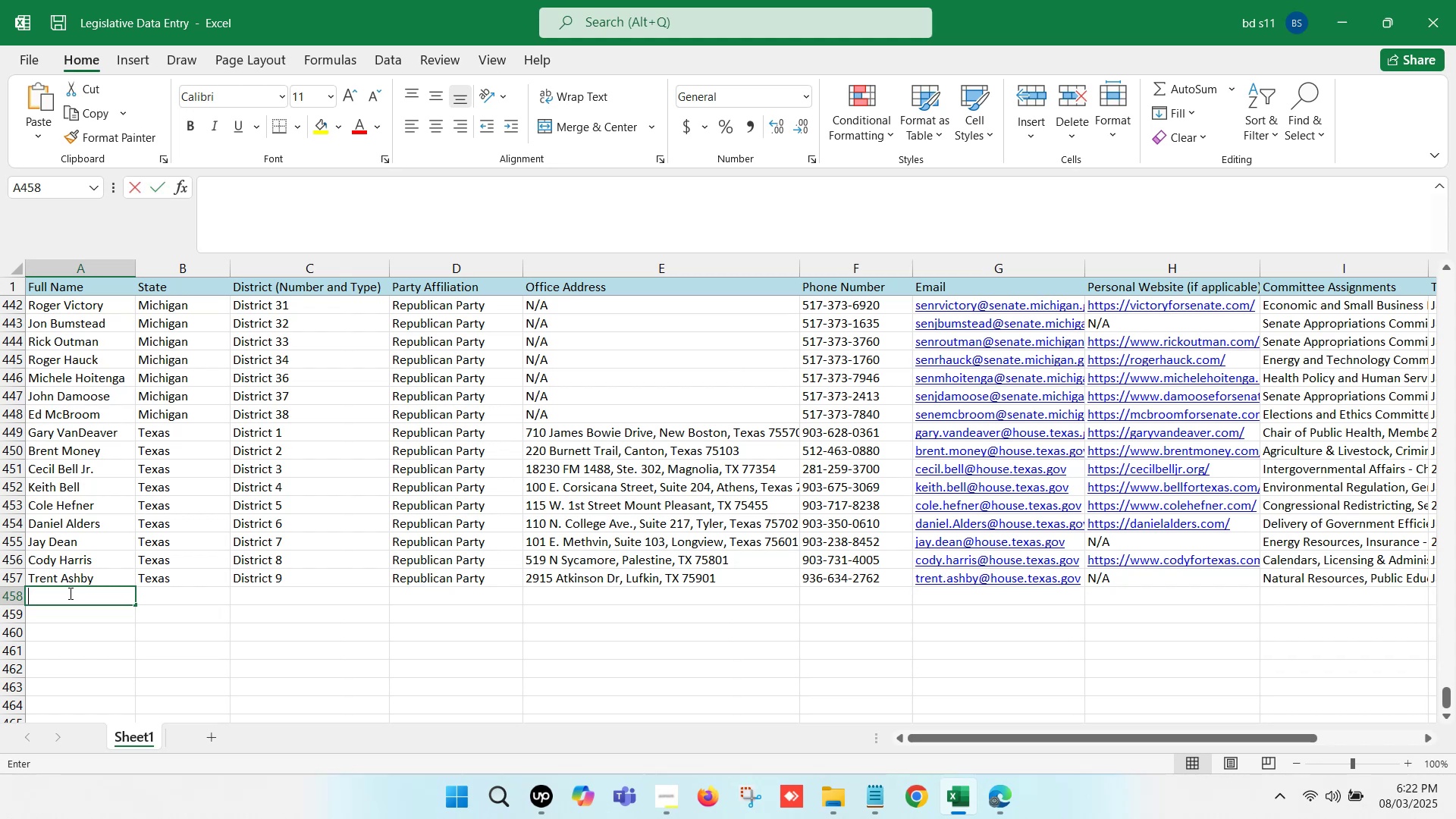 
key(Control+ControlLeft)
 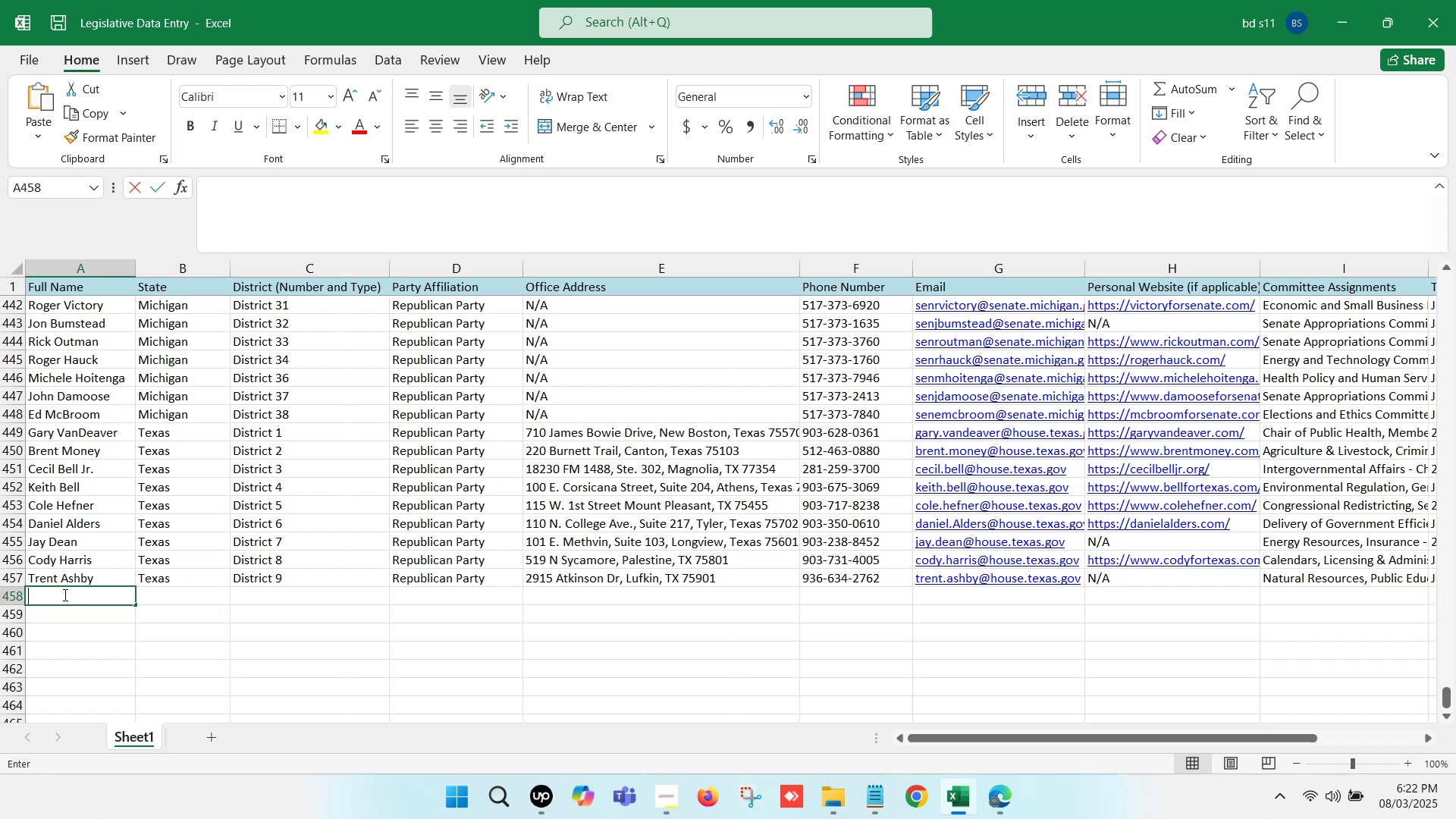 
key(Control+V)
 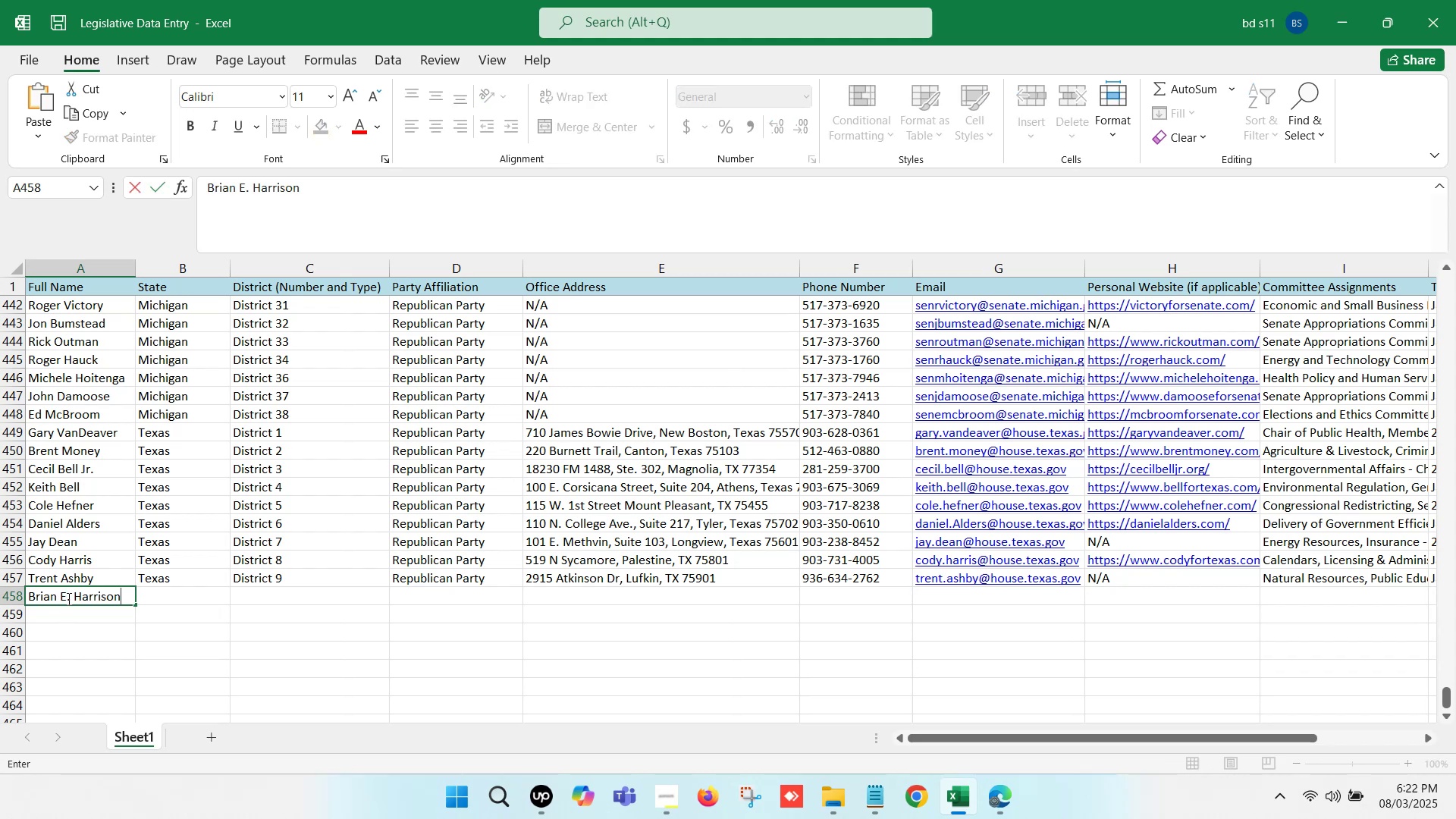 
left_click([70, 595])
 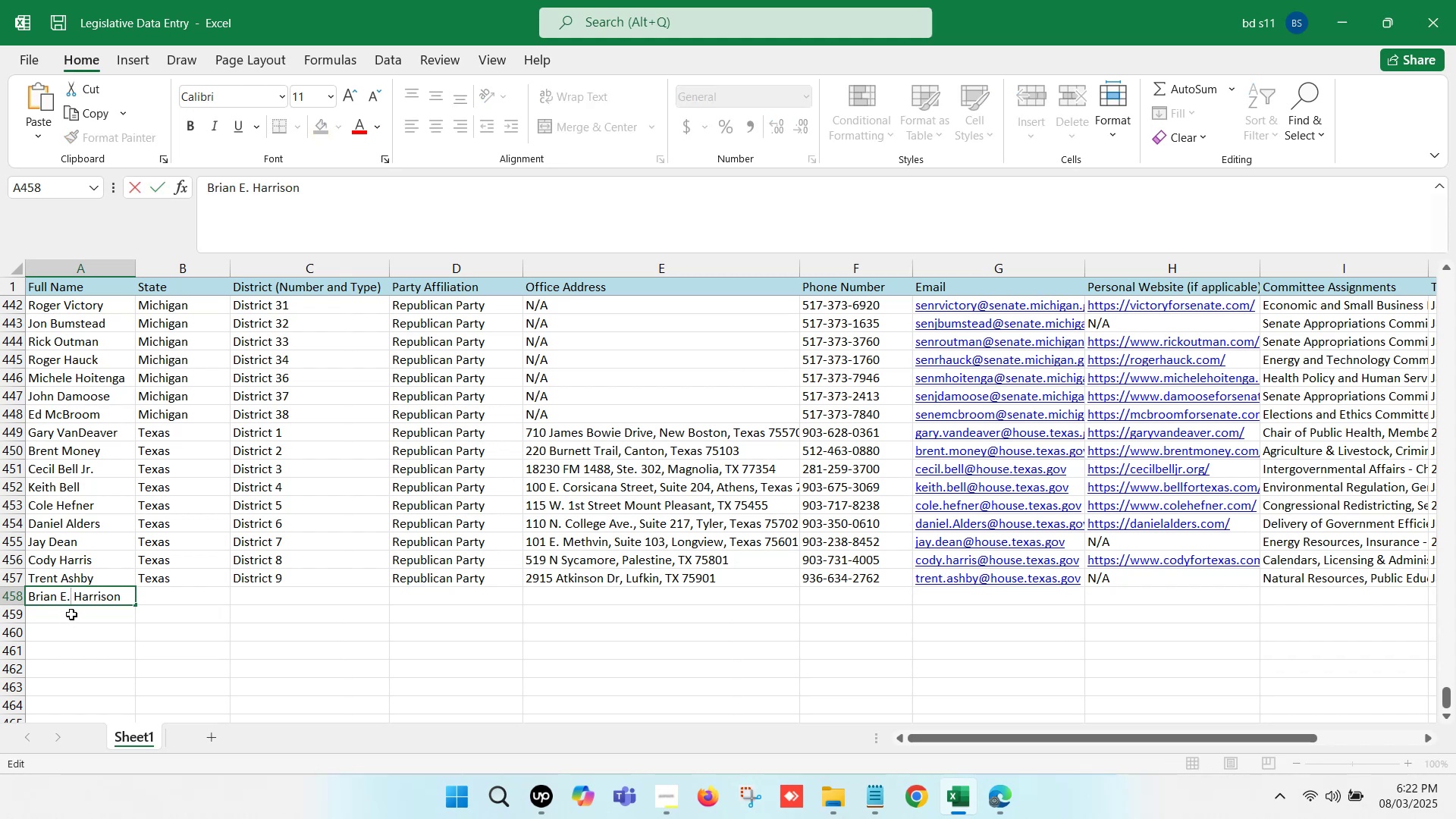 
key(Backspace)
 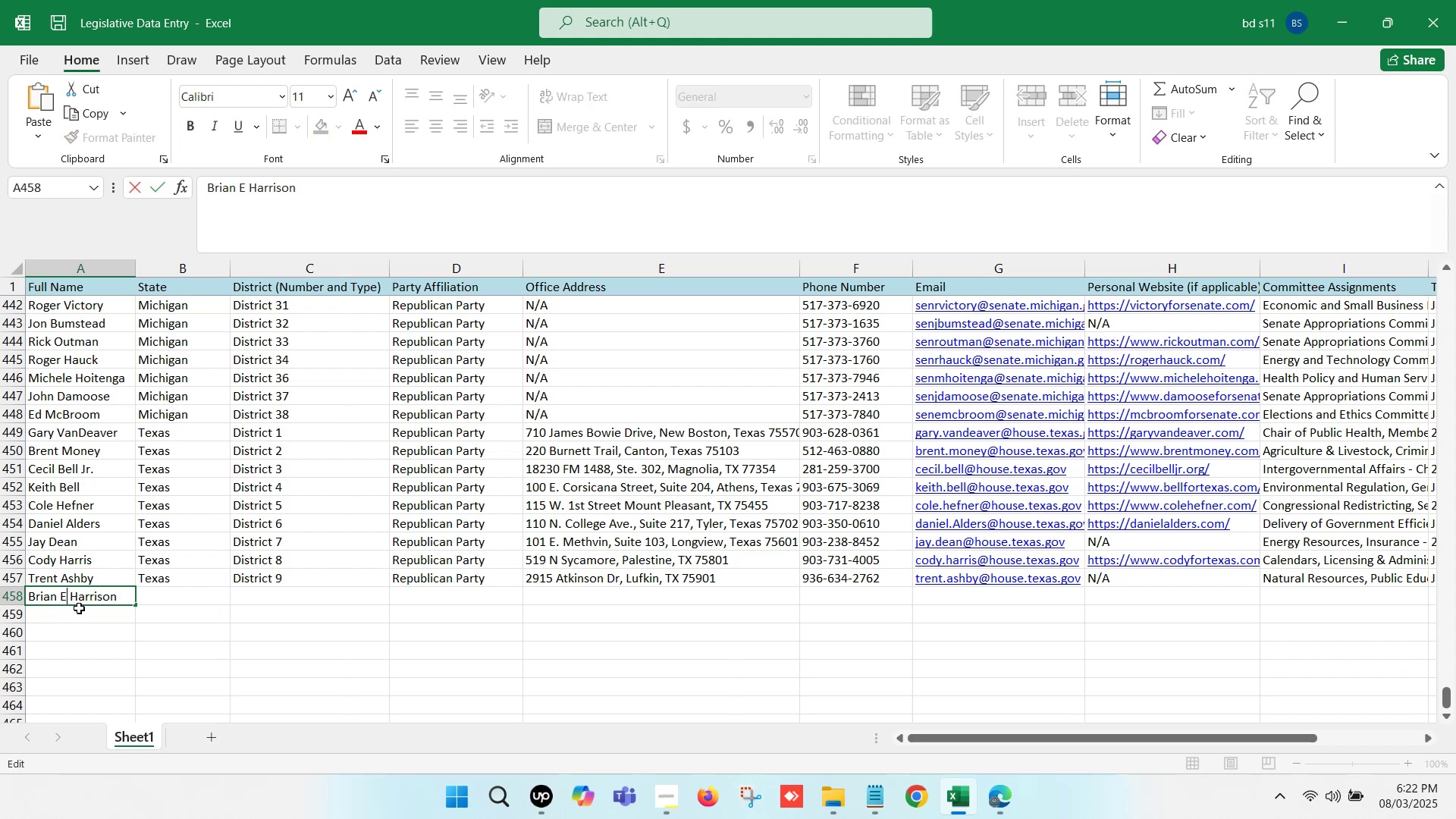 
key(Backspace)
 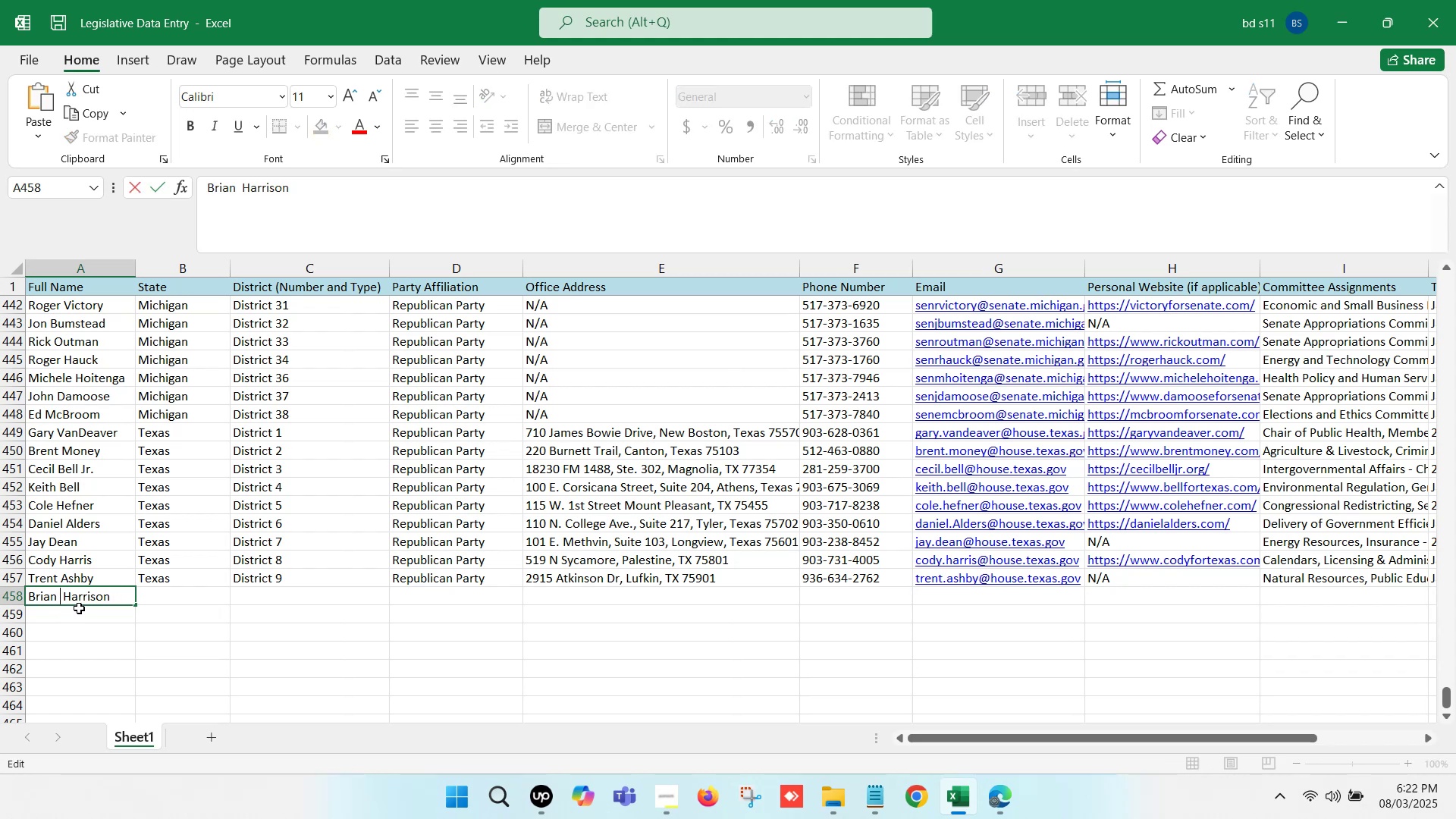 
key(Backspace)
 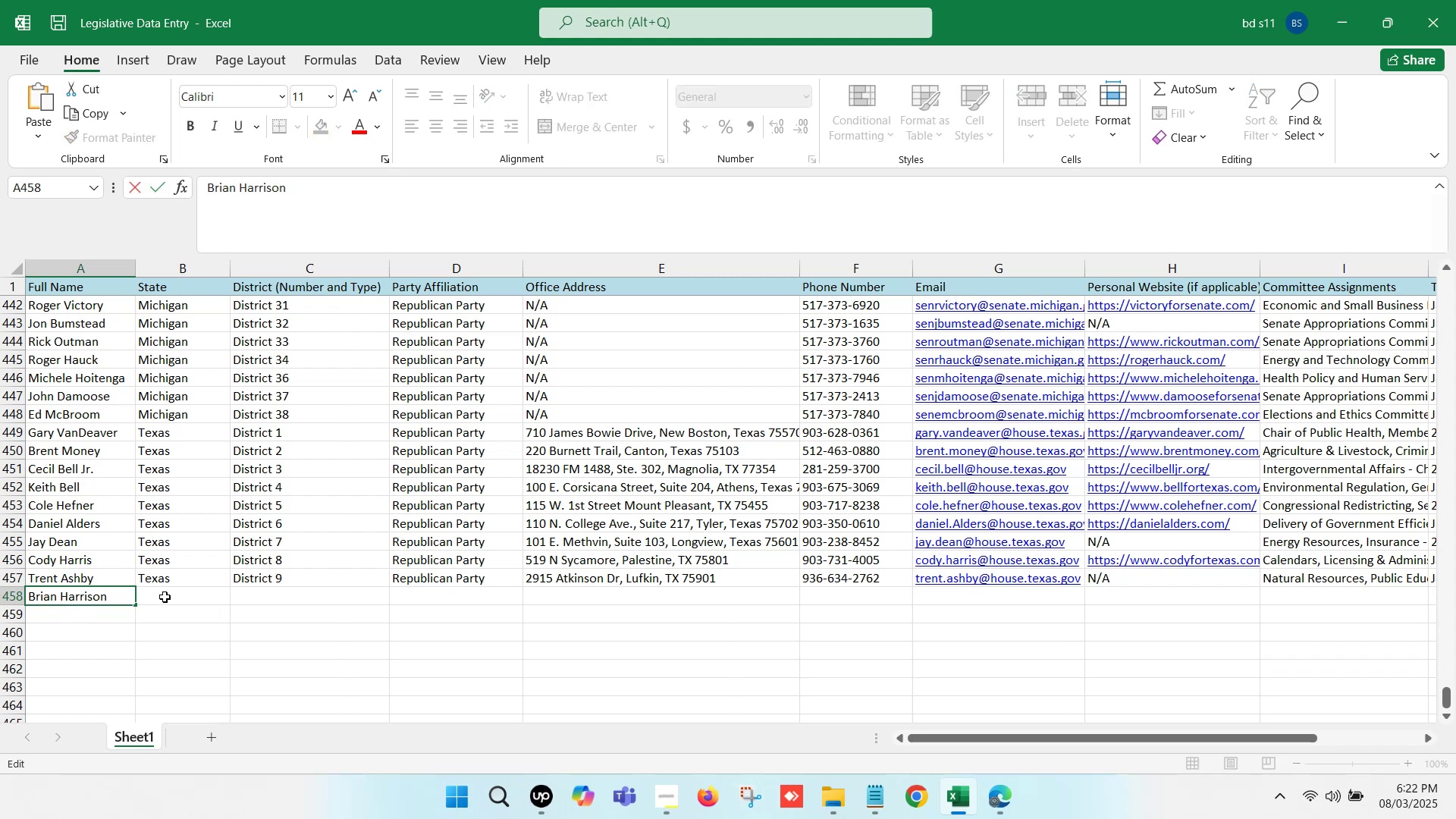 
left_click([165, 597])
 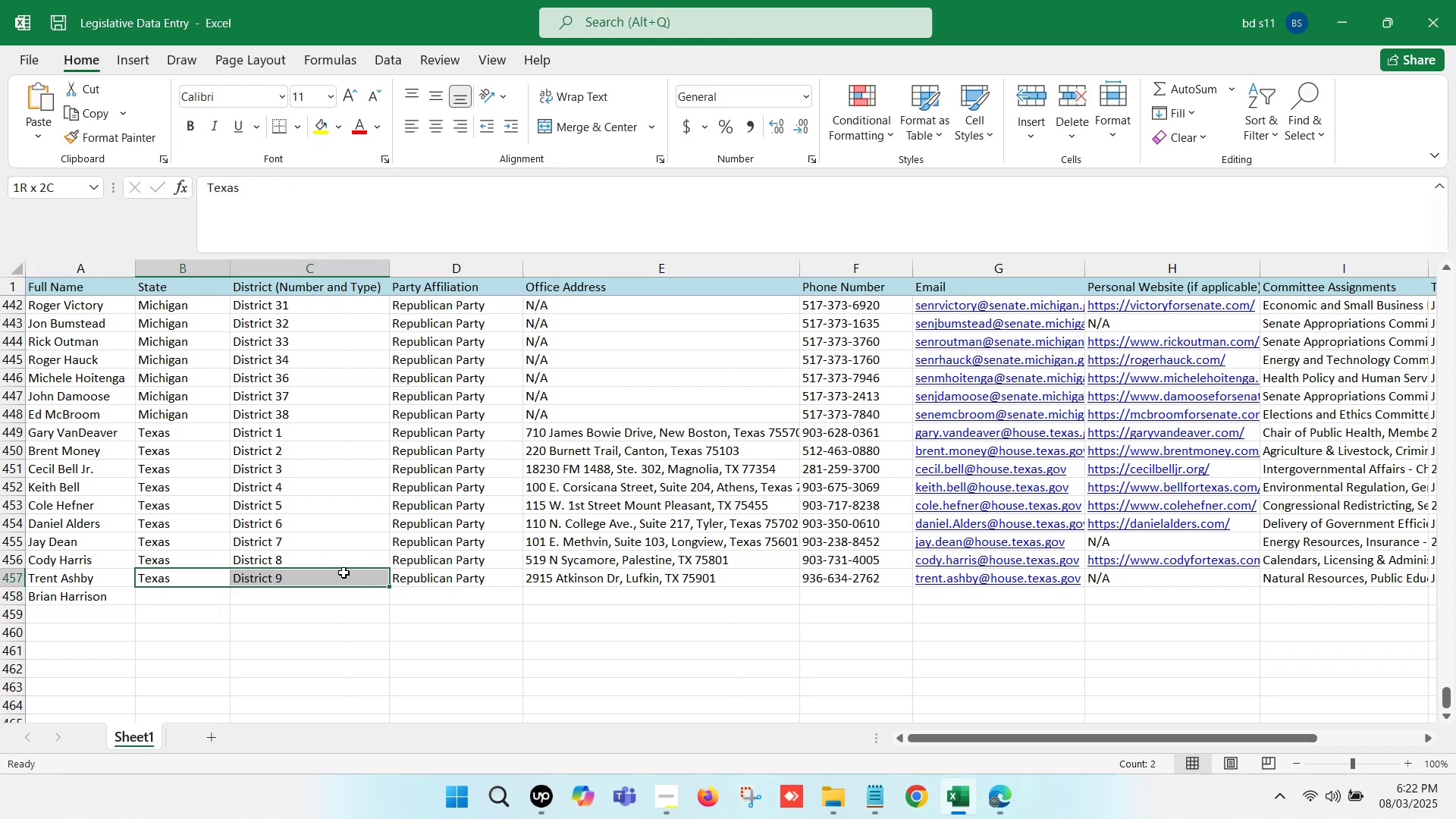 
key(Control+ControlLeft)
 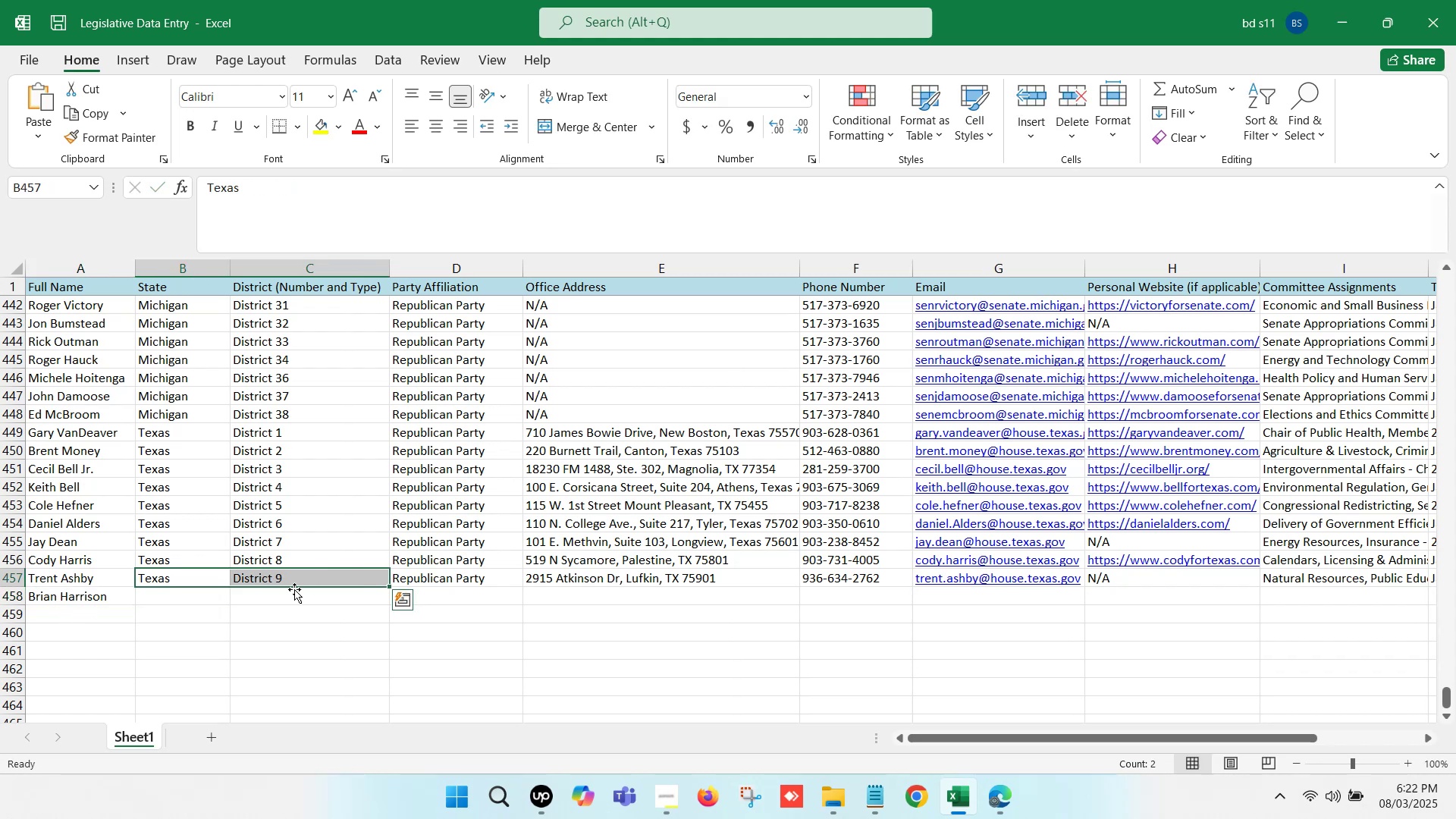 
key(Control+C)
 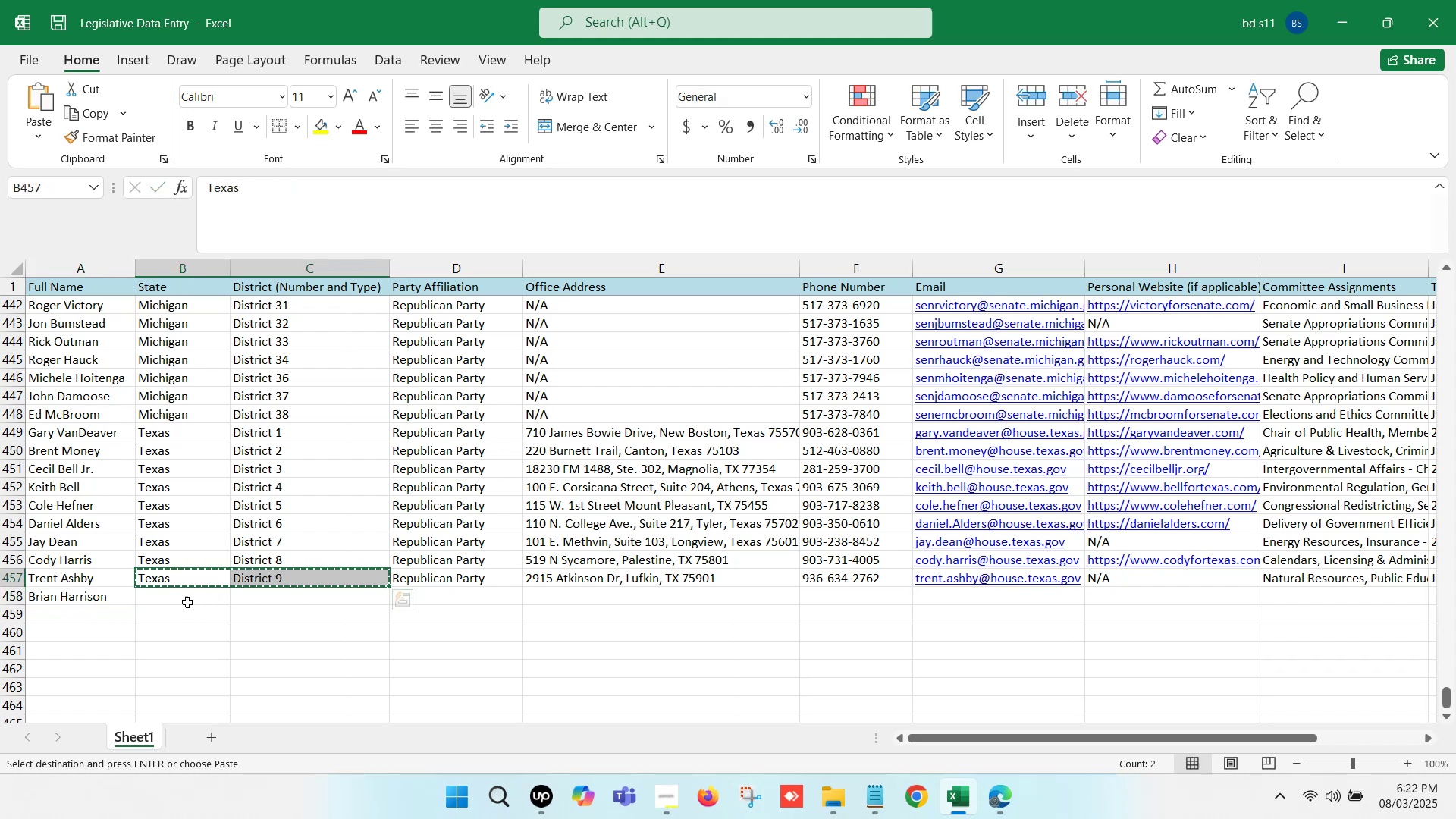 
left_click([186, 601])
 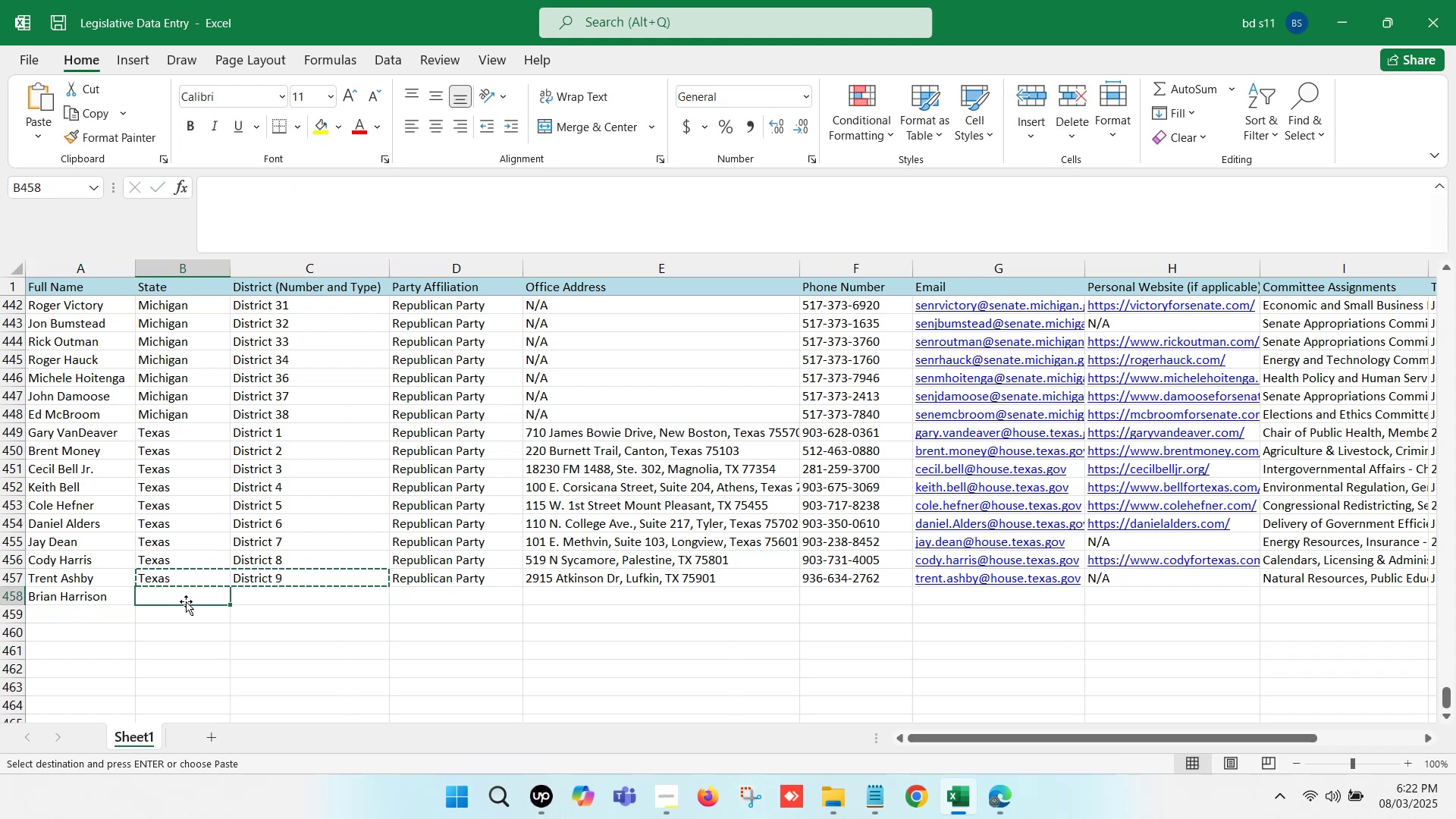 
key(V)
 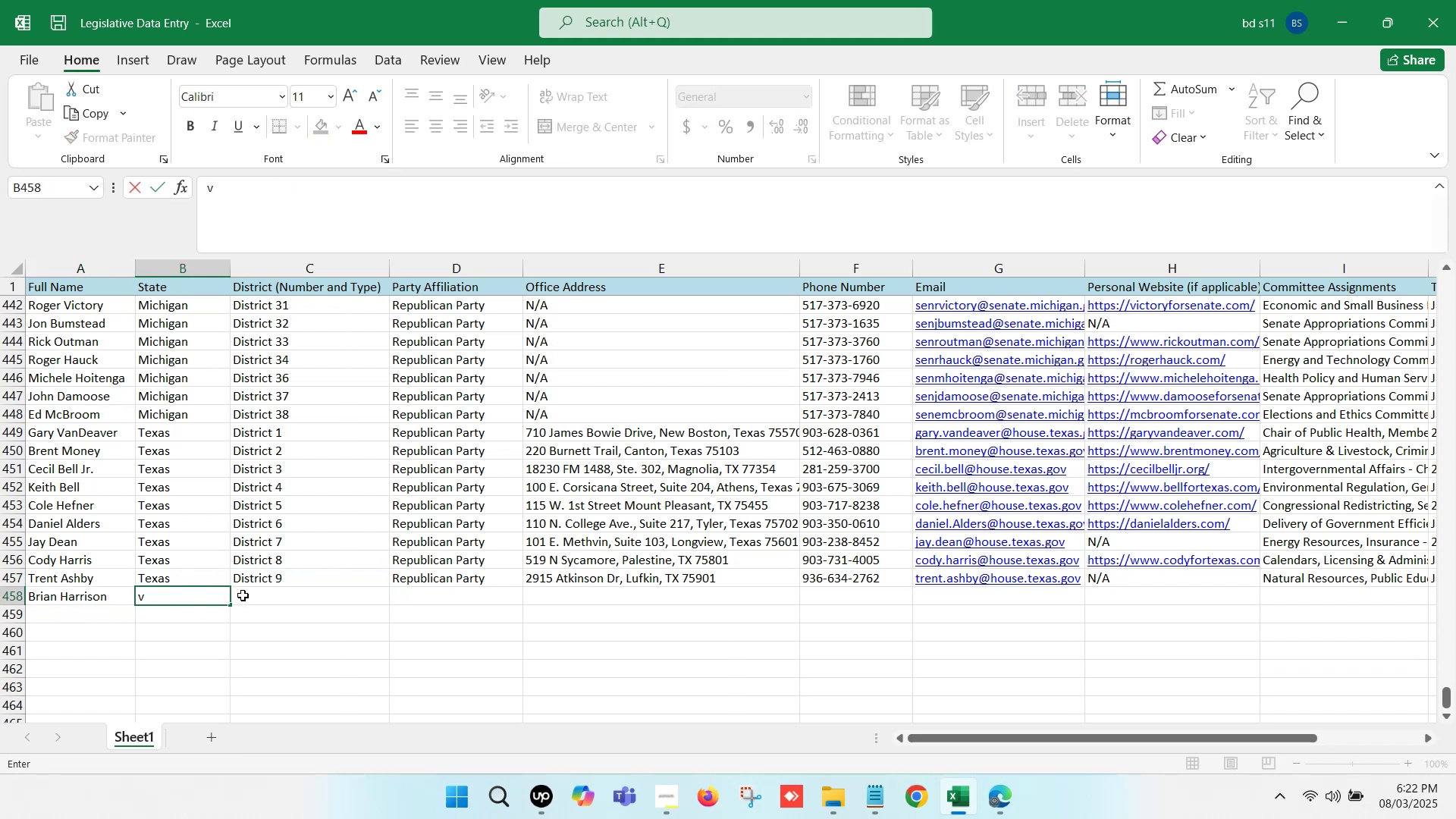 
left_click([188, 588])
 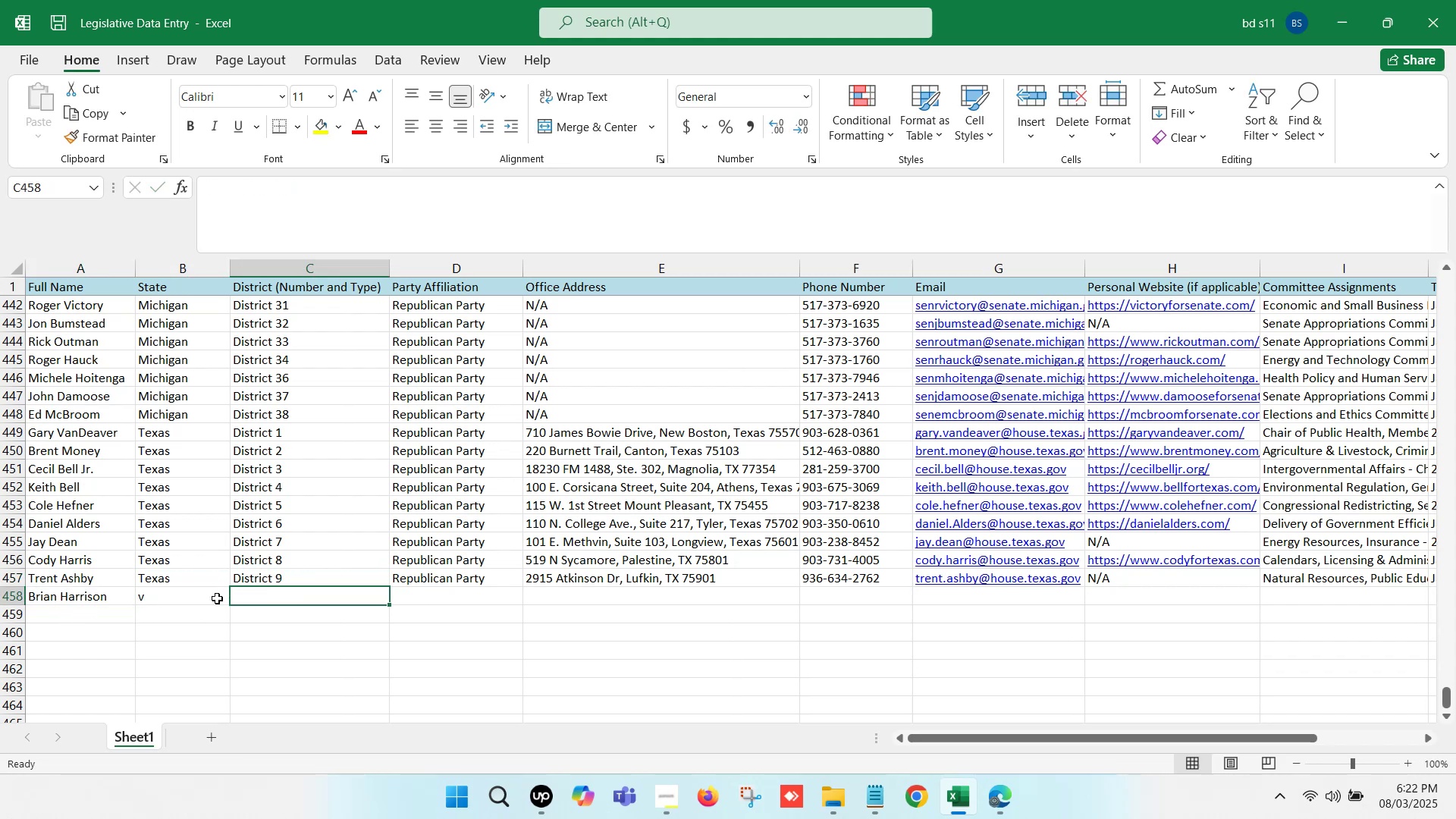 
double_click([202, 595])
 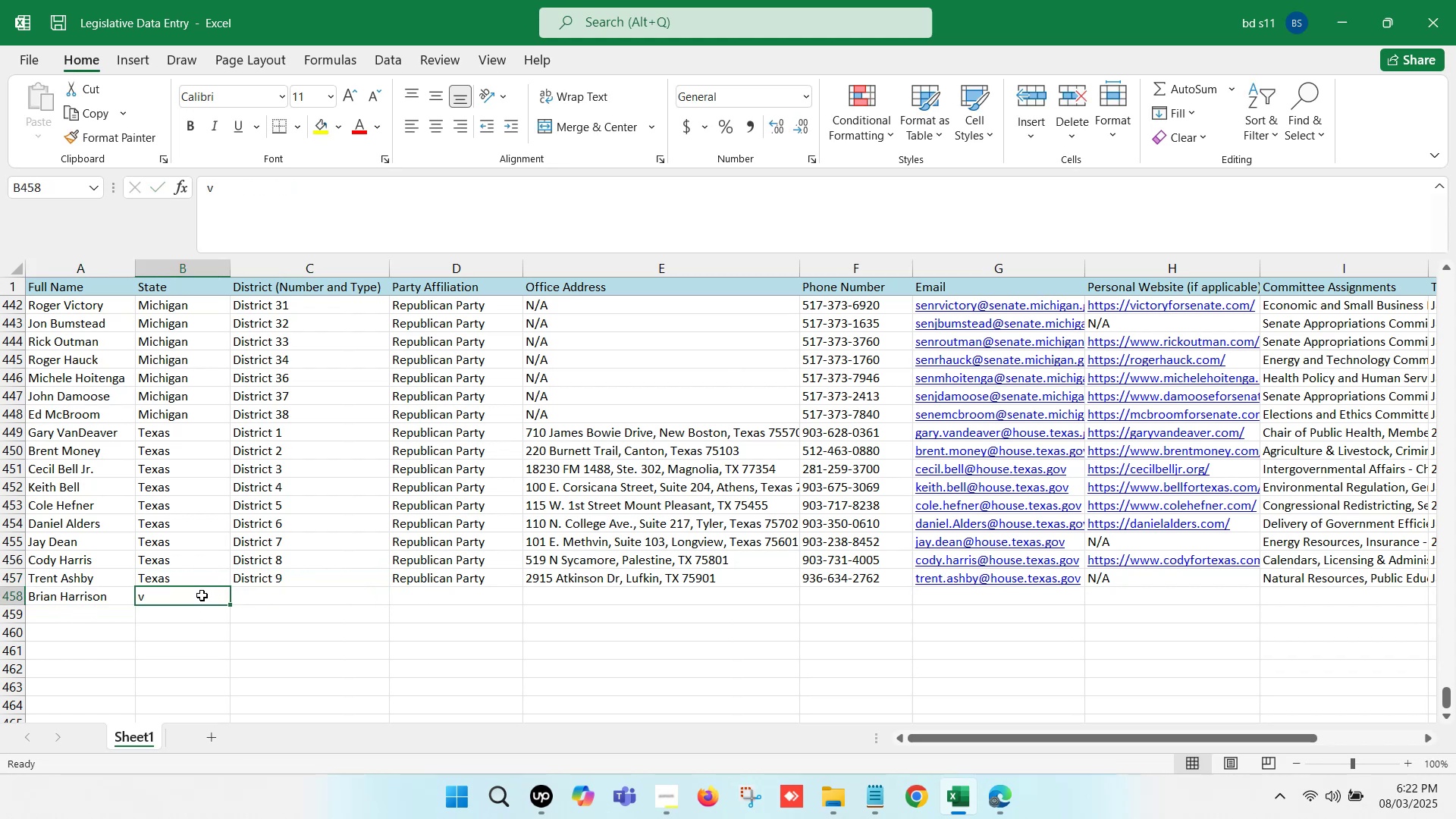 
key(Backspace)
 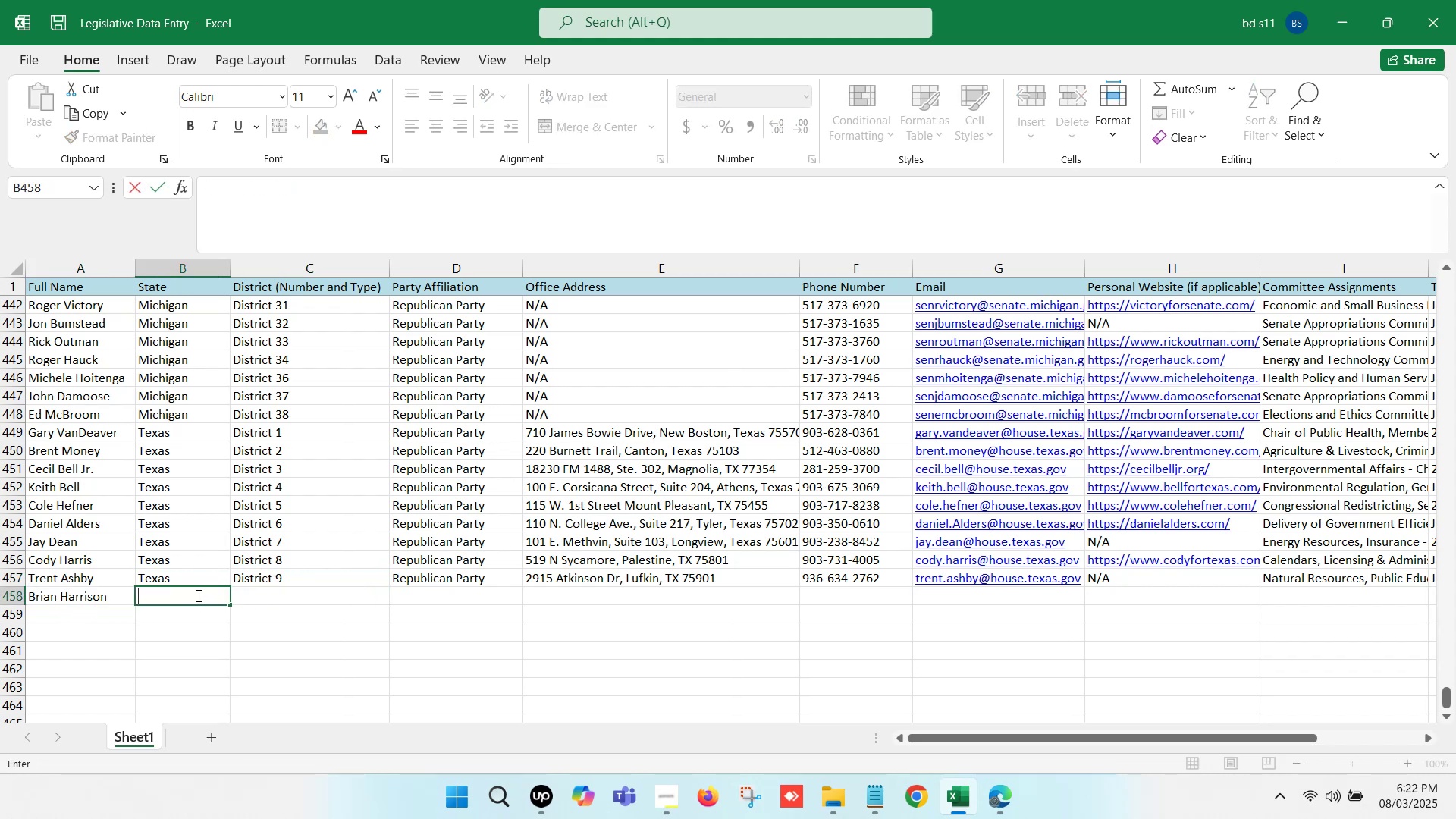 
left_click([214, 628])
 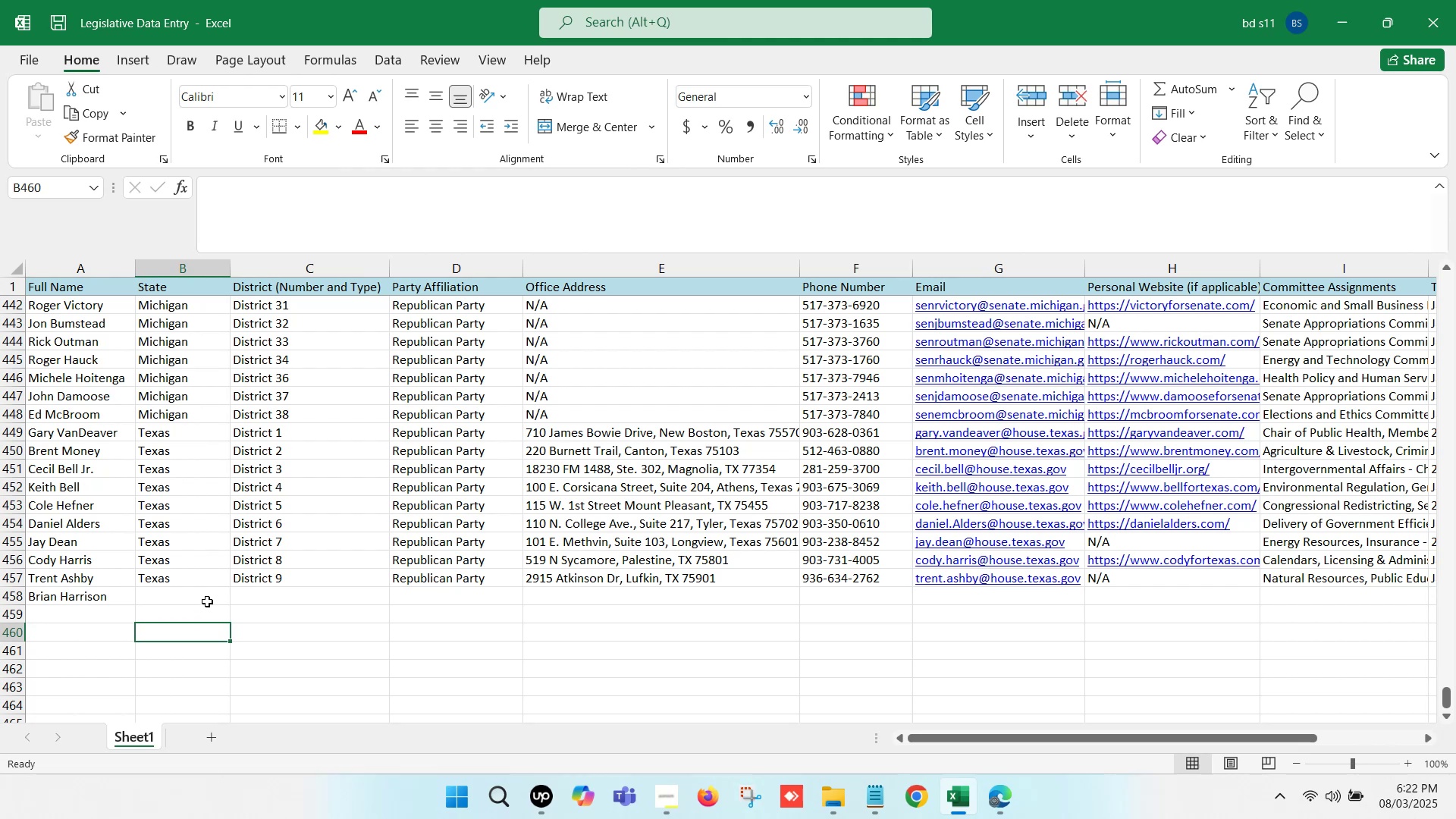 
left_click([207, 601])
 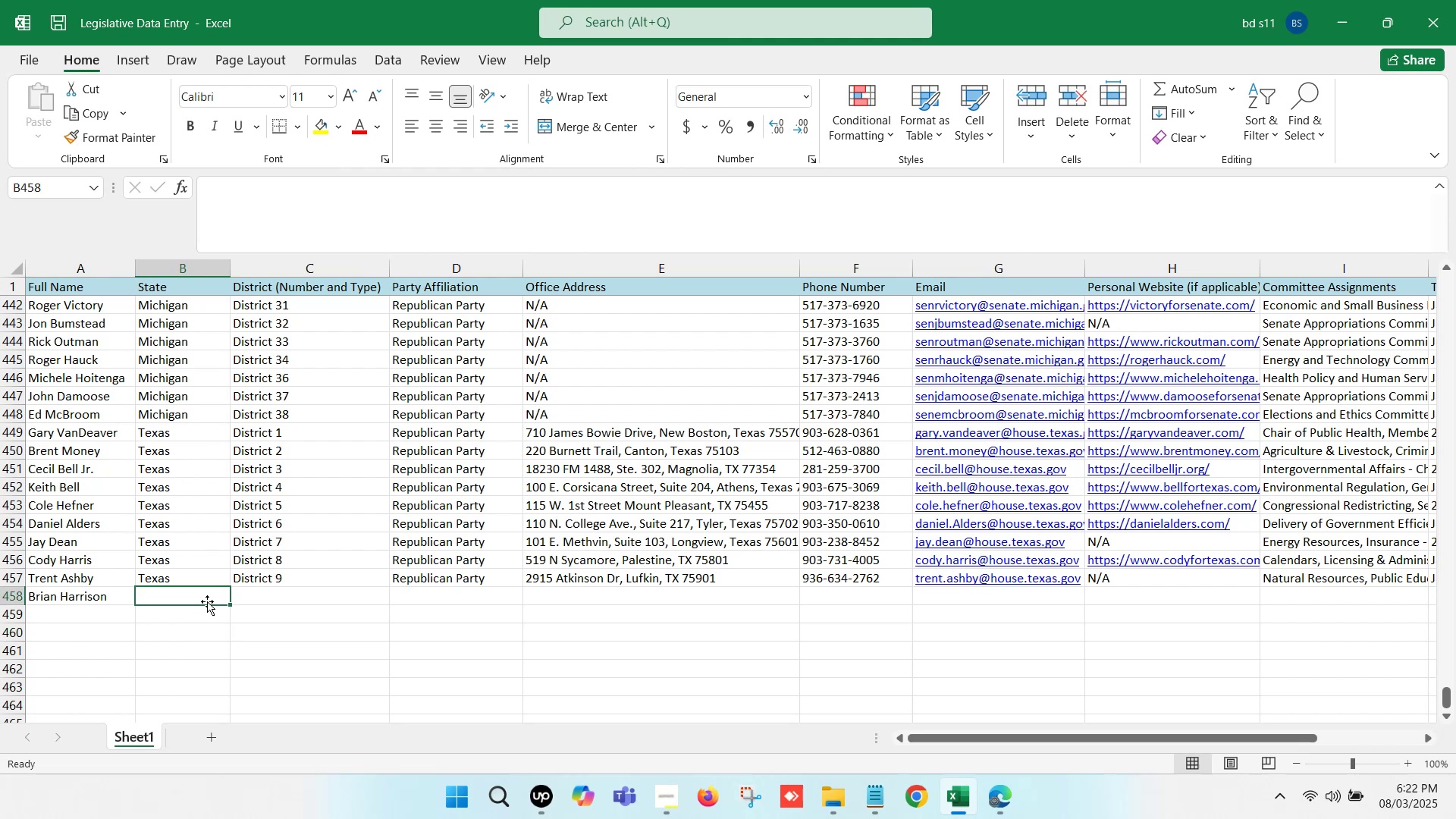 
key(Control+V)
 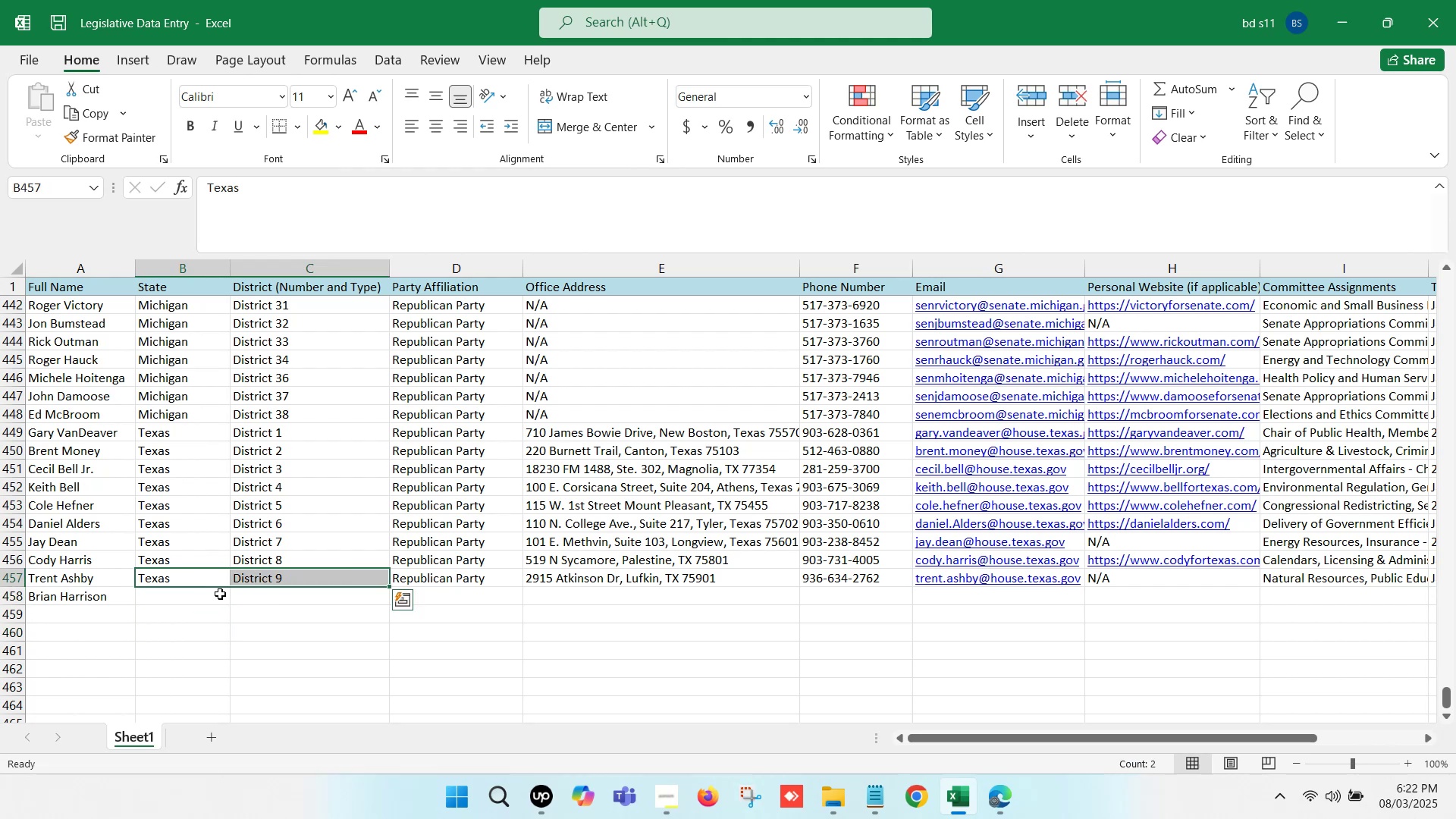 
key(Control+D)
 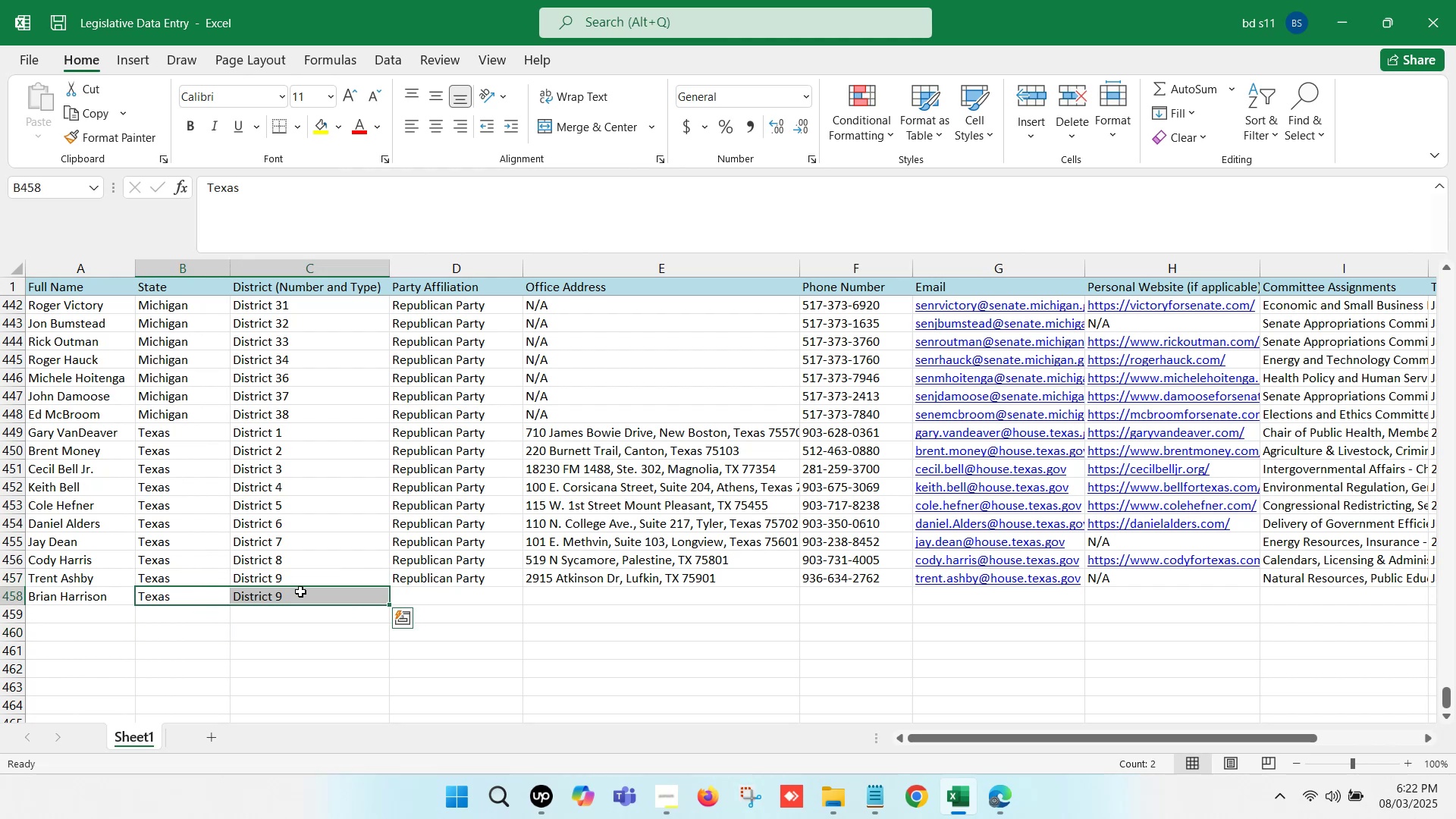 
left_click([300, 592])
 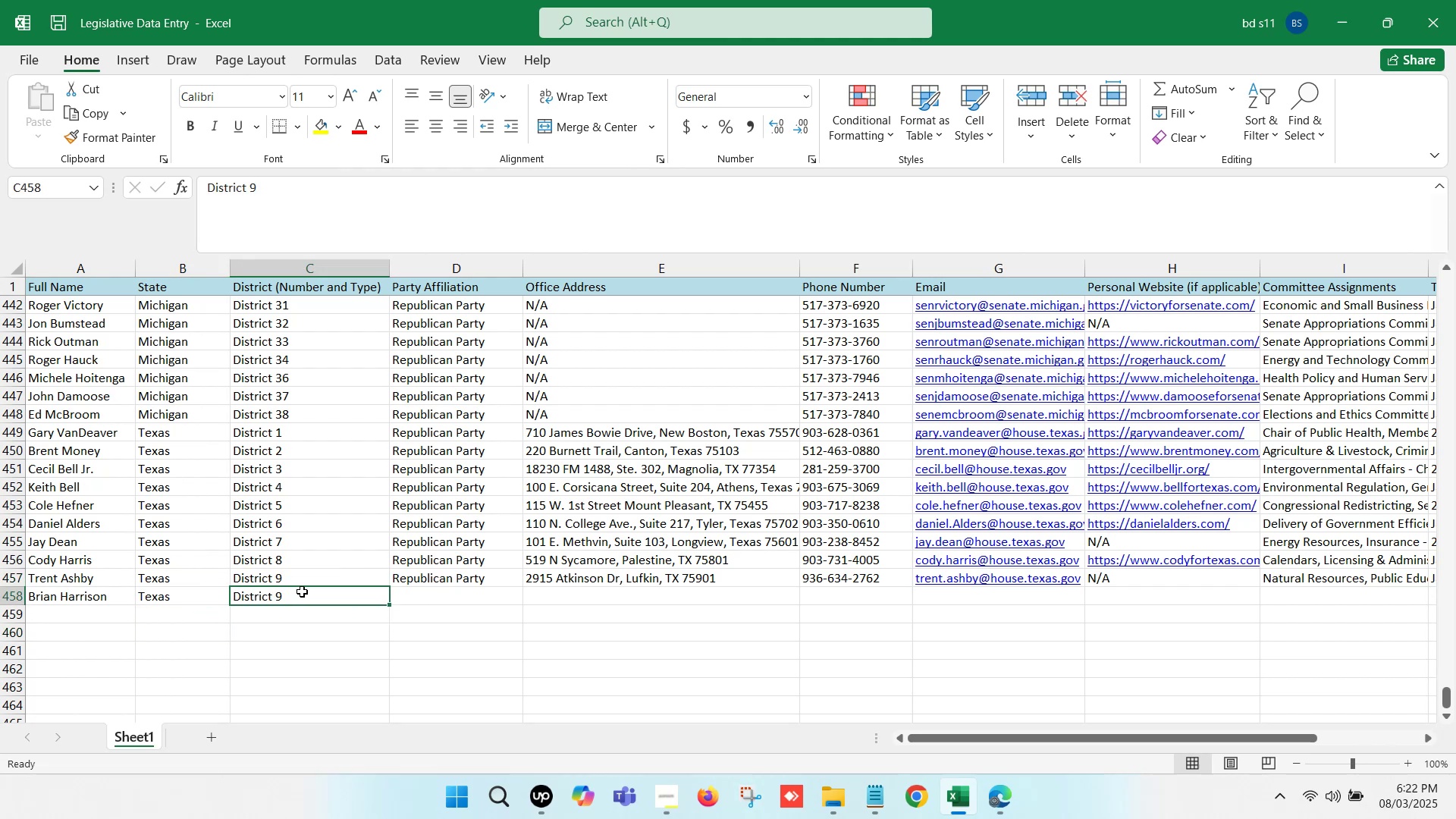 
double_click([302, 592])
 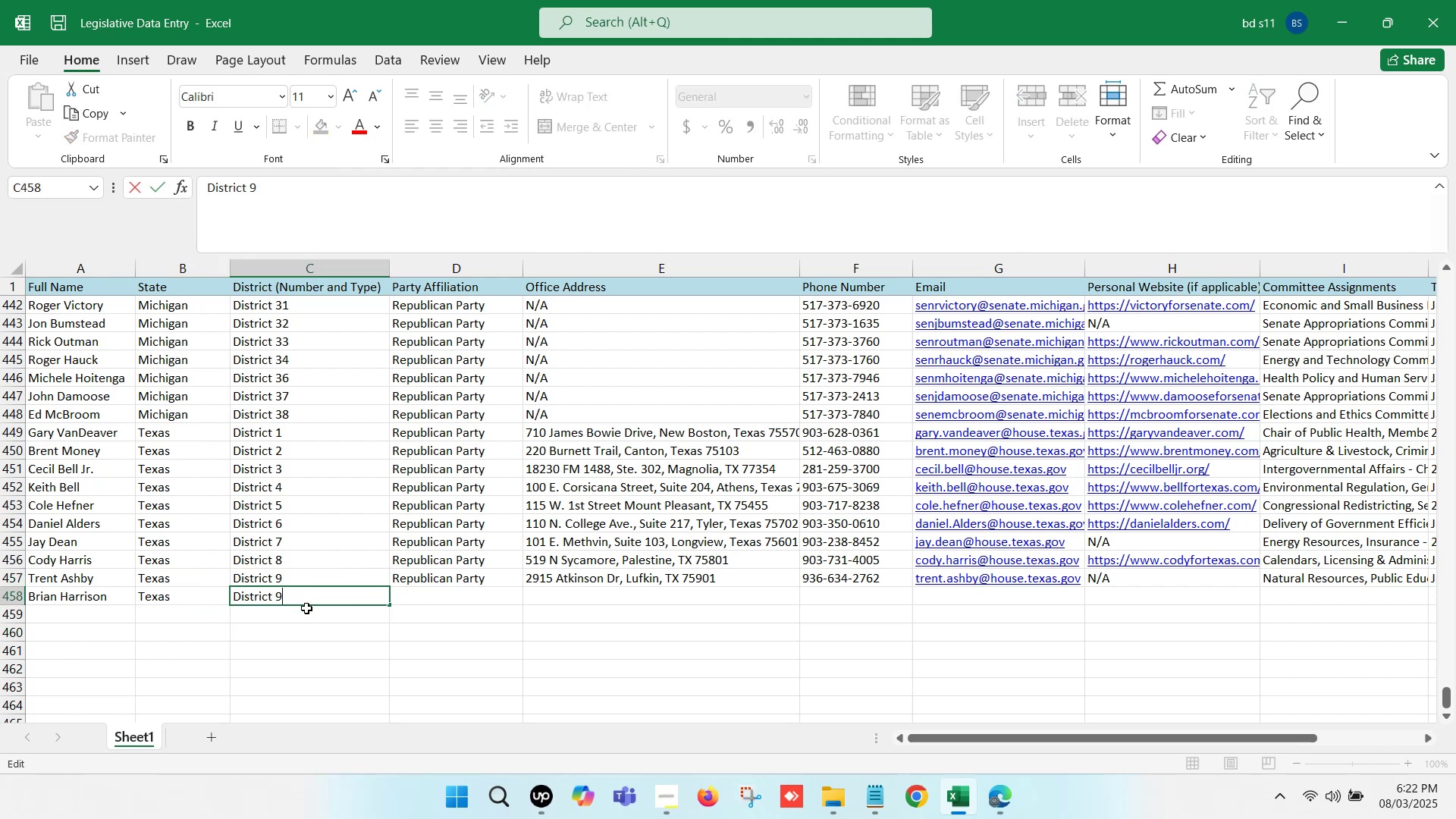 
key(Backspace)
type(10)
 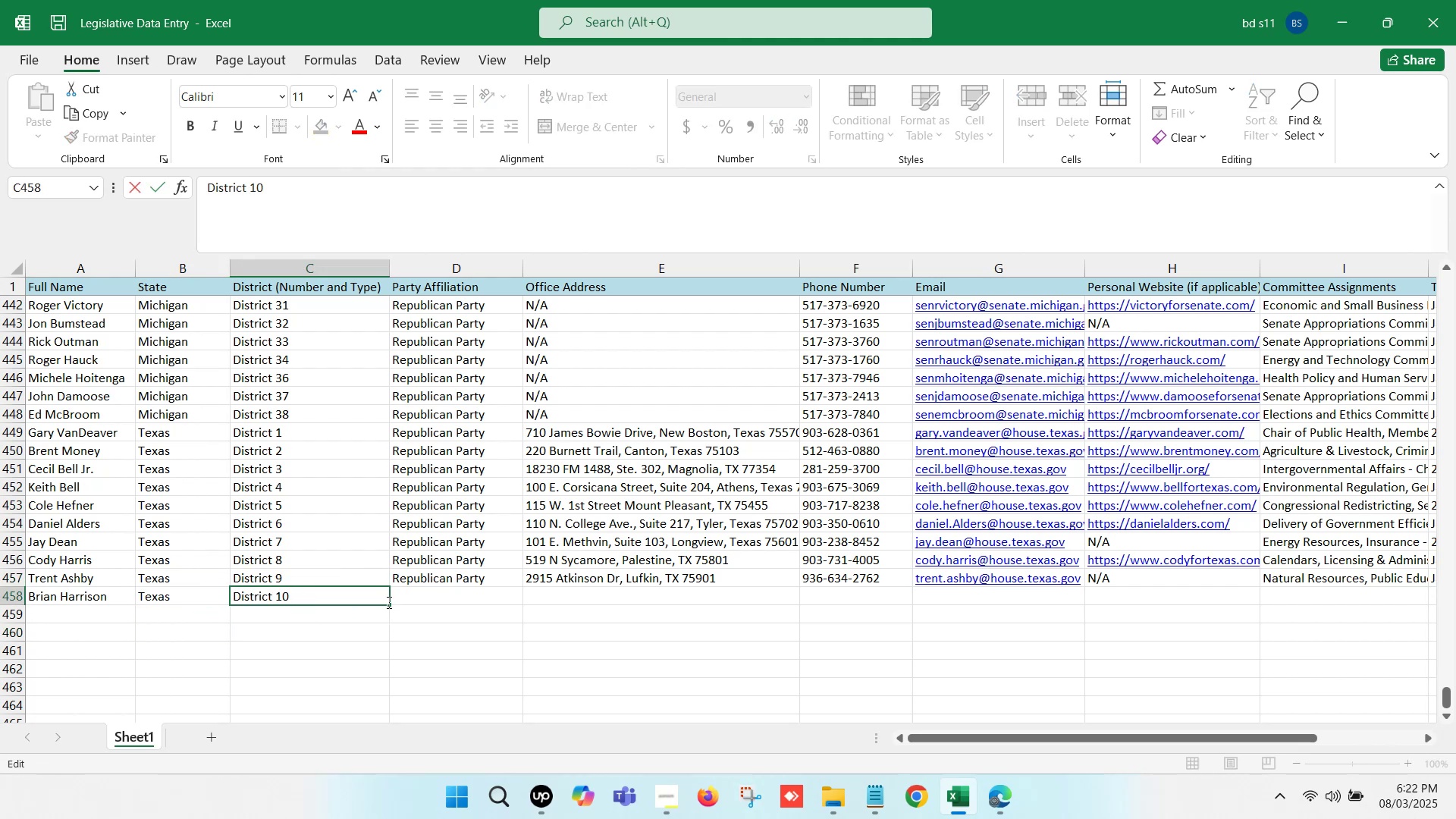 
left_click([431, 593])
 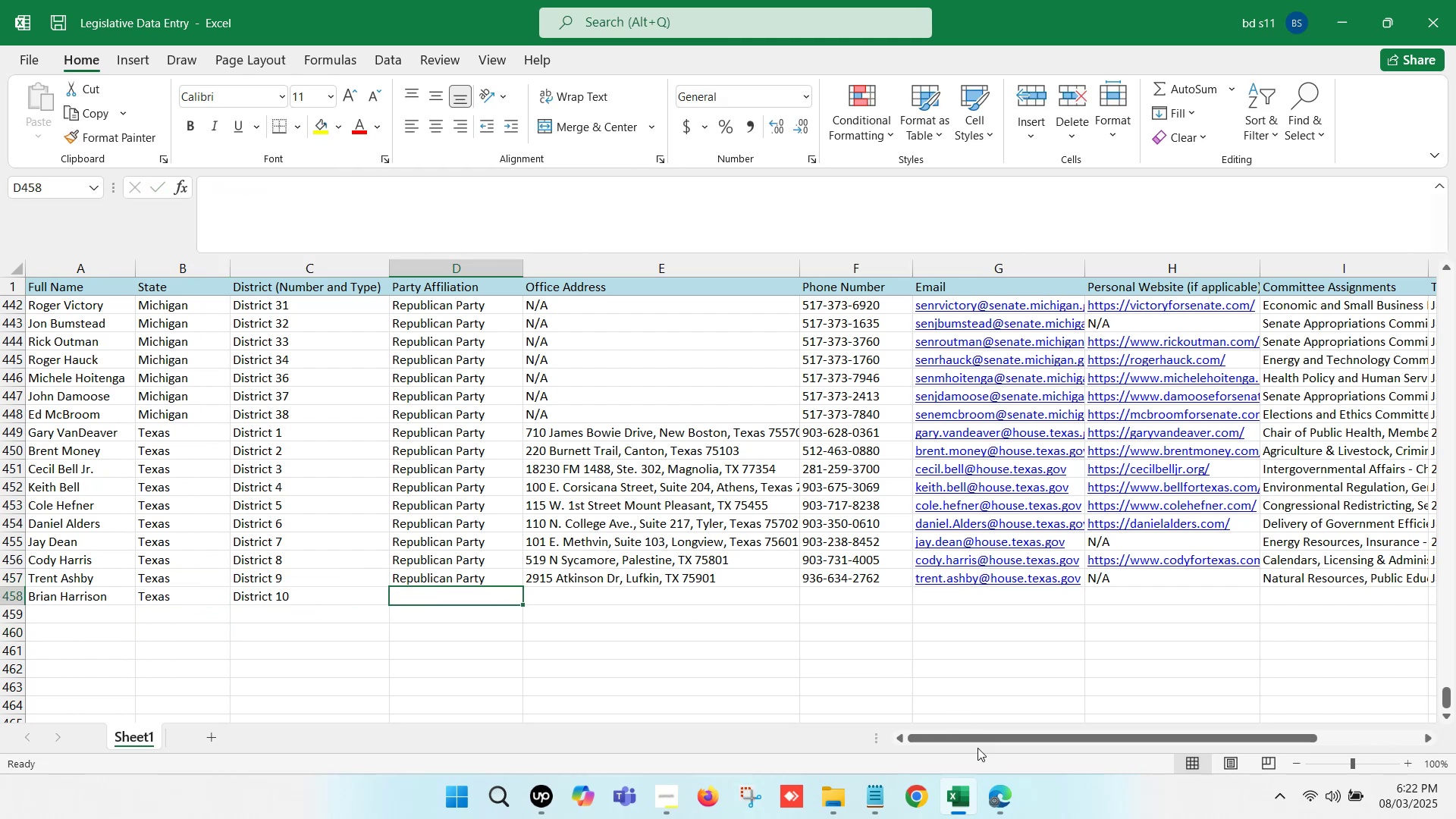 
left_click([994, 783])
 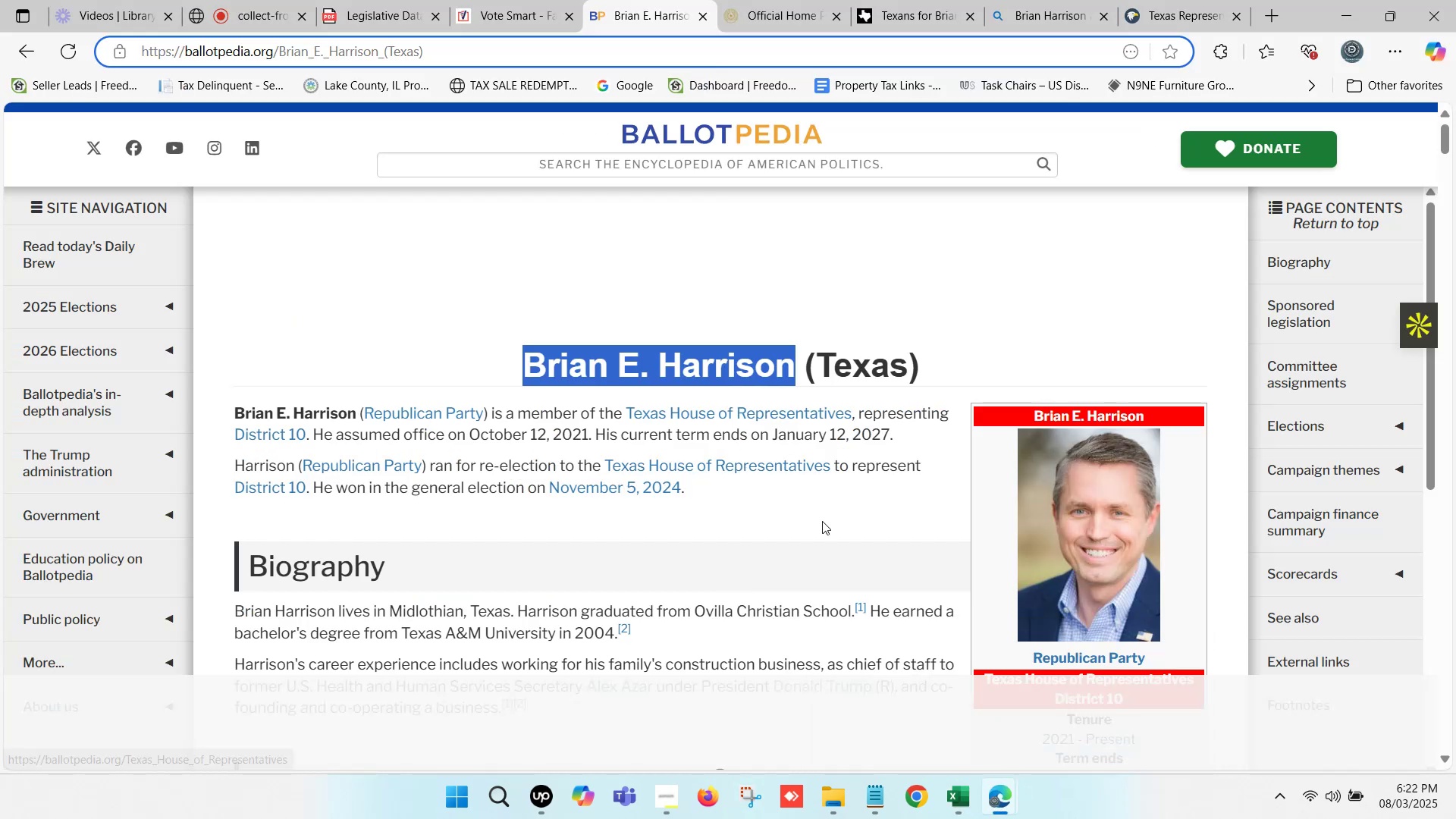 
left_click([954, 770])
 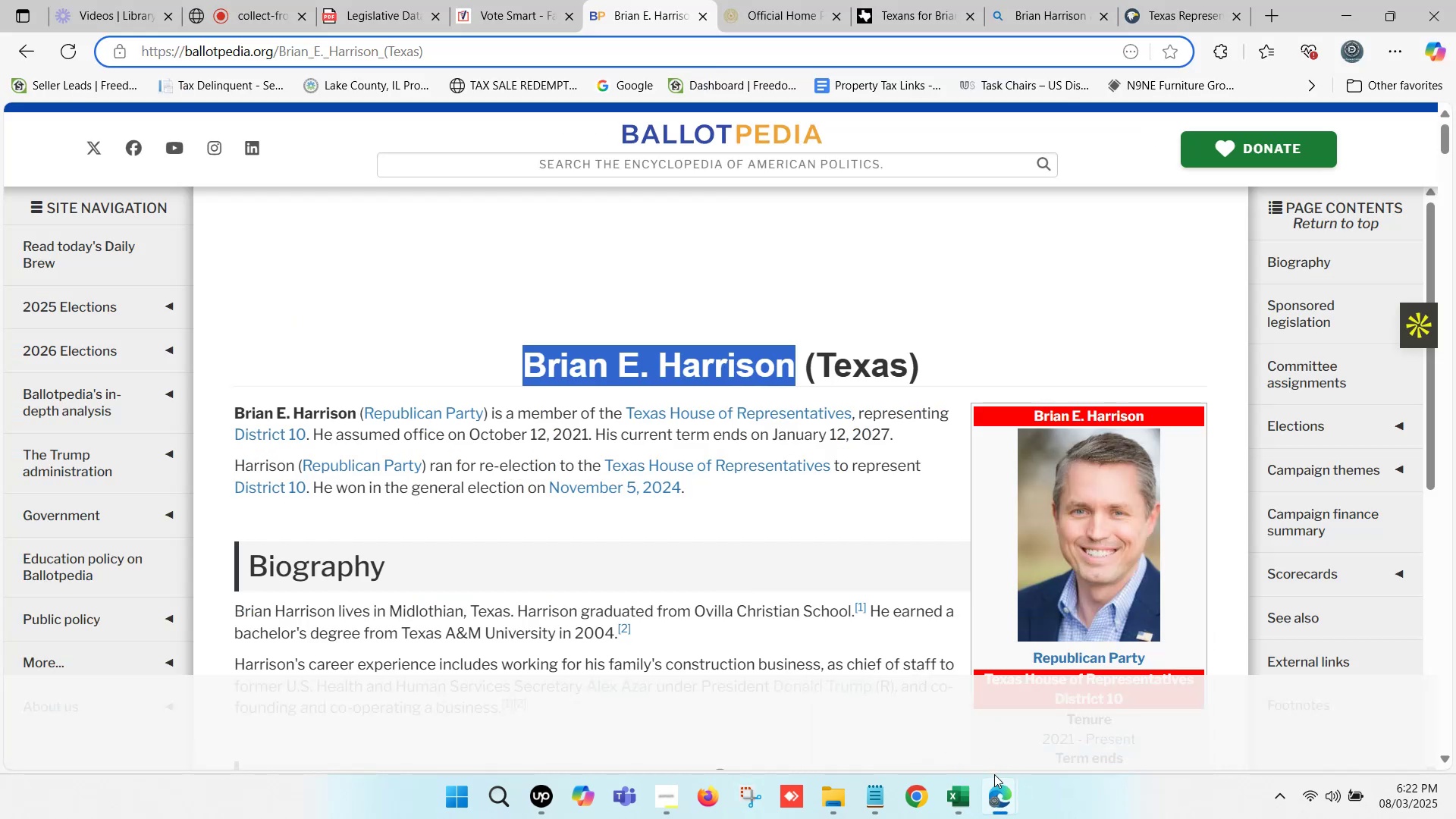 
left_click([956, 792])
 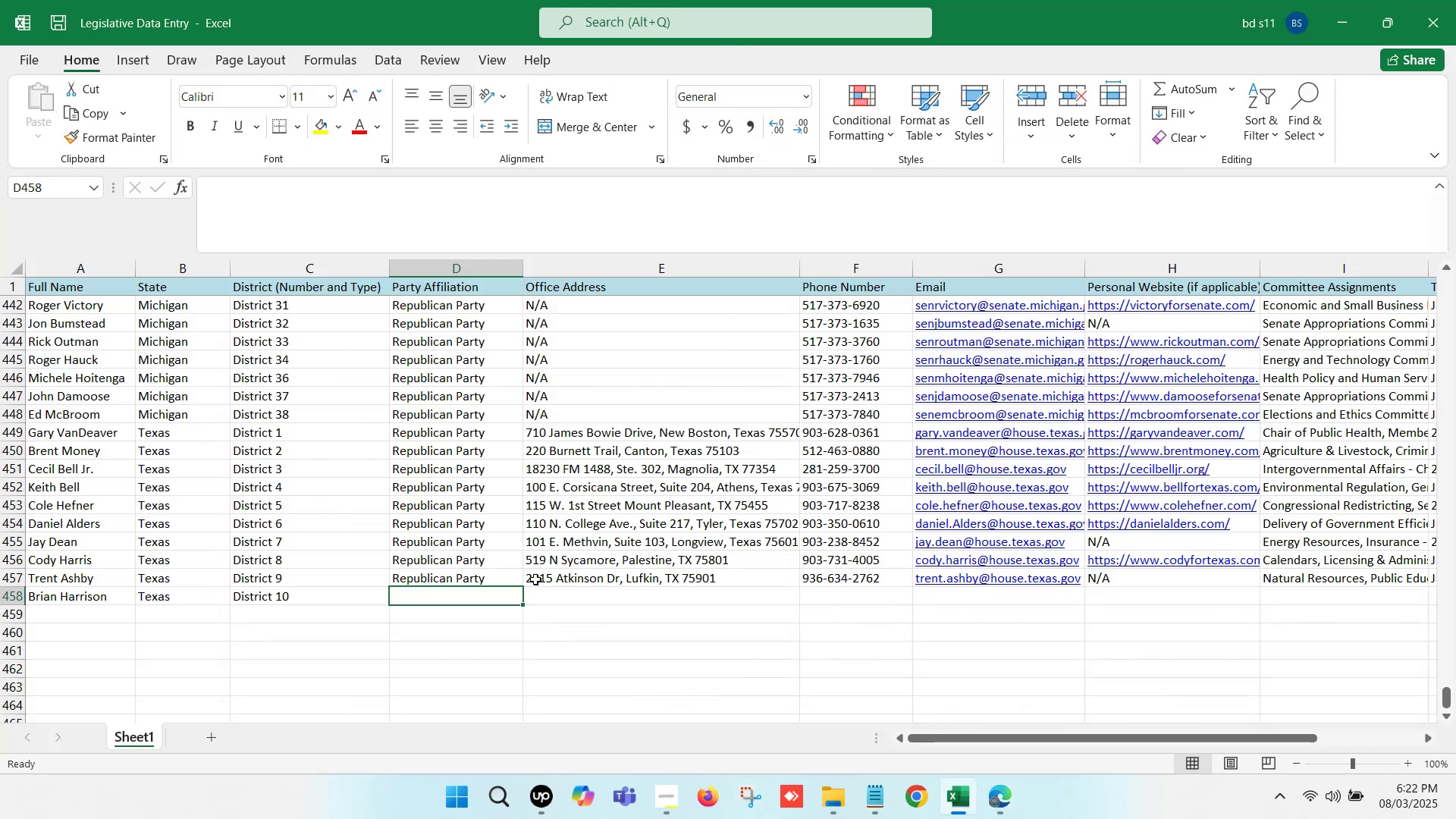 
left_click([486, 576])
 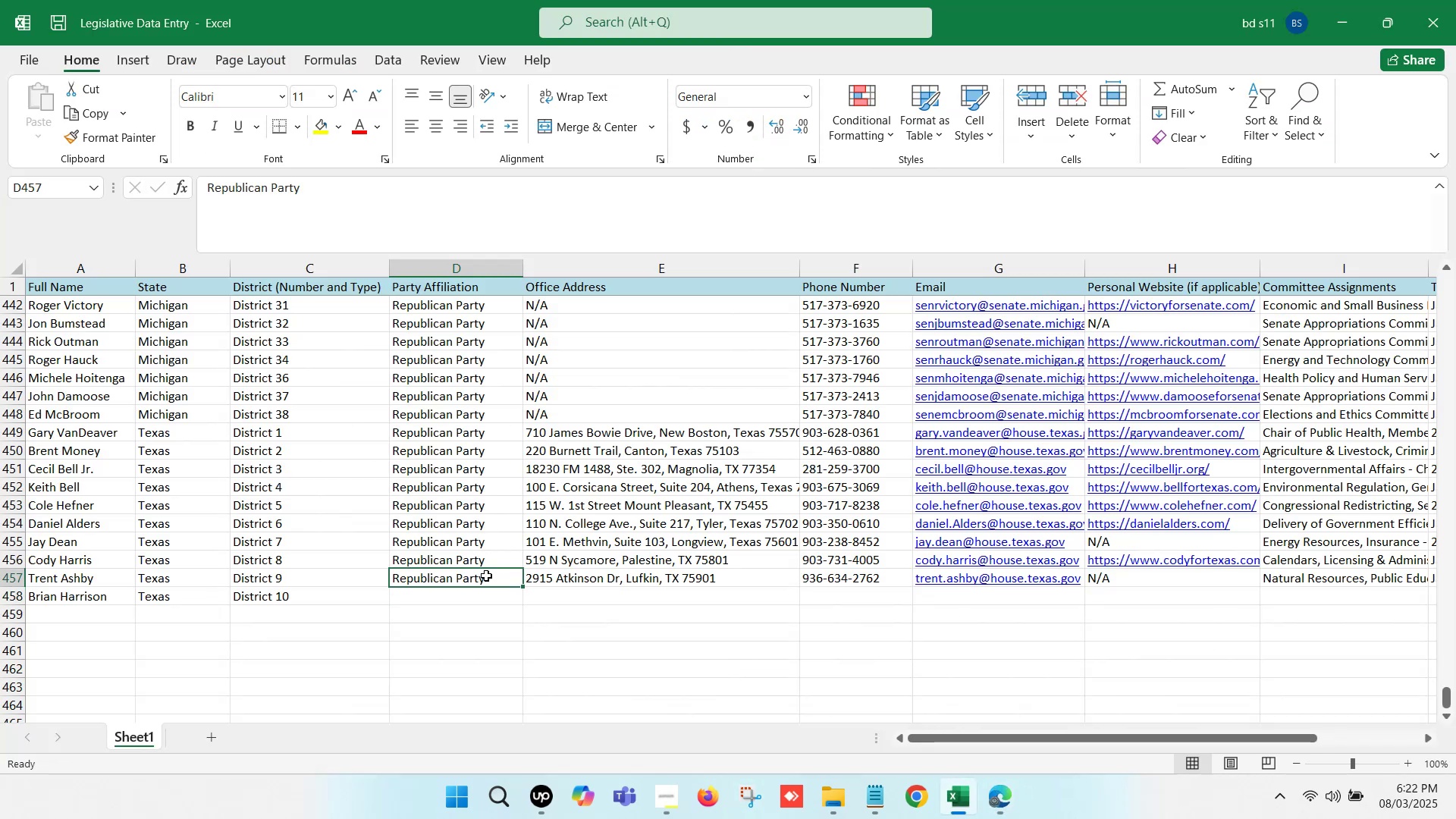 
key(Control+ControlLeft)
 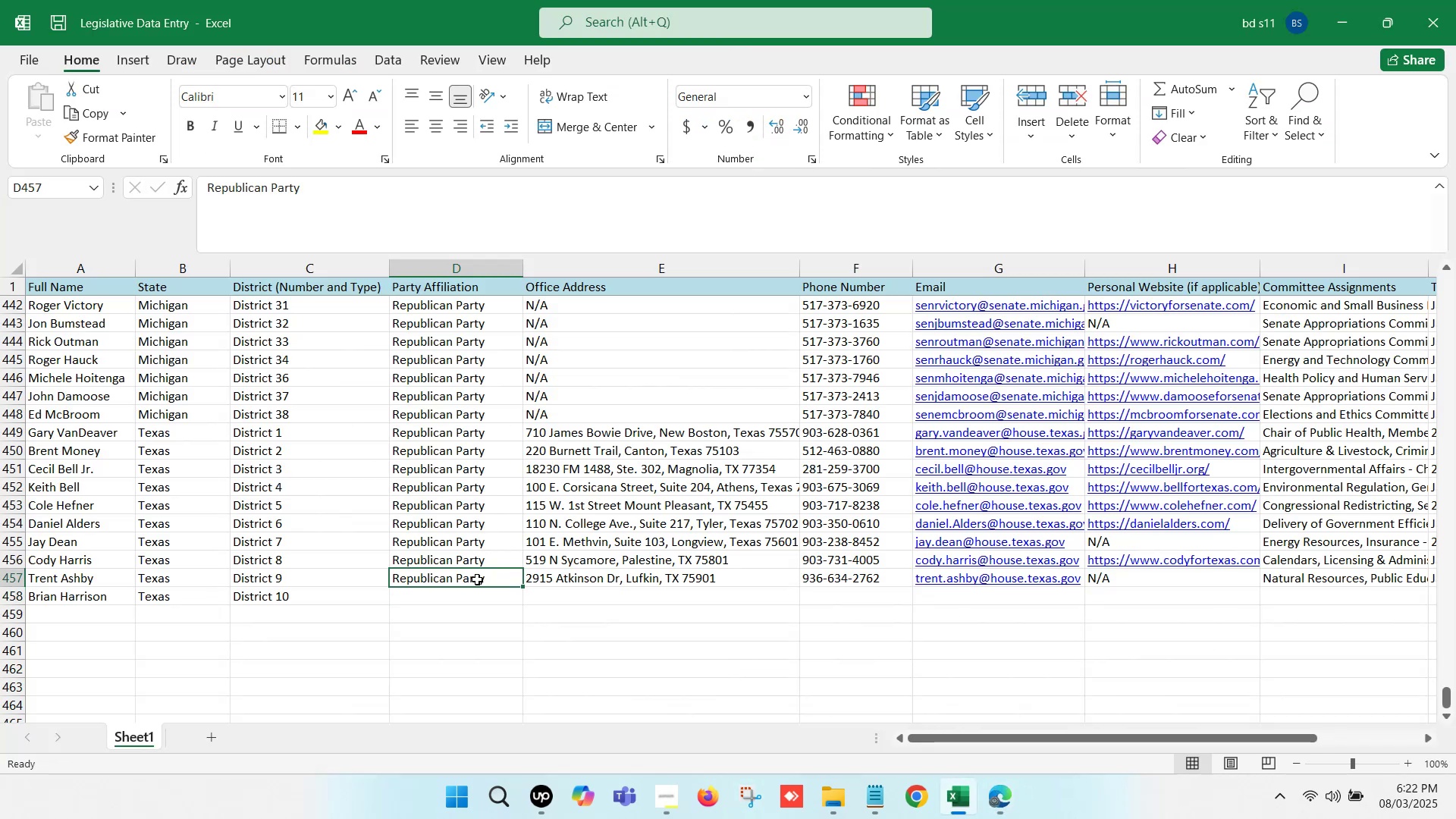 
key(Control+C)
 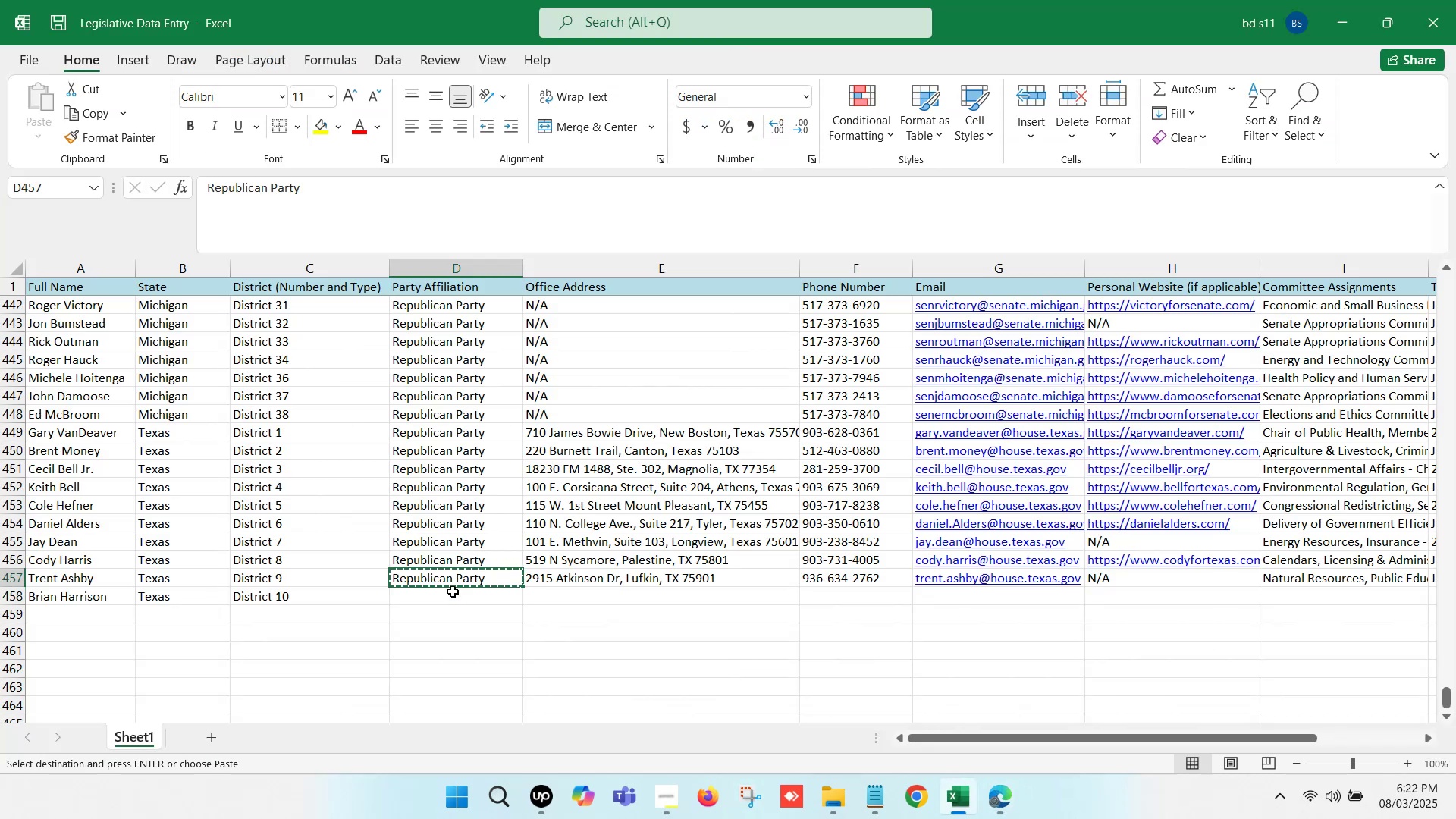 
left_click([453, 592])
 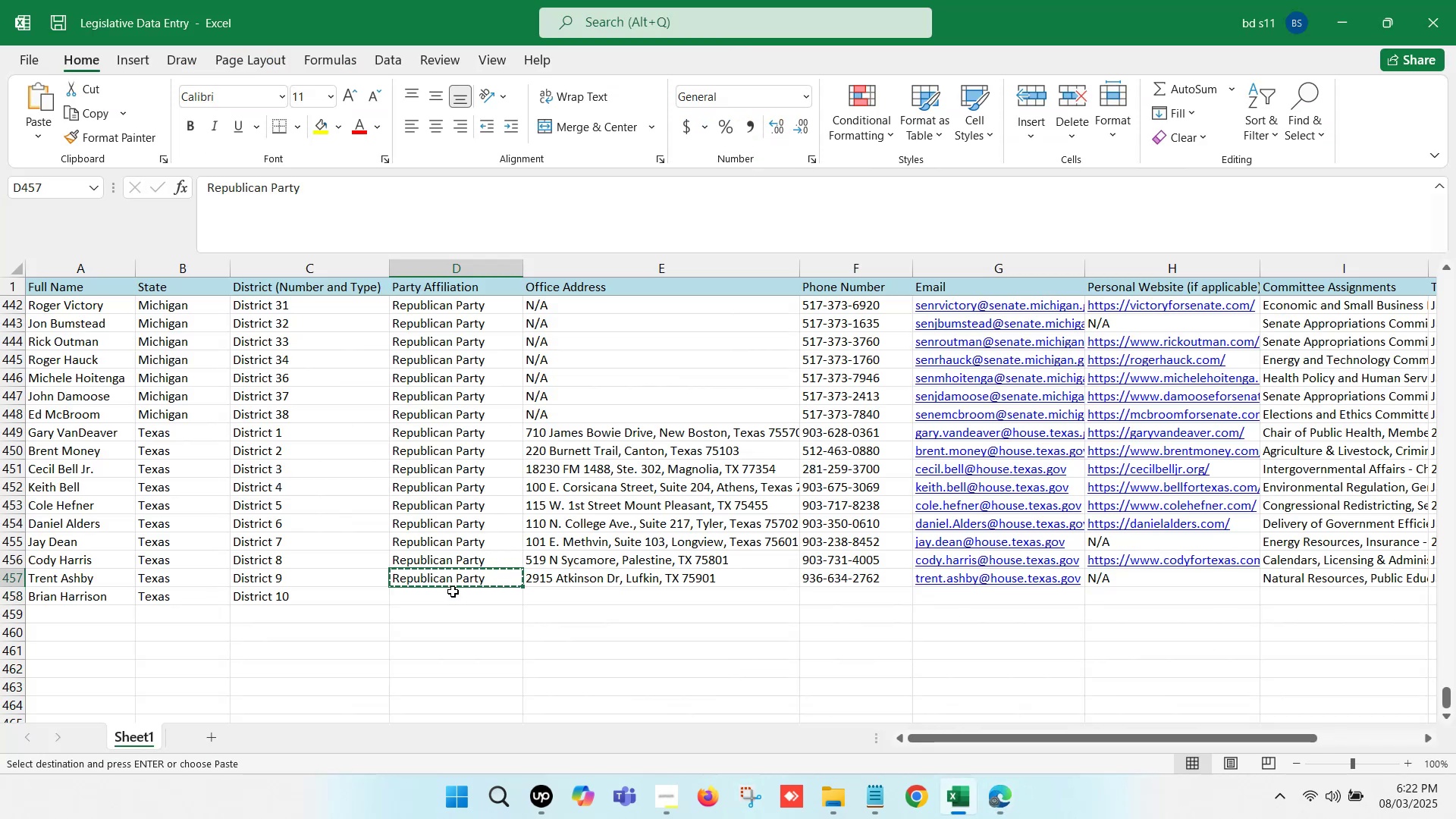 
key(Control+ControlLeft)
 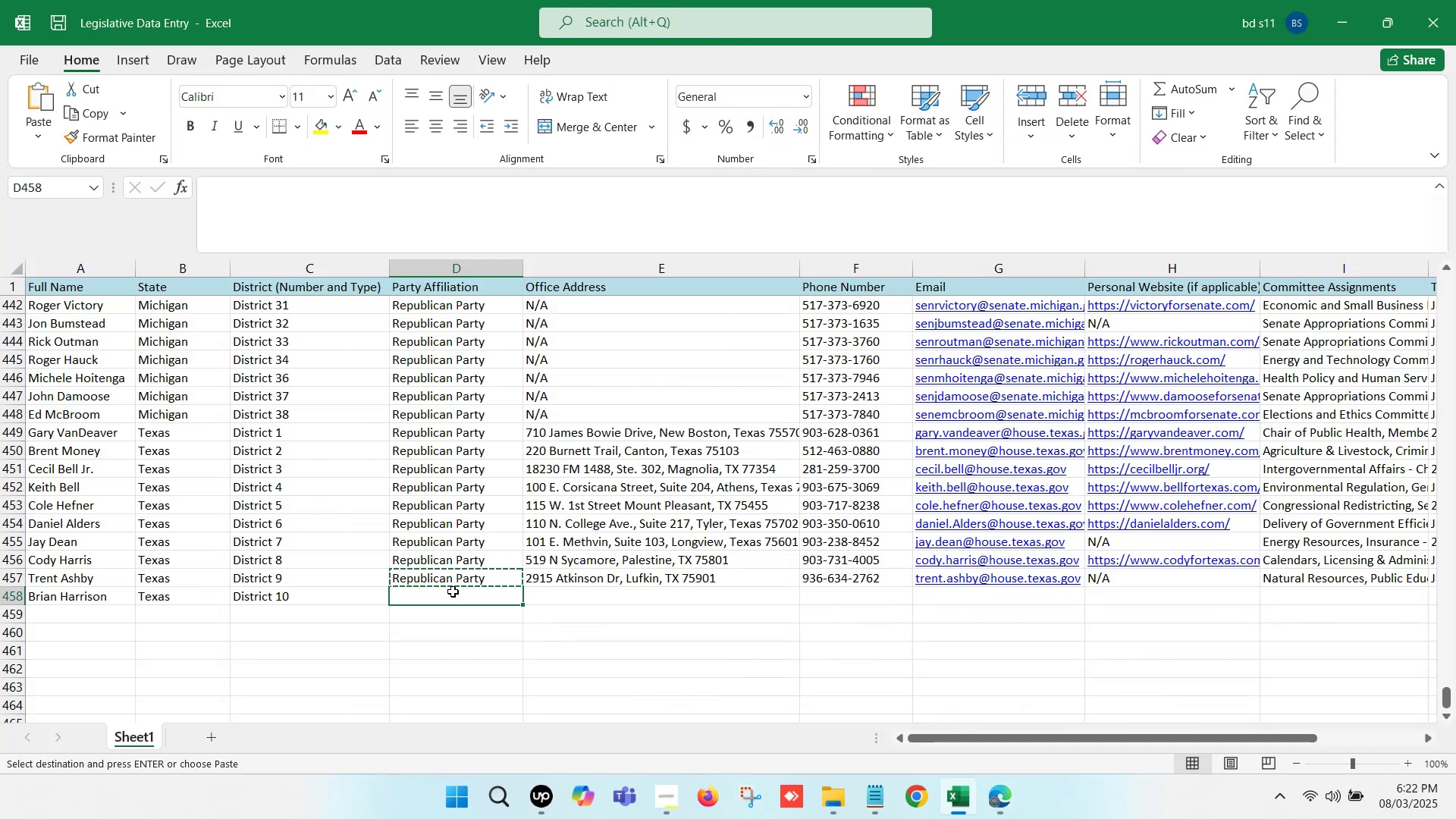 
key(Control+V)
 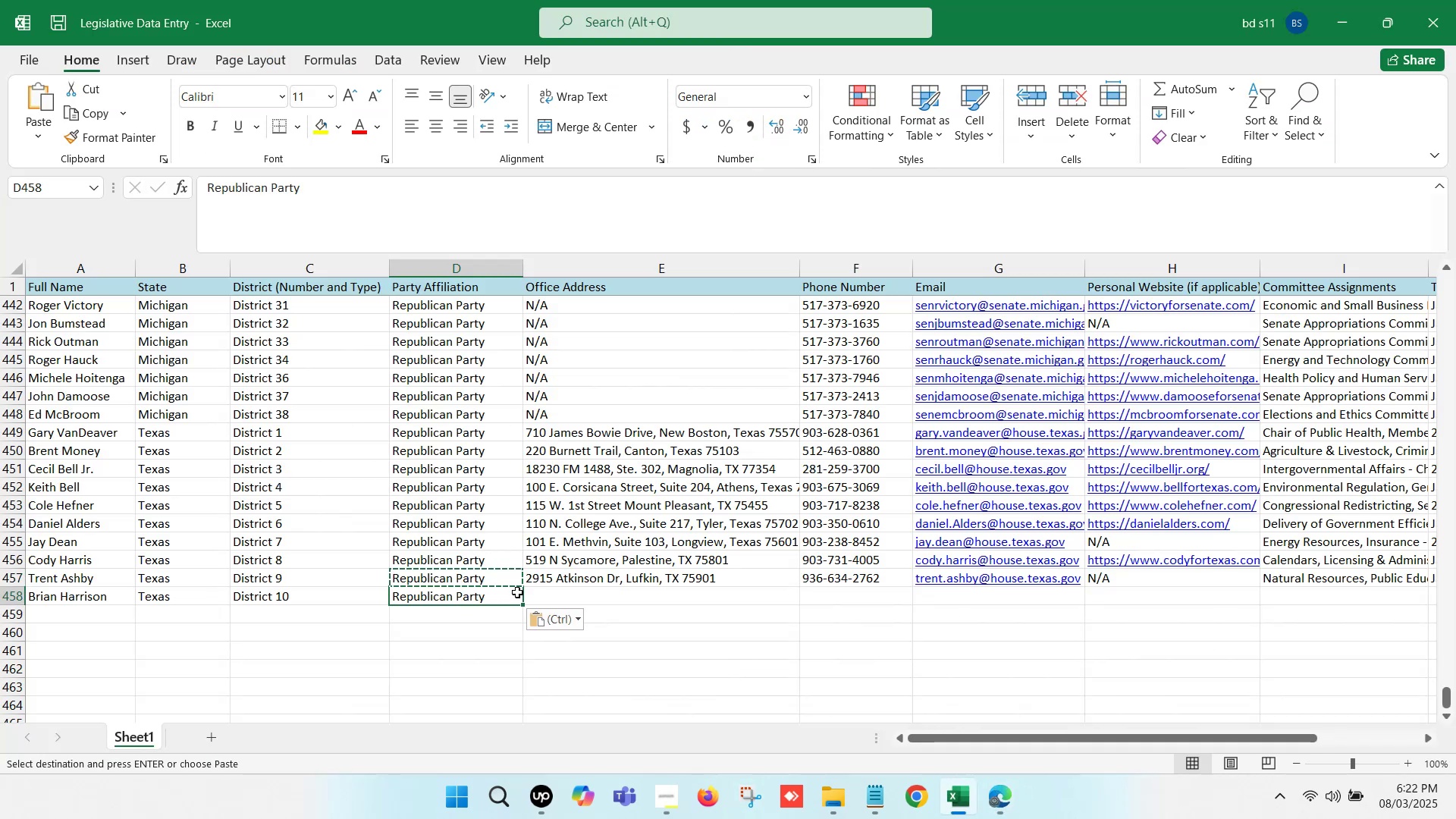 
left_click([570, 586])
 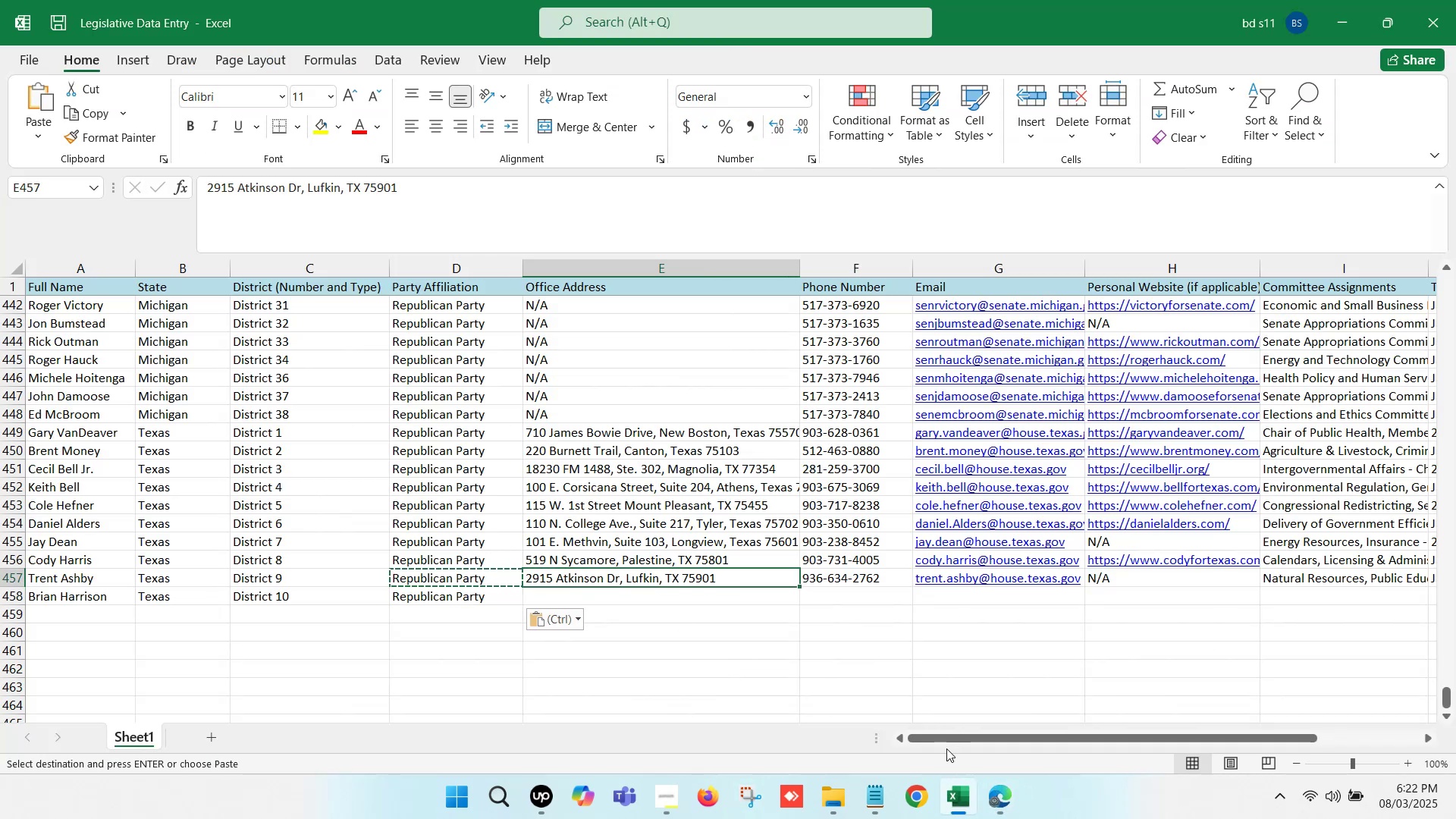 
left_click([995, 792])
 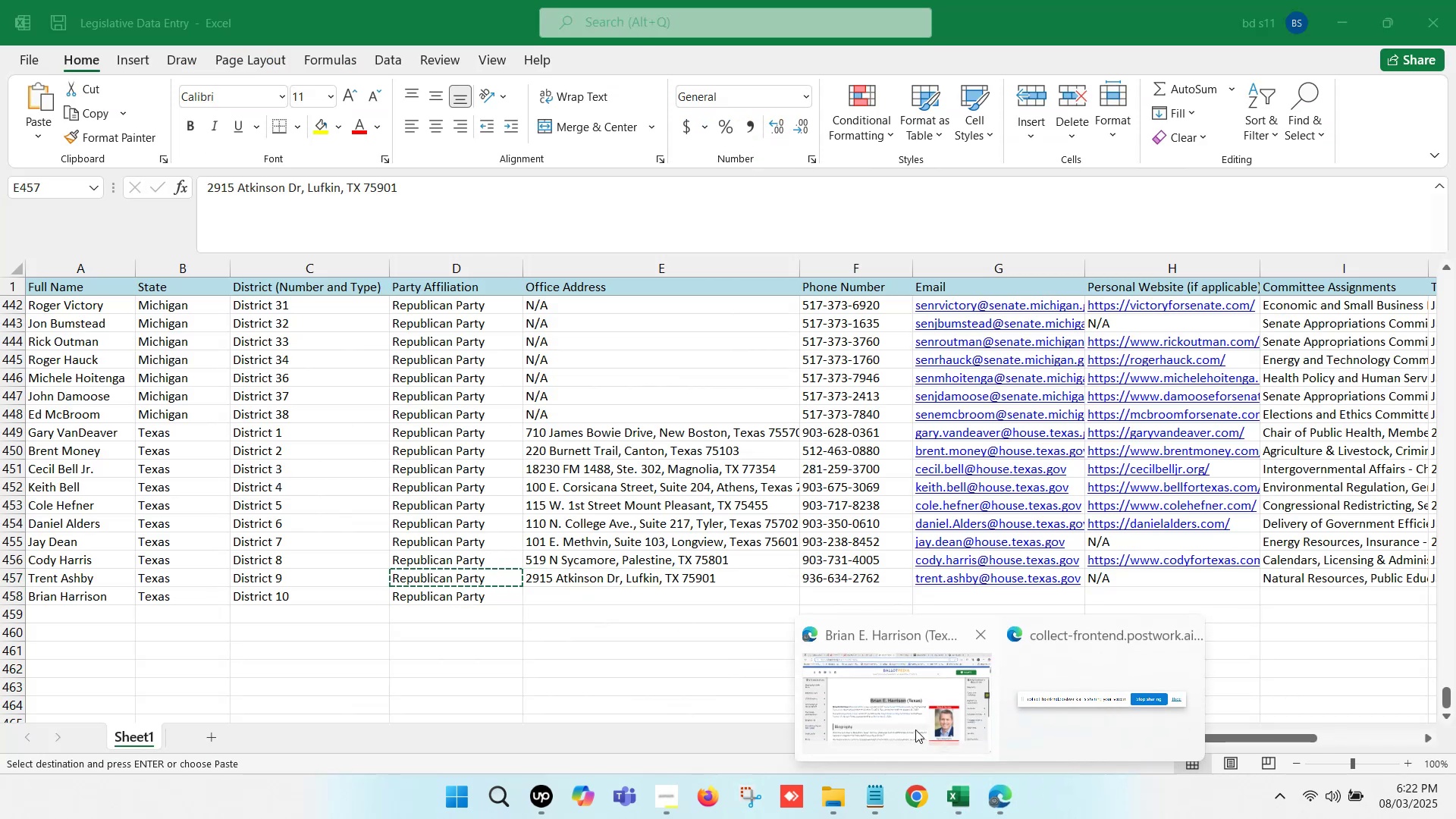 
left_click([914, 729])
 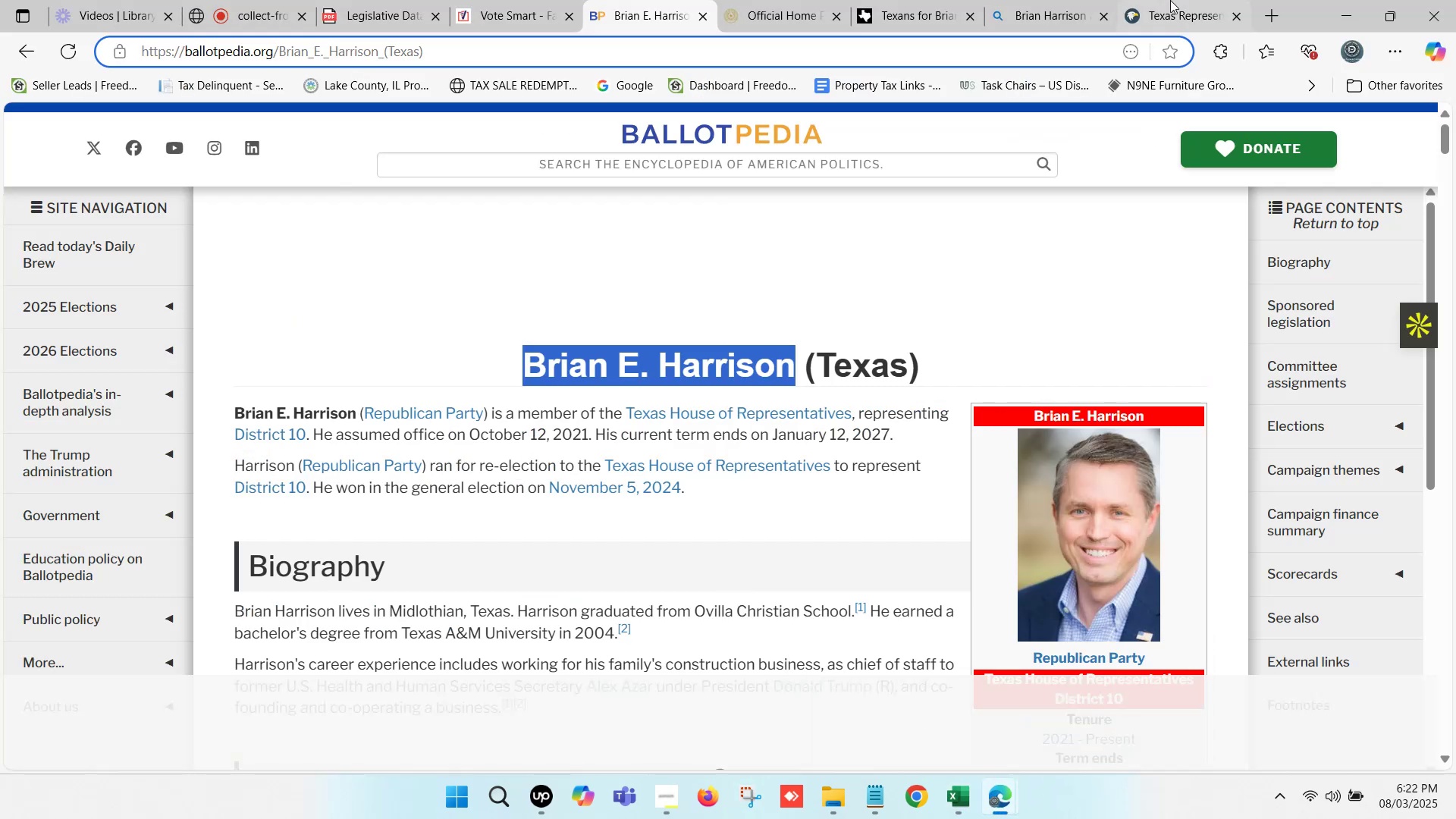 
left_click([1179, 0])
 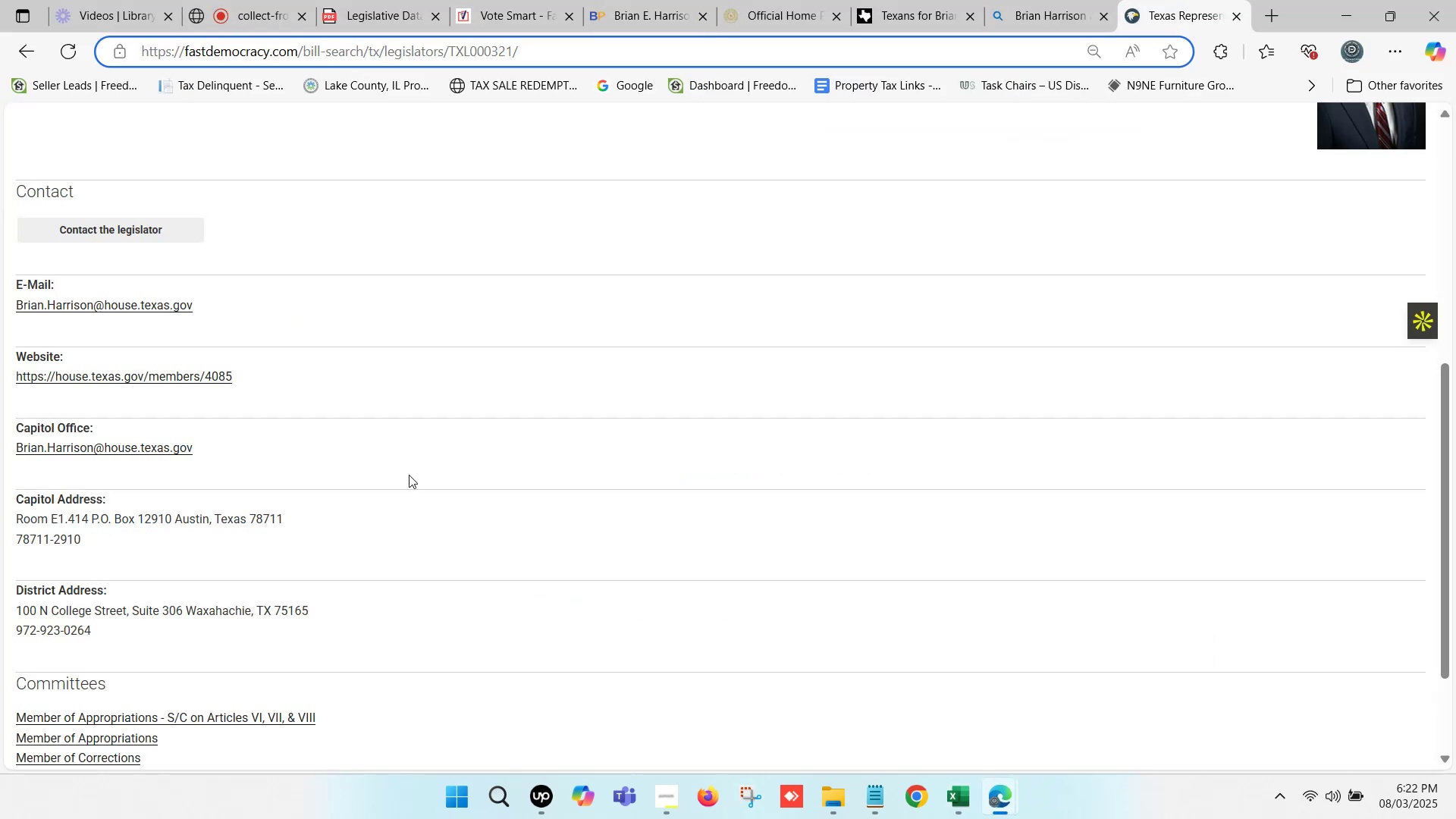 
scroll: coordinate [297, 482], scroll_direction: down, amount: 1.0
 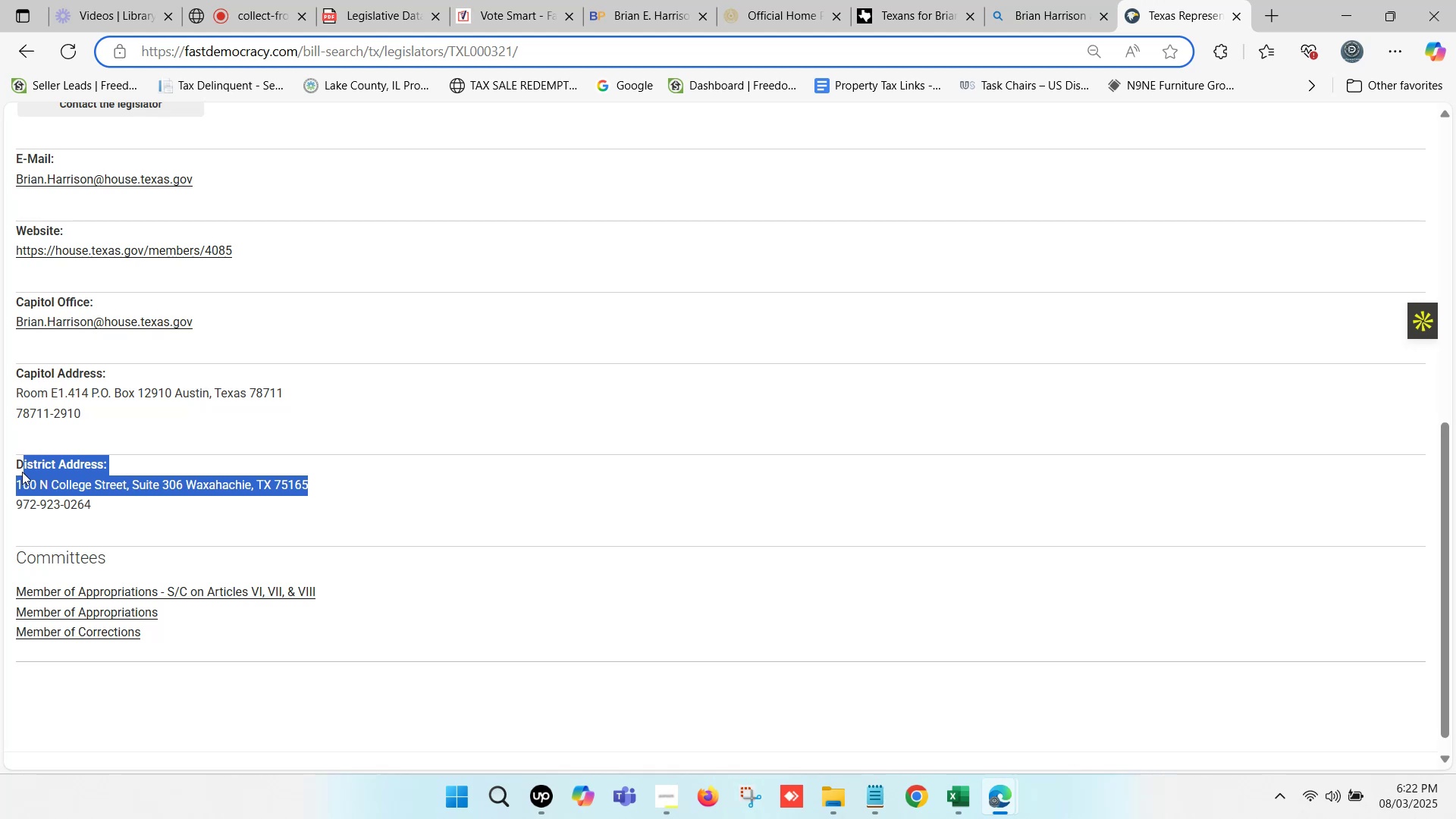 
key(Control+ControlLeft)
 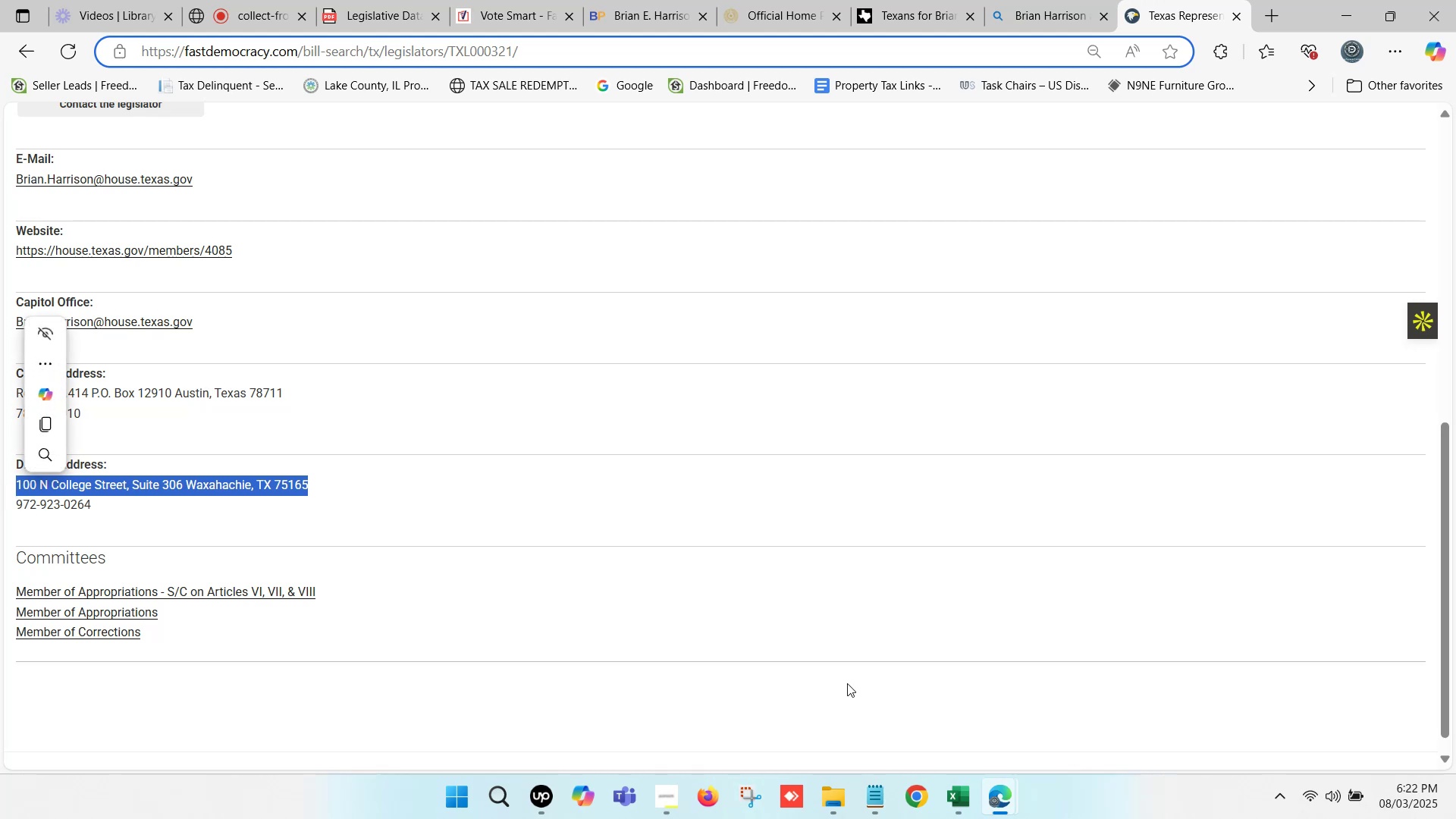 
key(Control+C)
 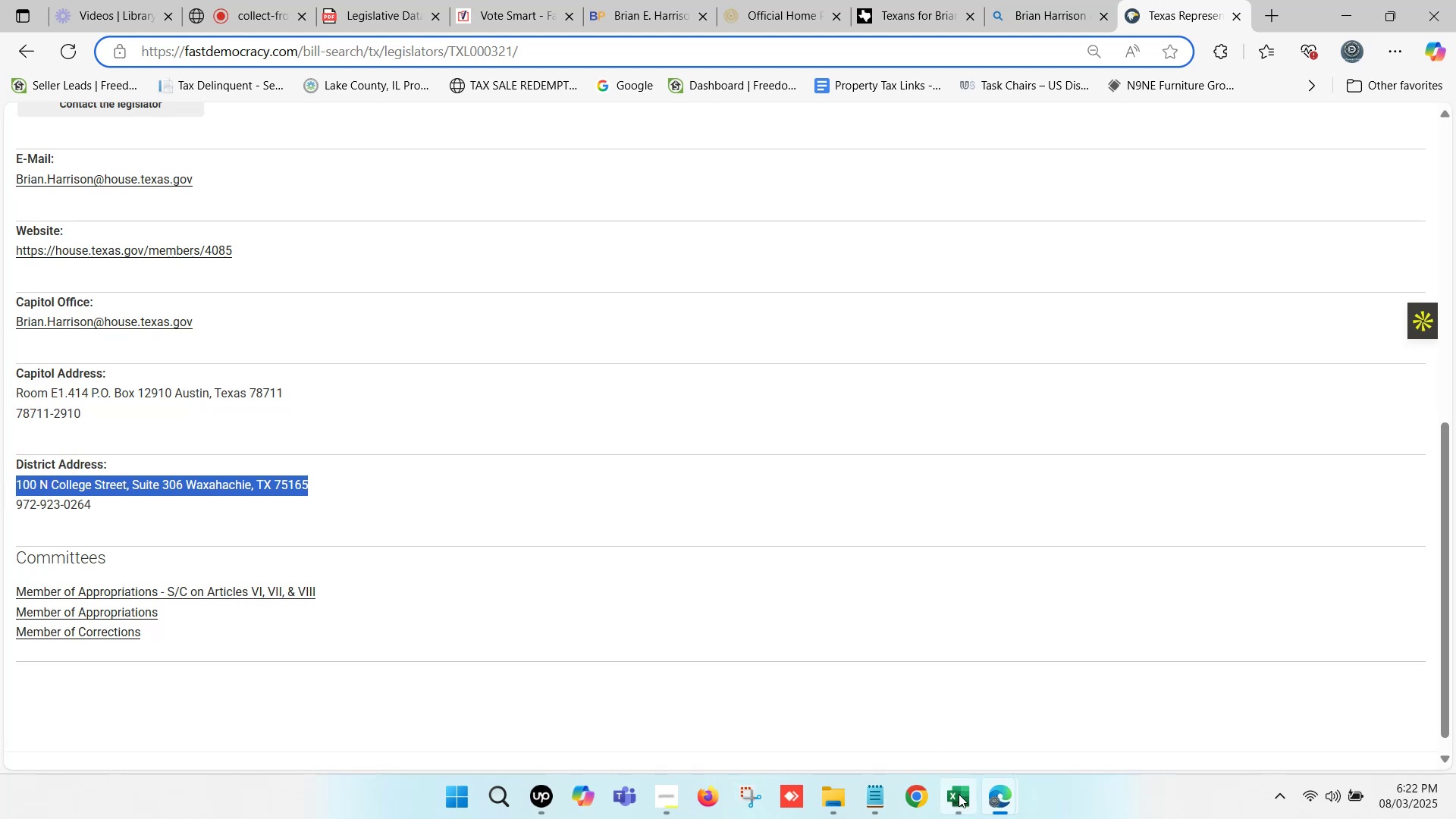 
left_click([959, 794])
 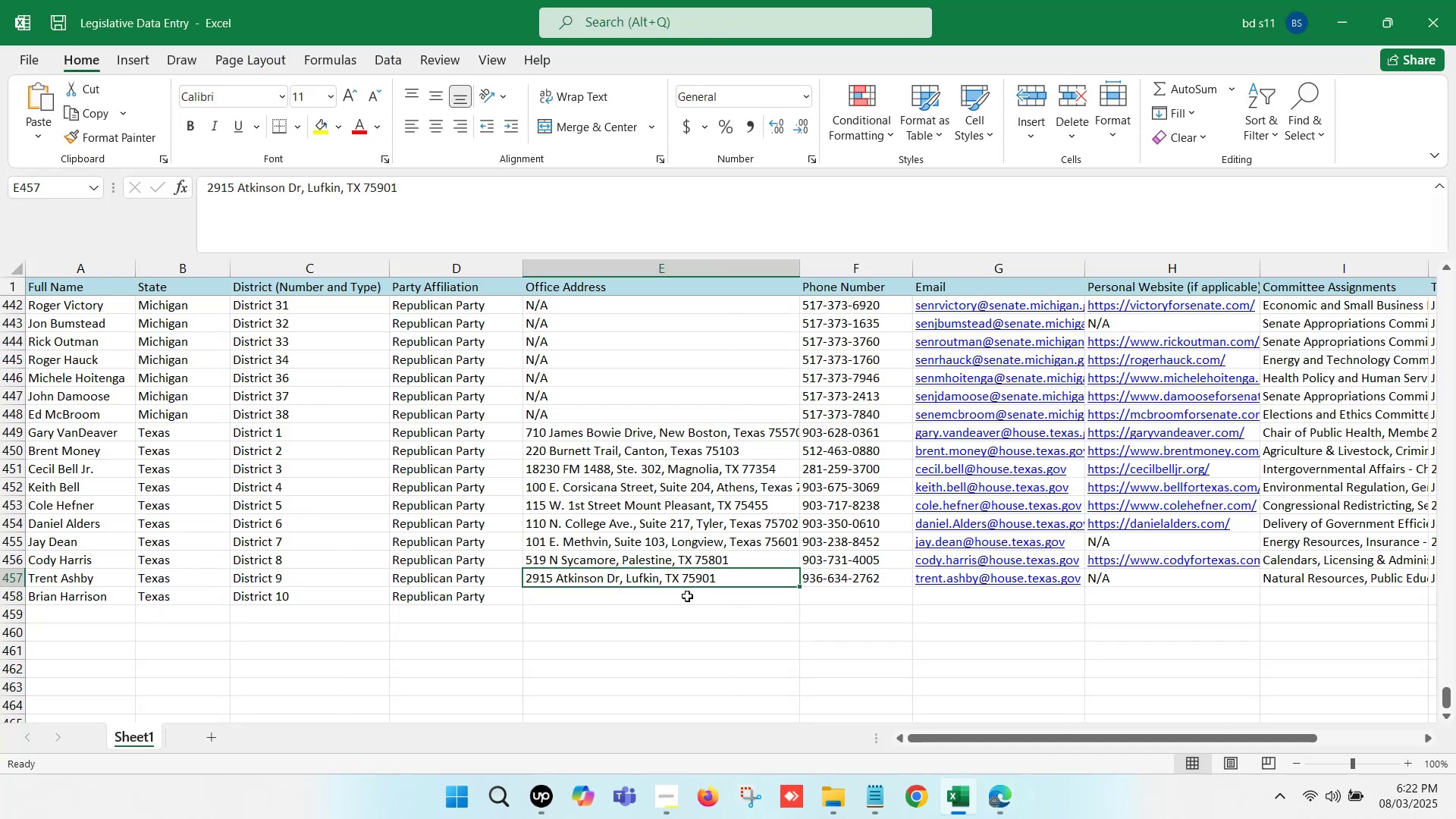 
double_click([687, 596])
 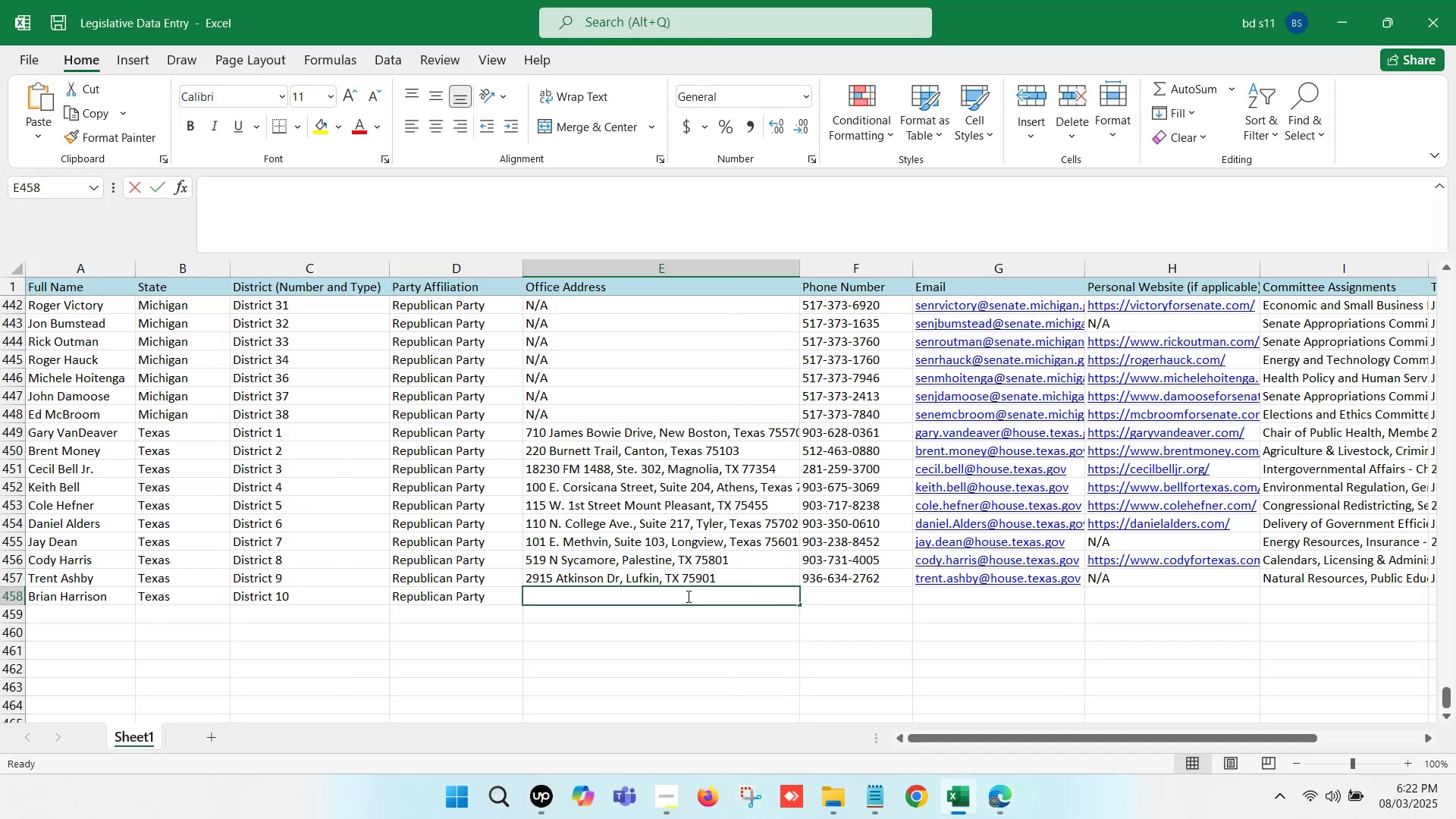 
key(Control+ControlLeft)
 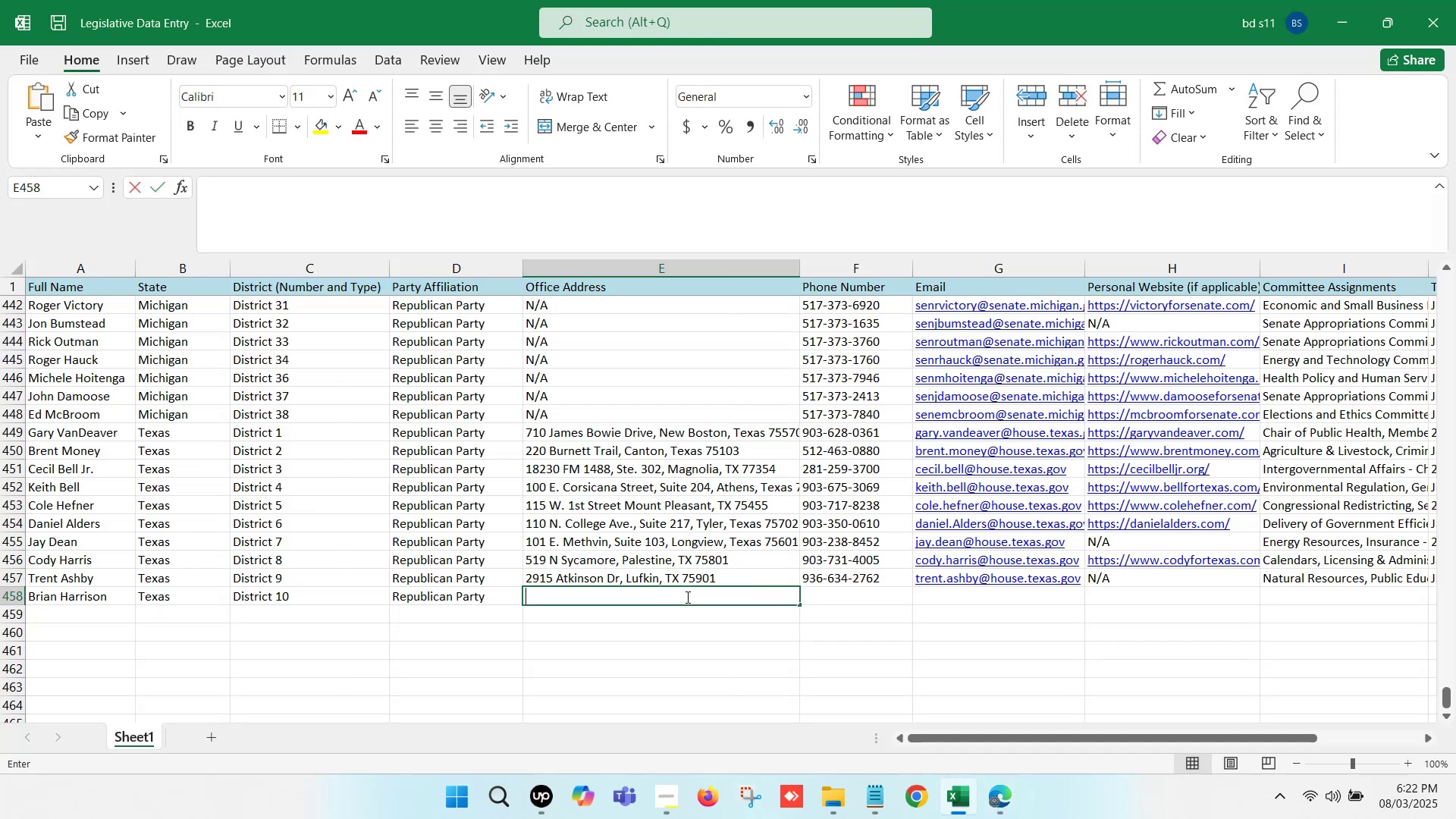 
key(Control+V)
 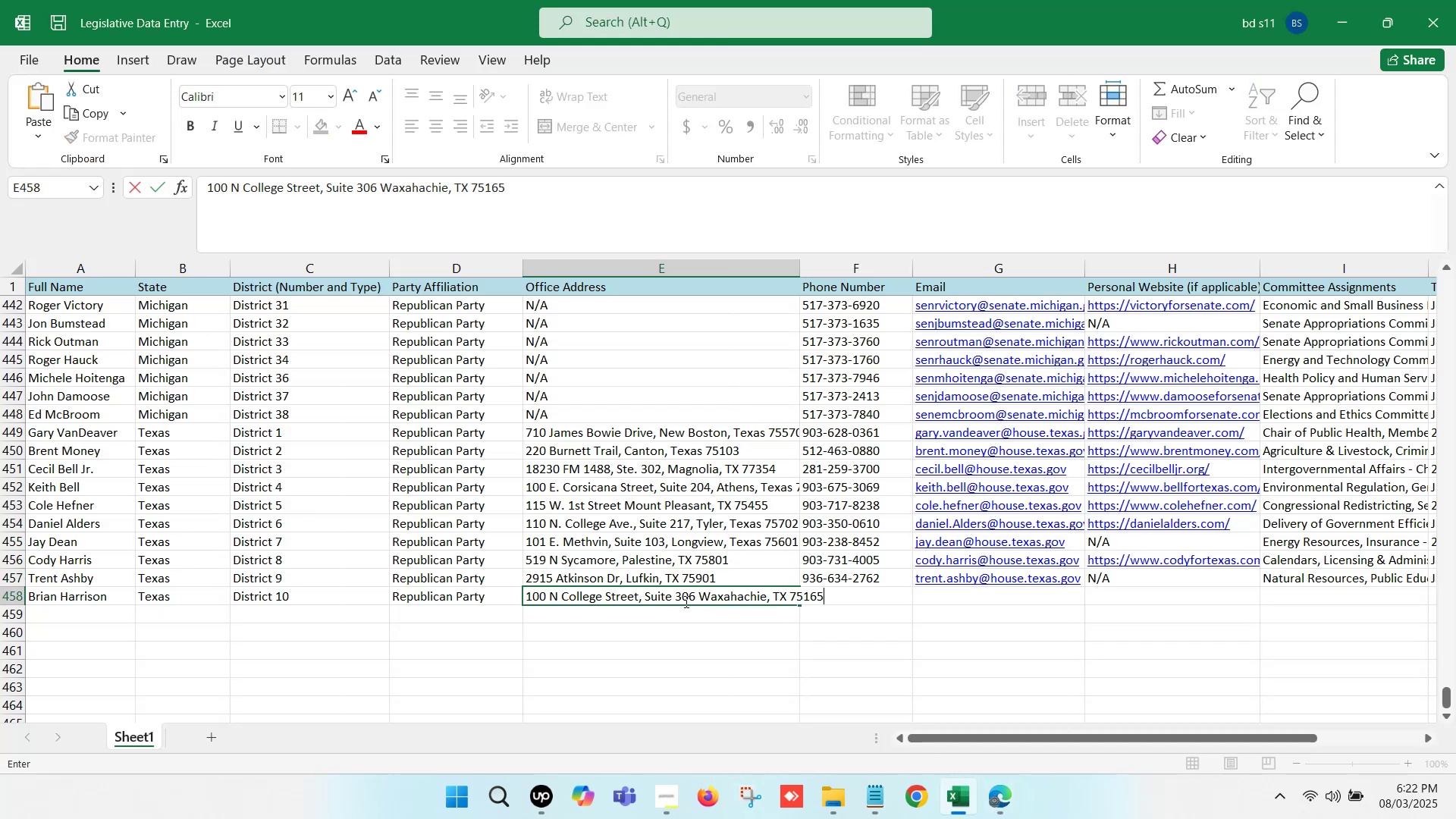 
left_click([695, 595])
 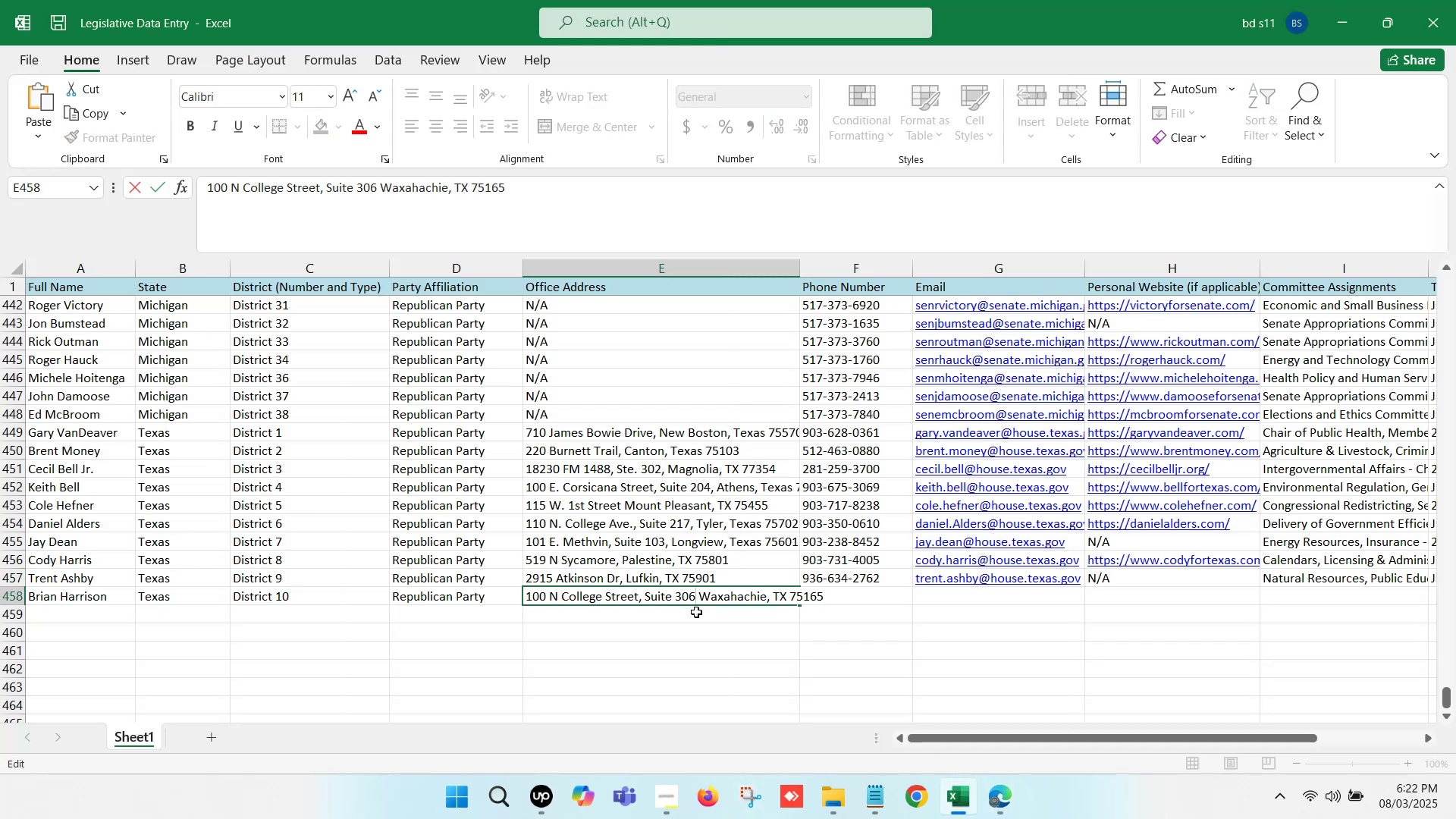 
key(Comma)
 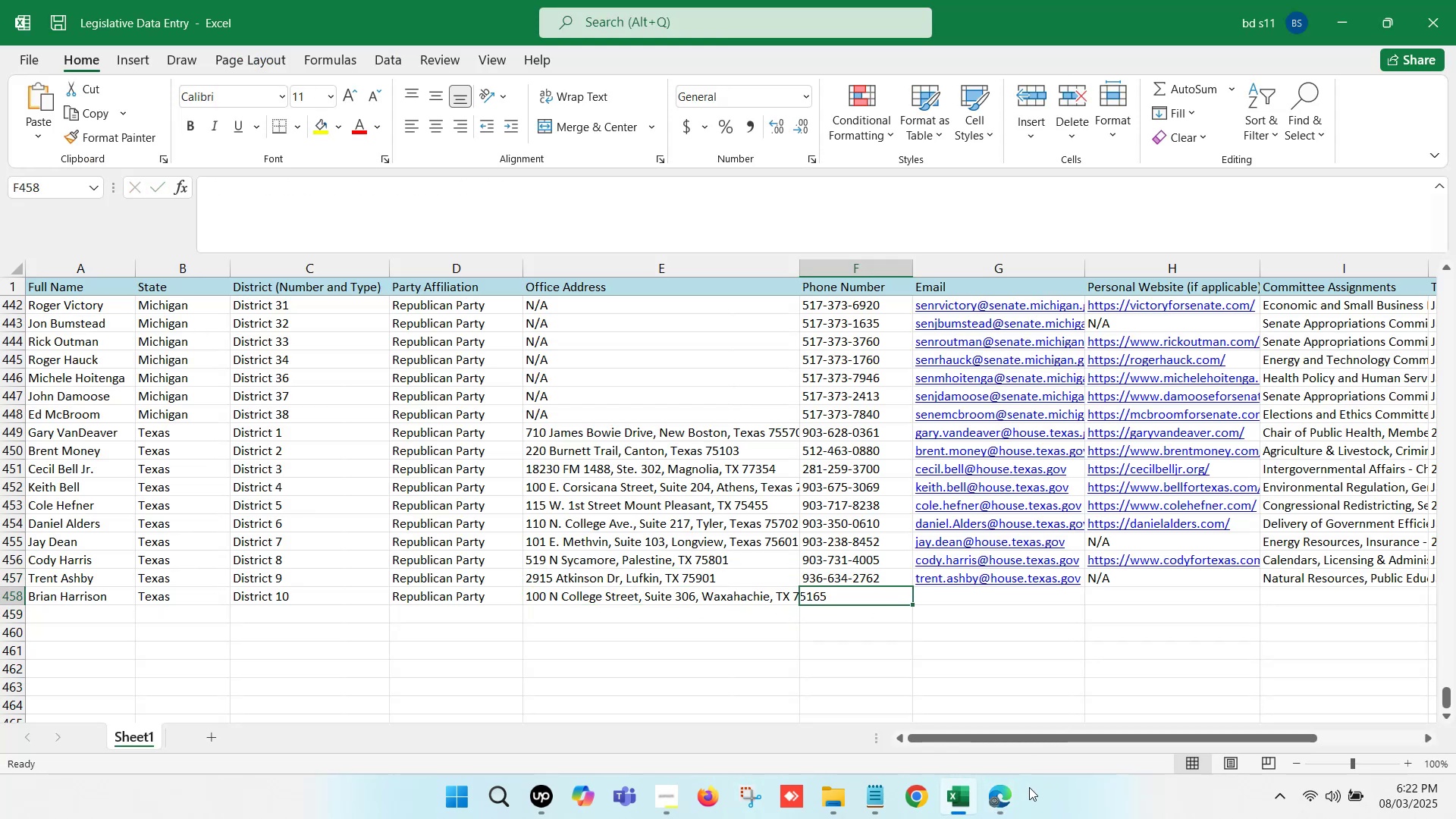 
double_click([947, 703])
 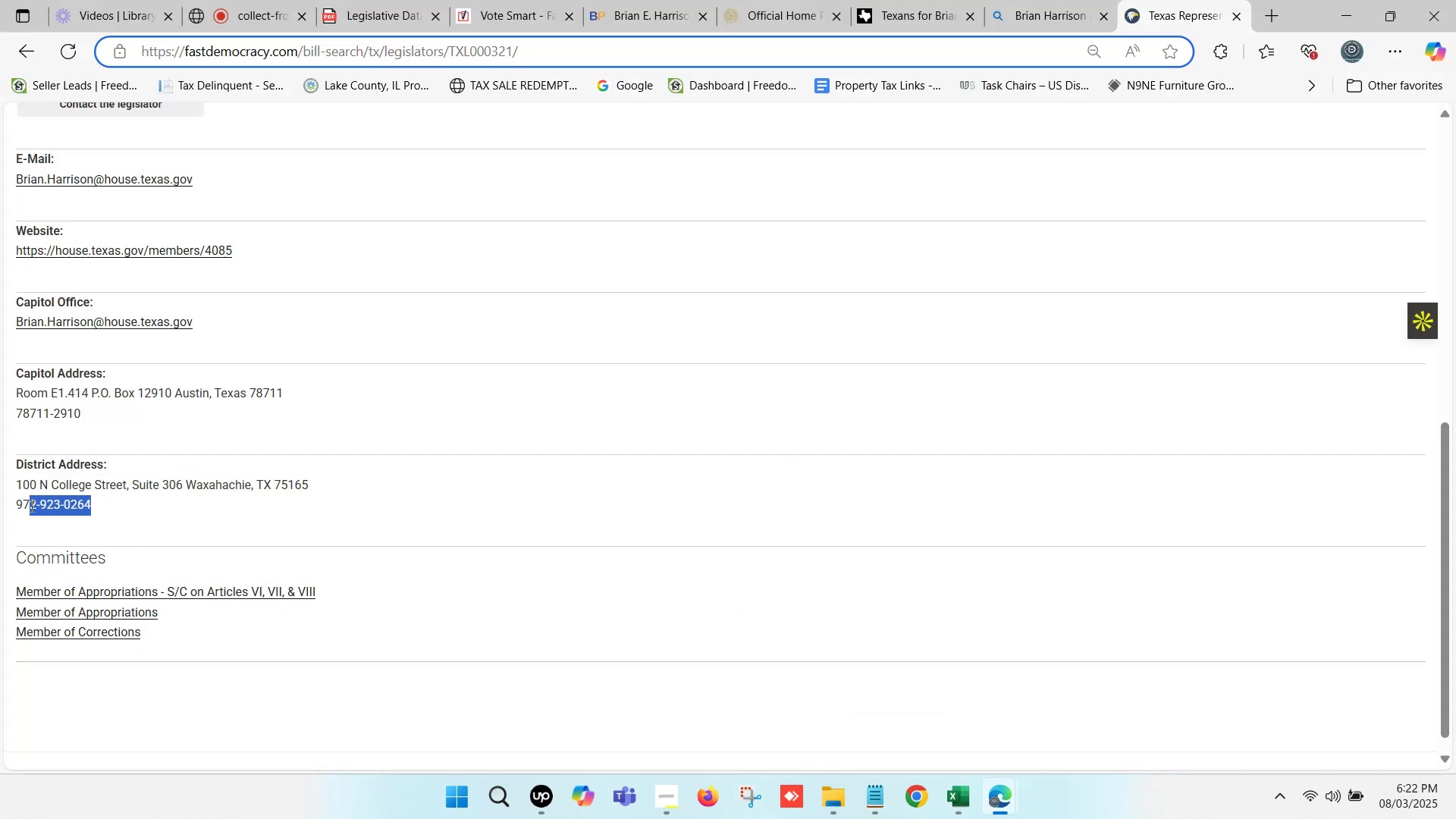 
key(Control+ControlLeft)
 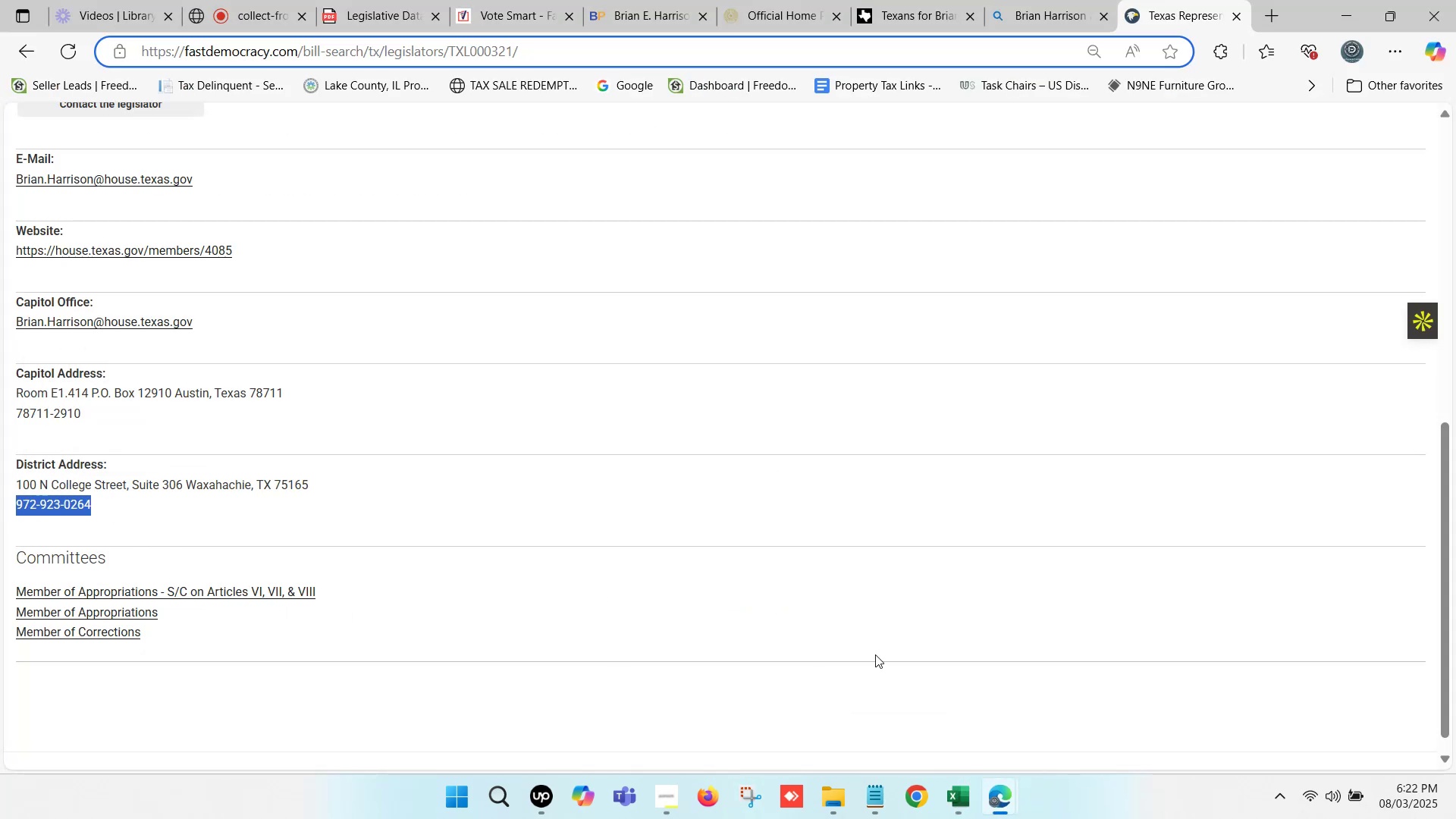 
key(Control+C)
 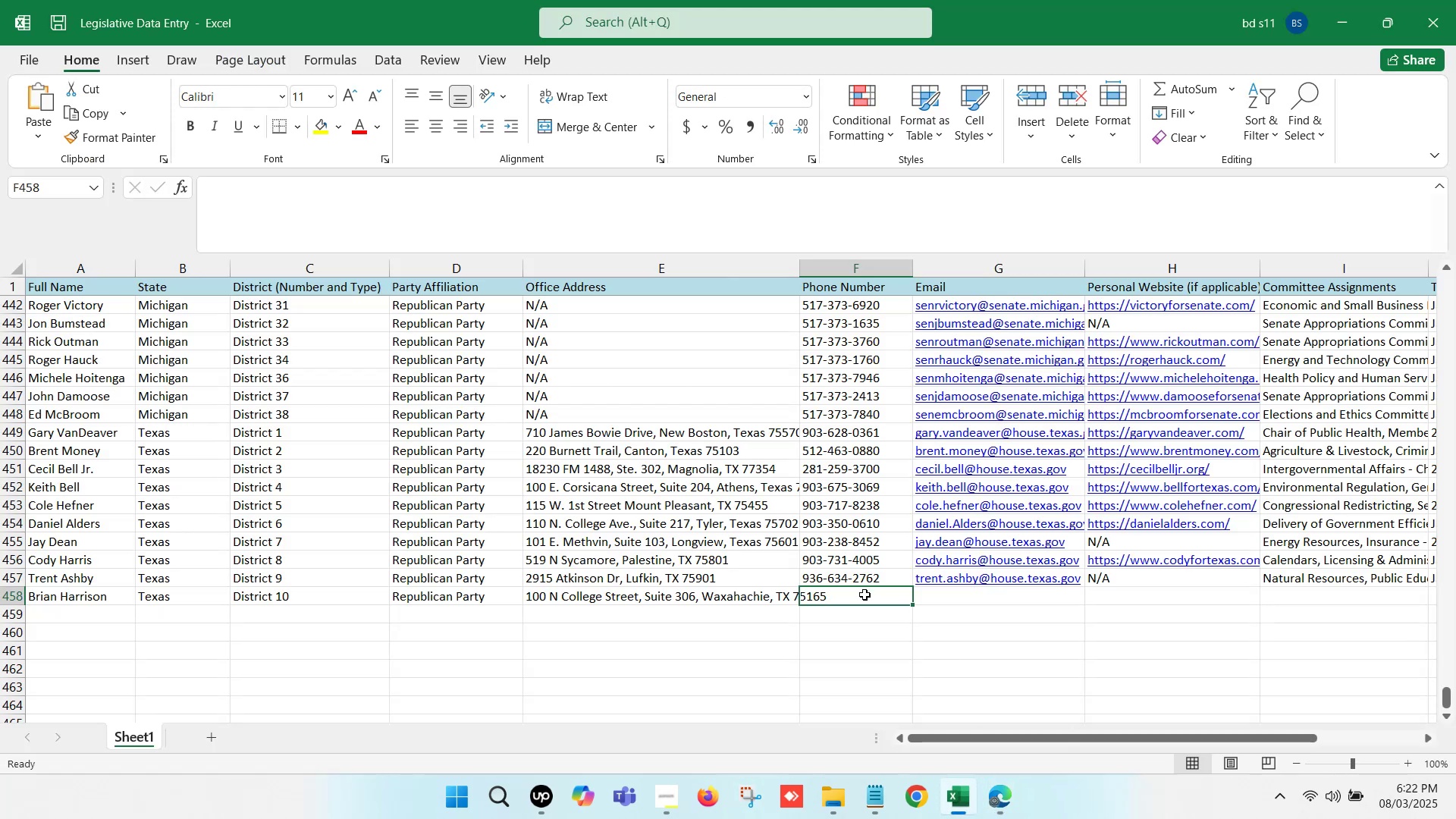 
double_click([855, 601])
 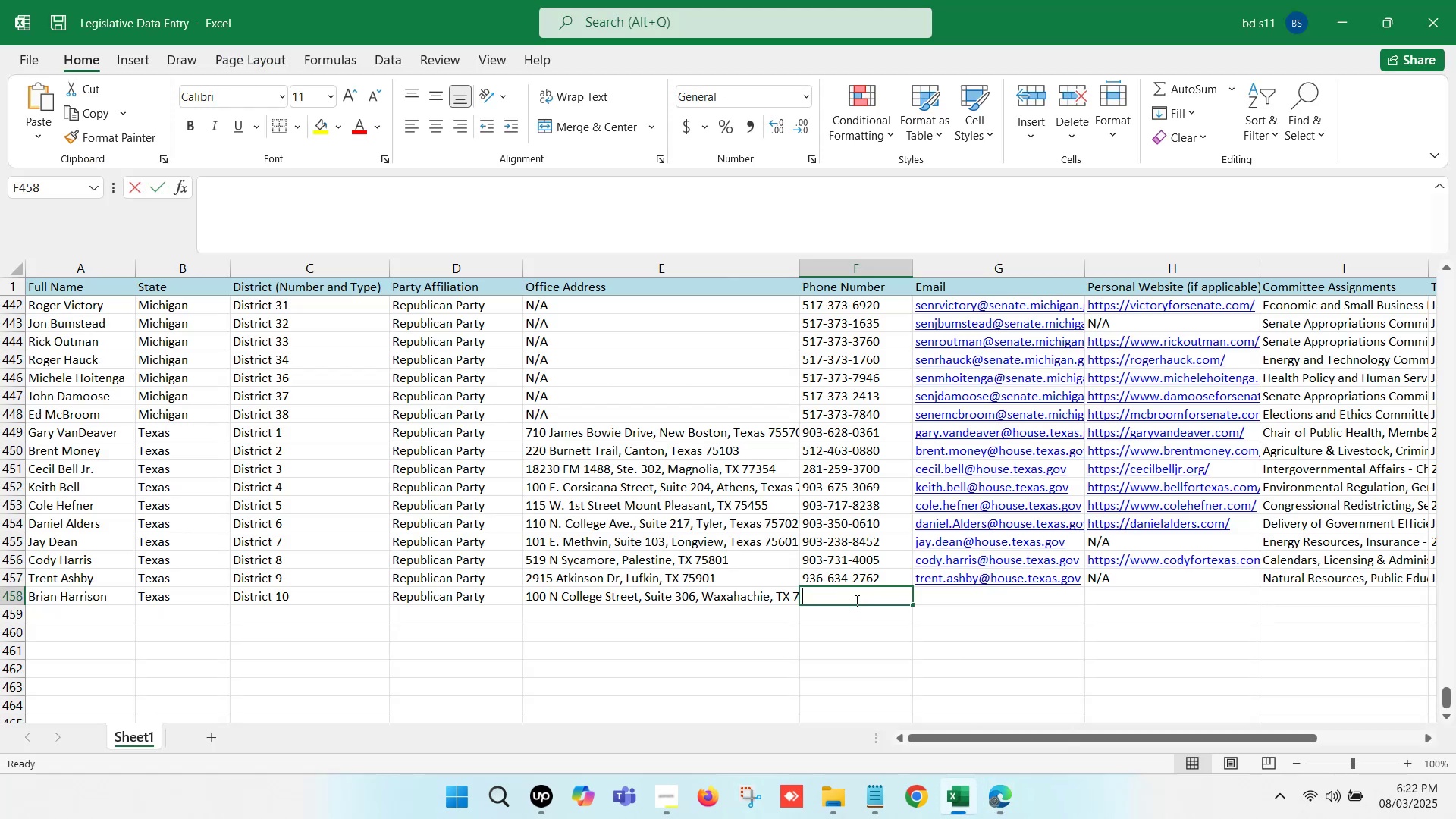 
key(Control+ControlLeft)
 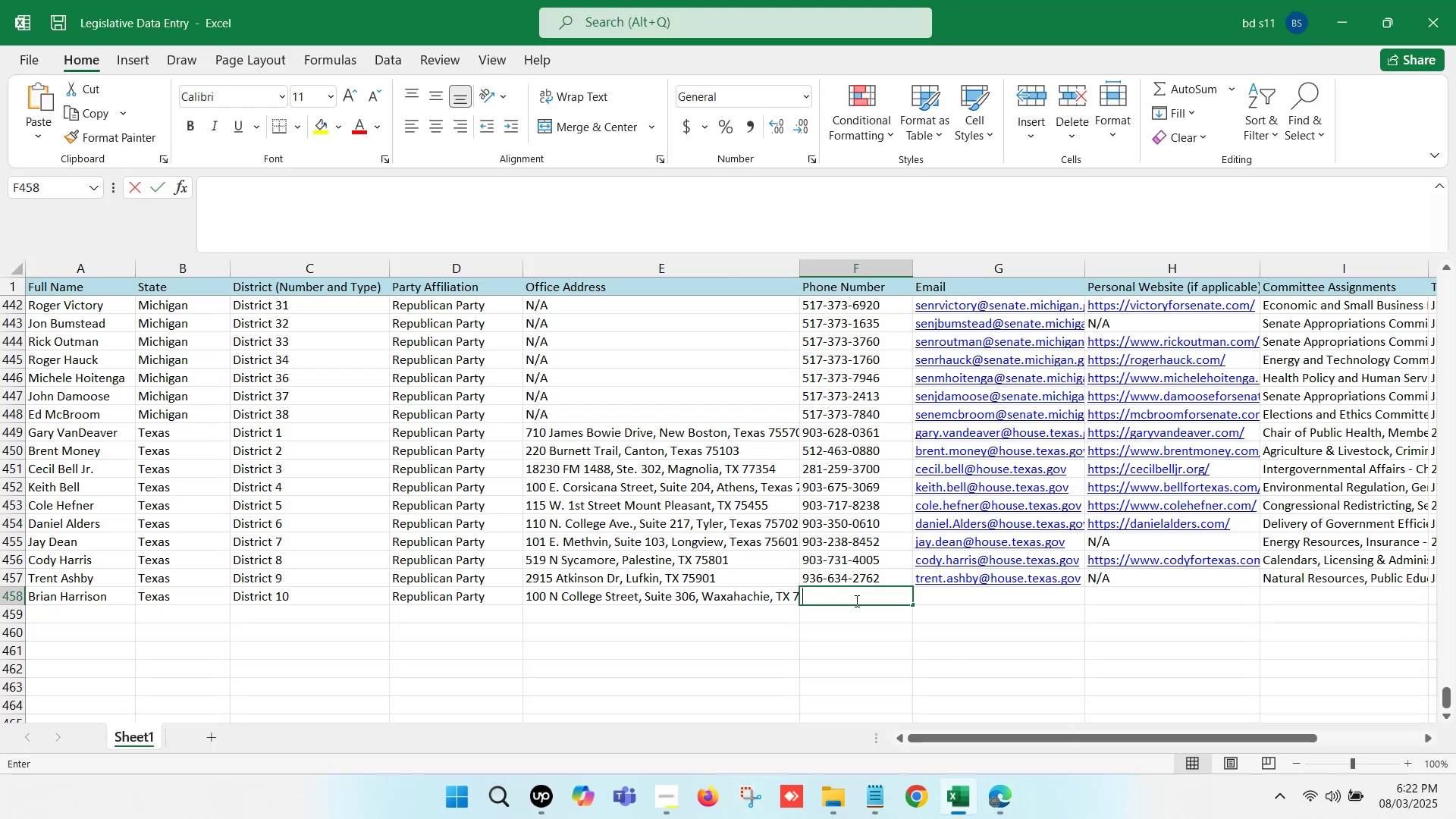 
key(Control+V)
 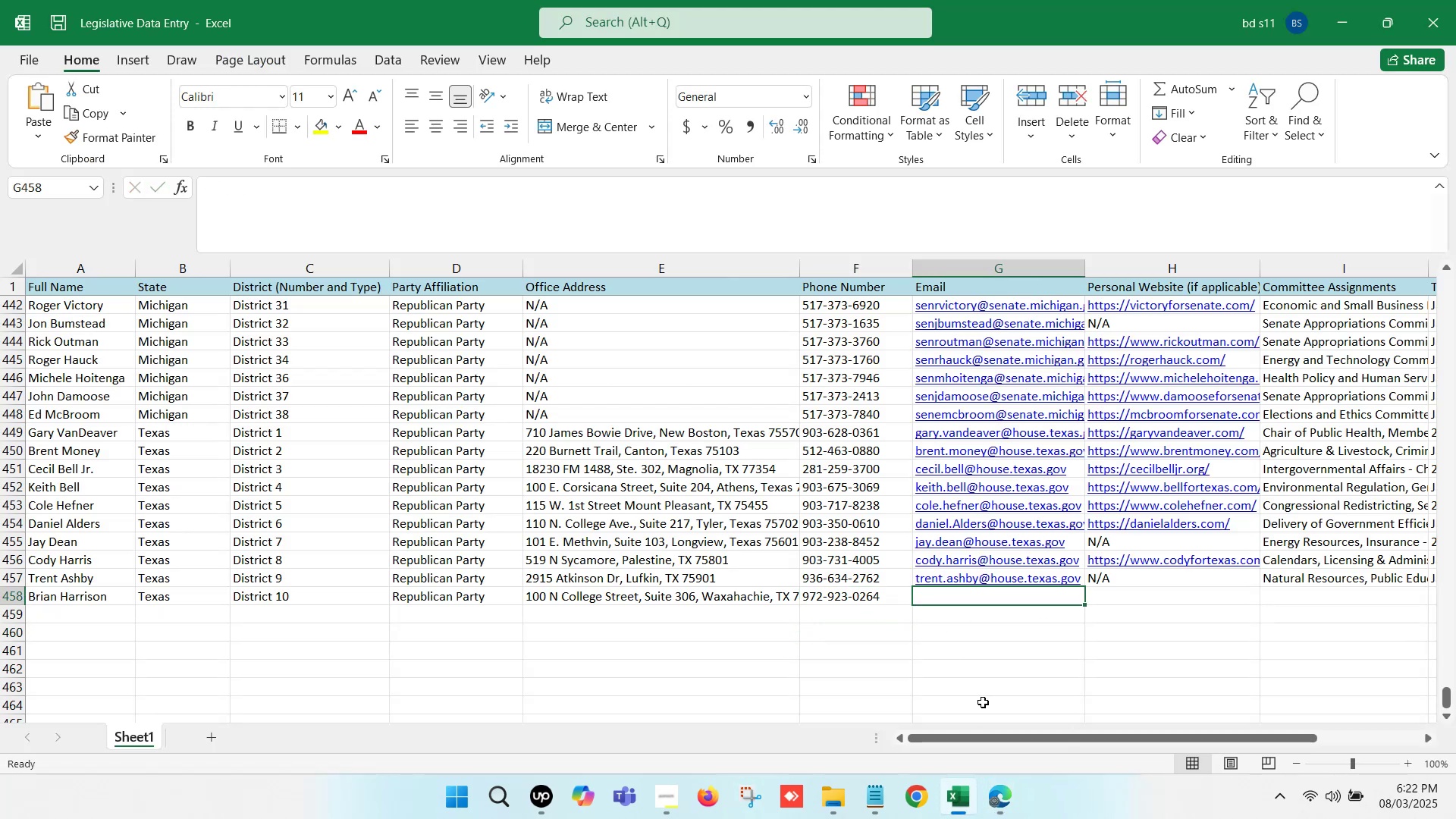 
left_click([999, 796])
 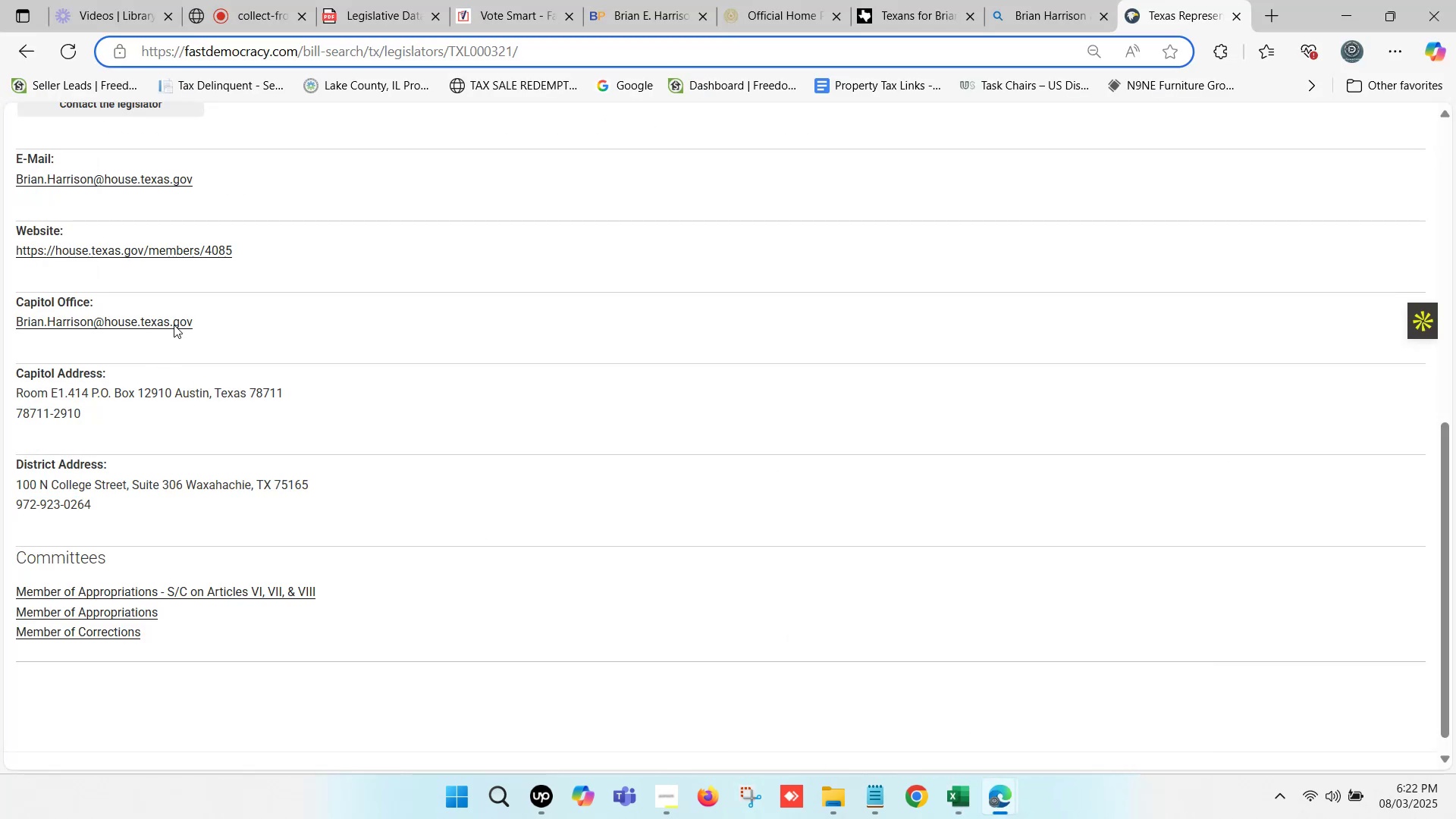 
key(Control+ControlLeft)
 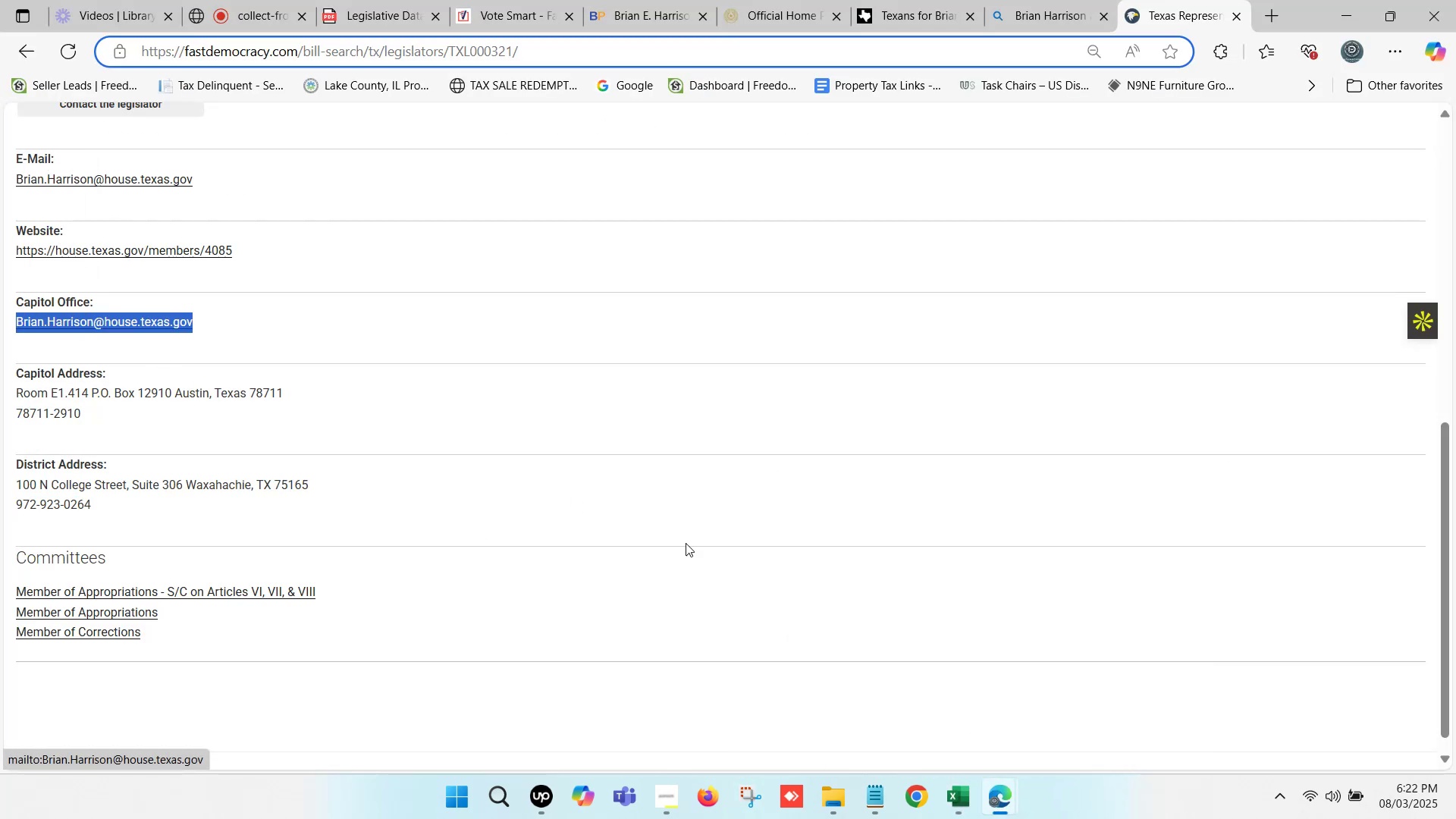 
key(Control+C)
 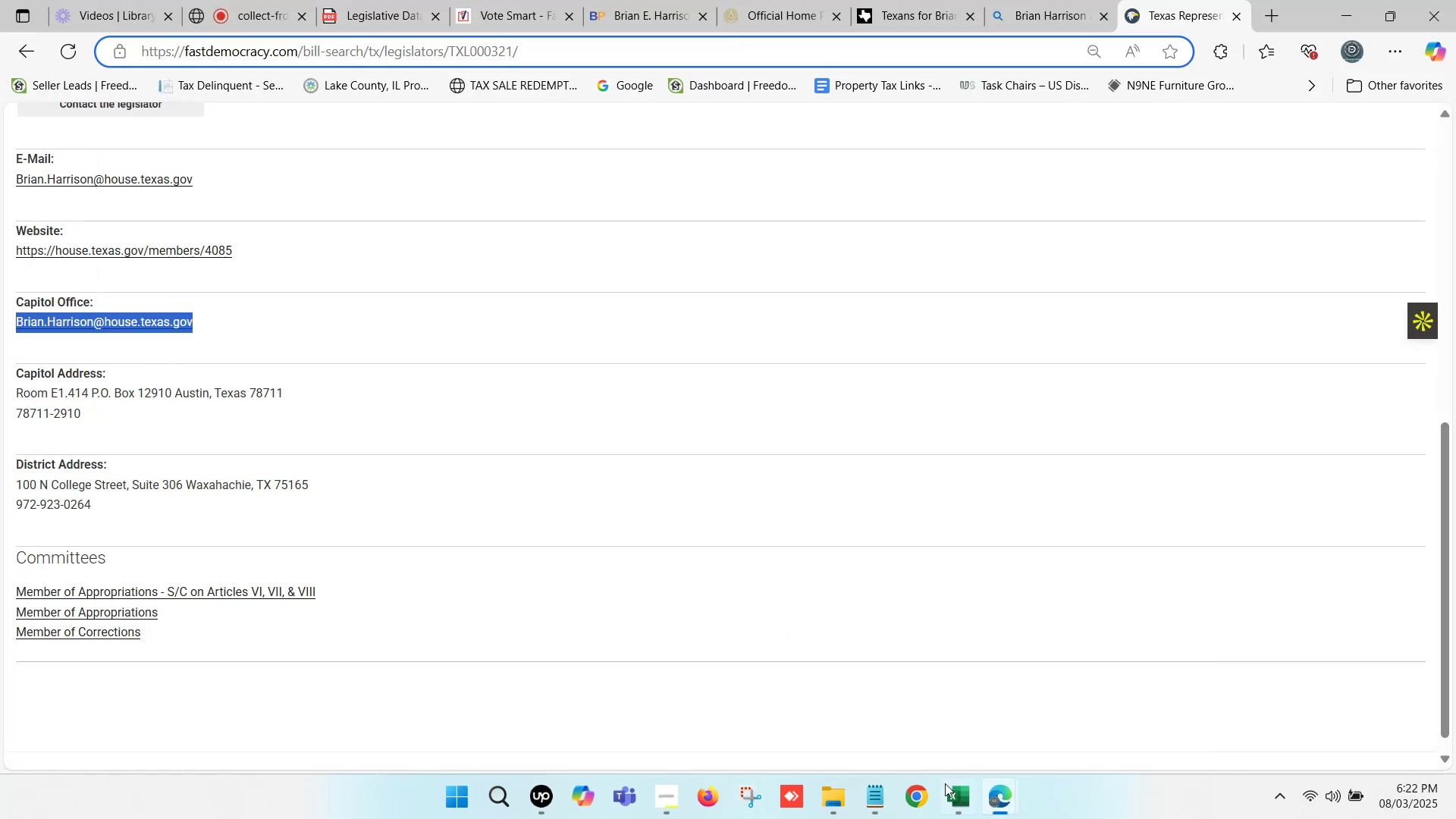 
left_click([950, 791])
 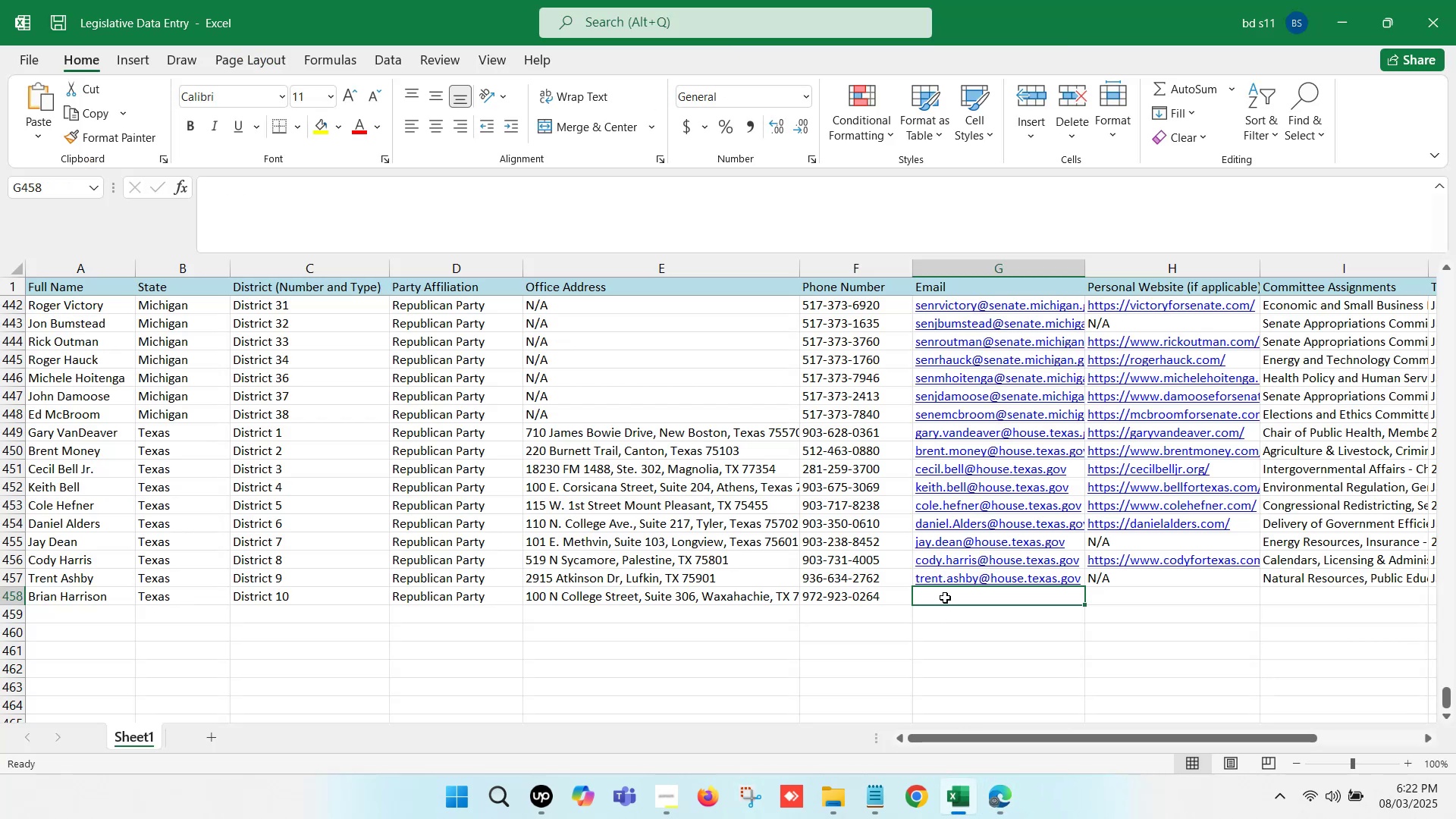 
left_click([945, 598])
 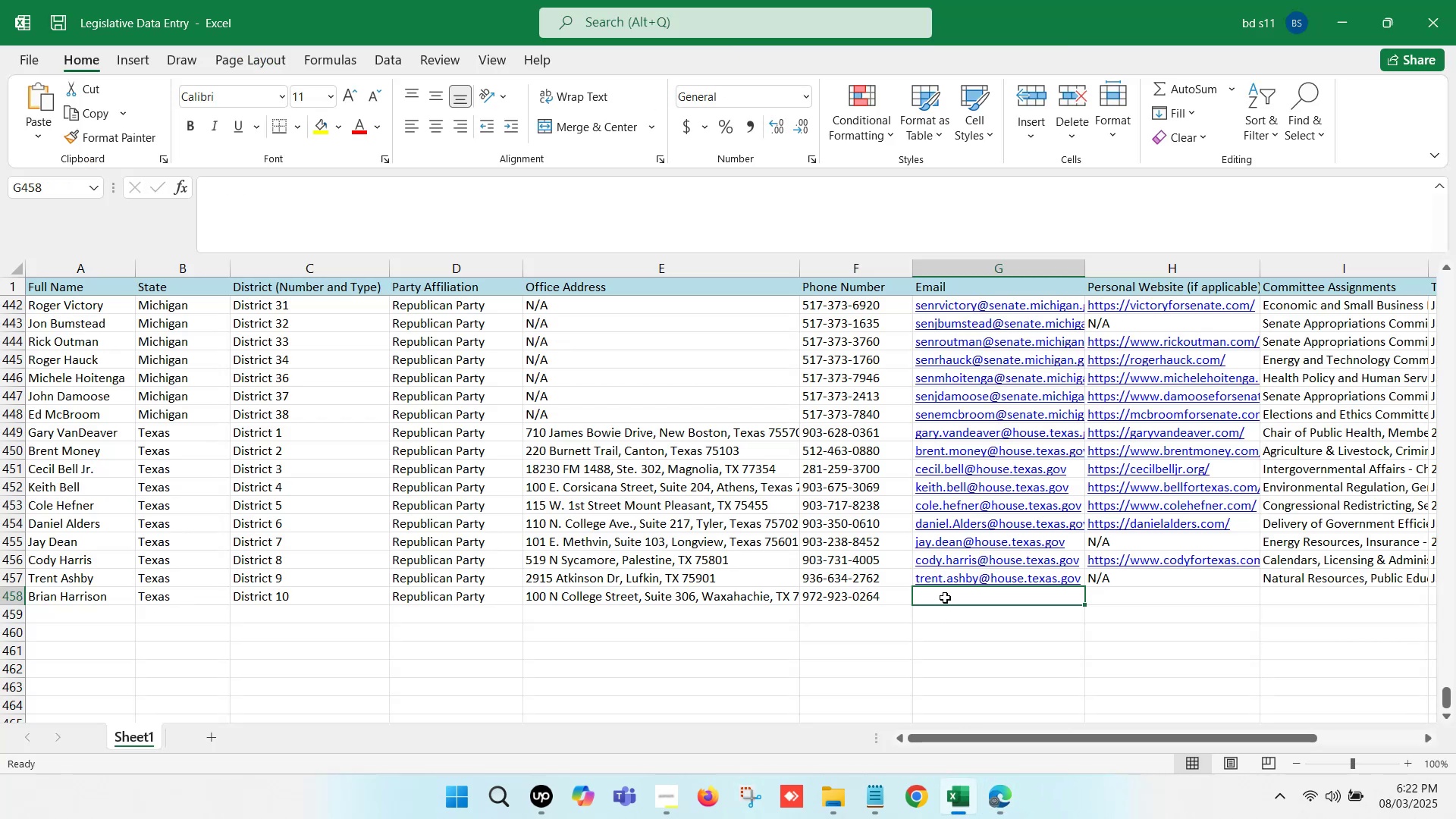 
double_click([945, 598])
 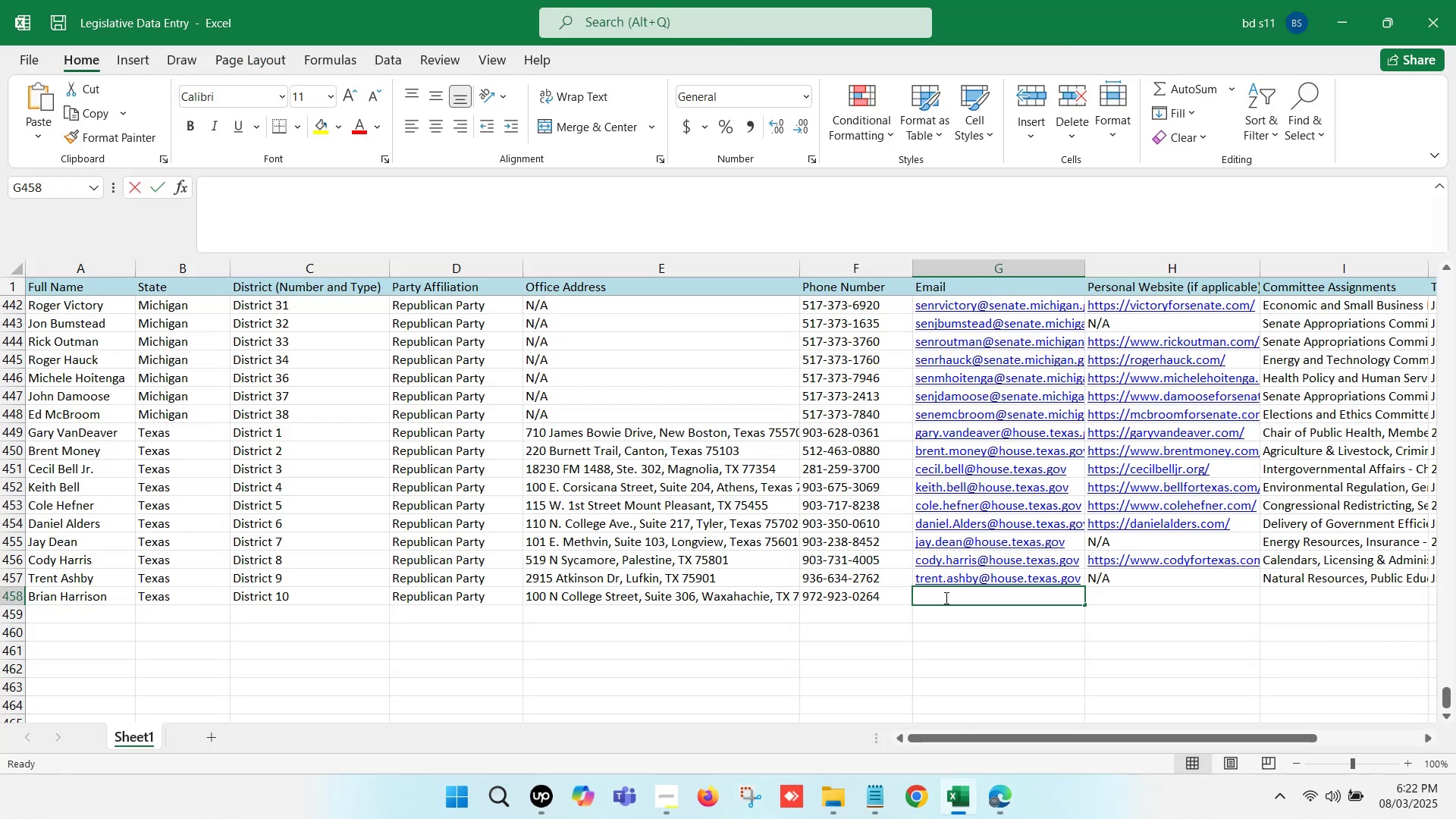 
key(Control+V)
 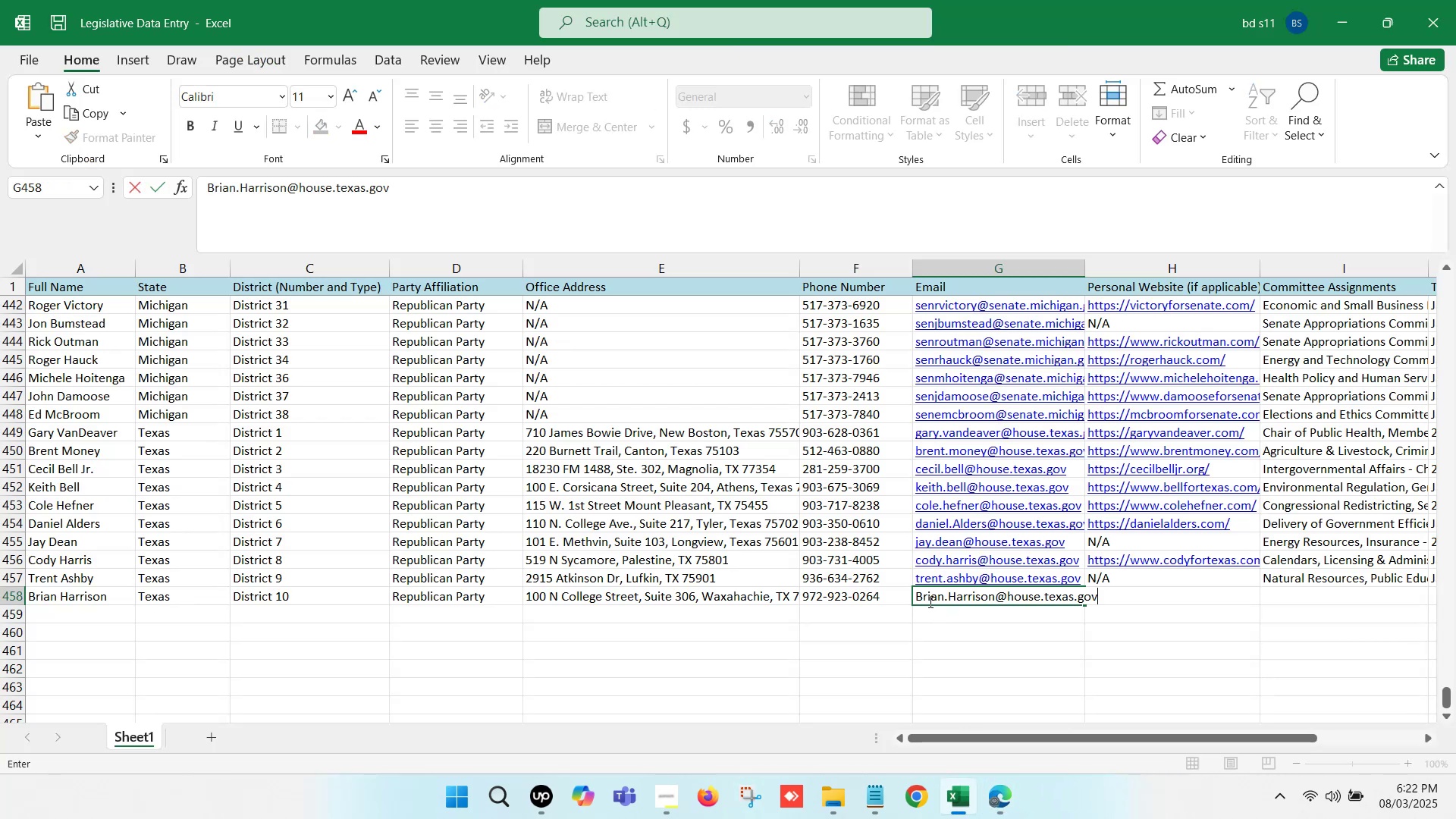 
left_click([924, 596])
 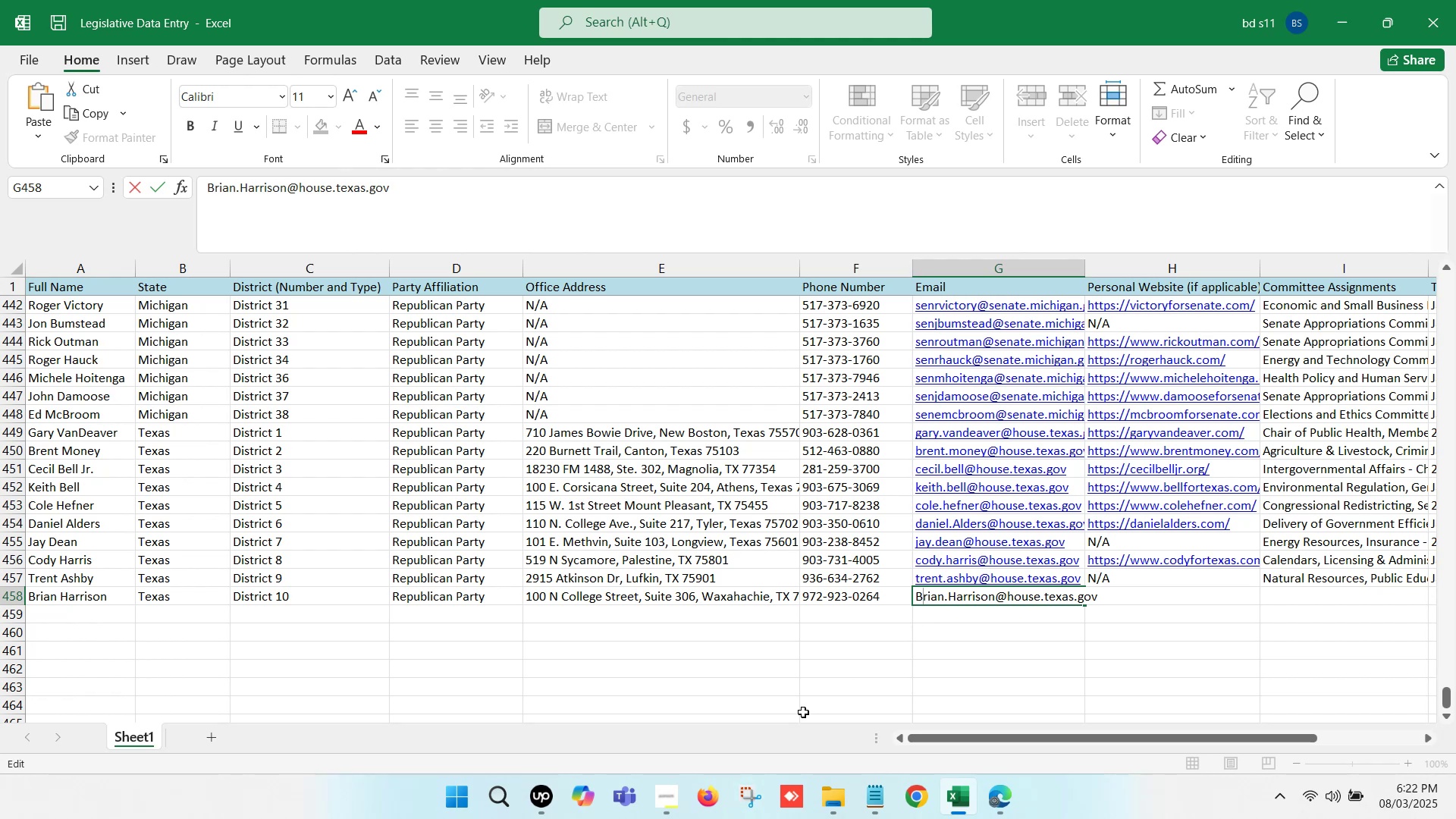 
key(Backspace)
 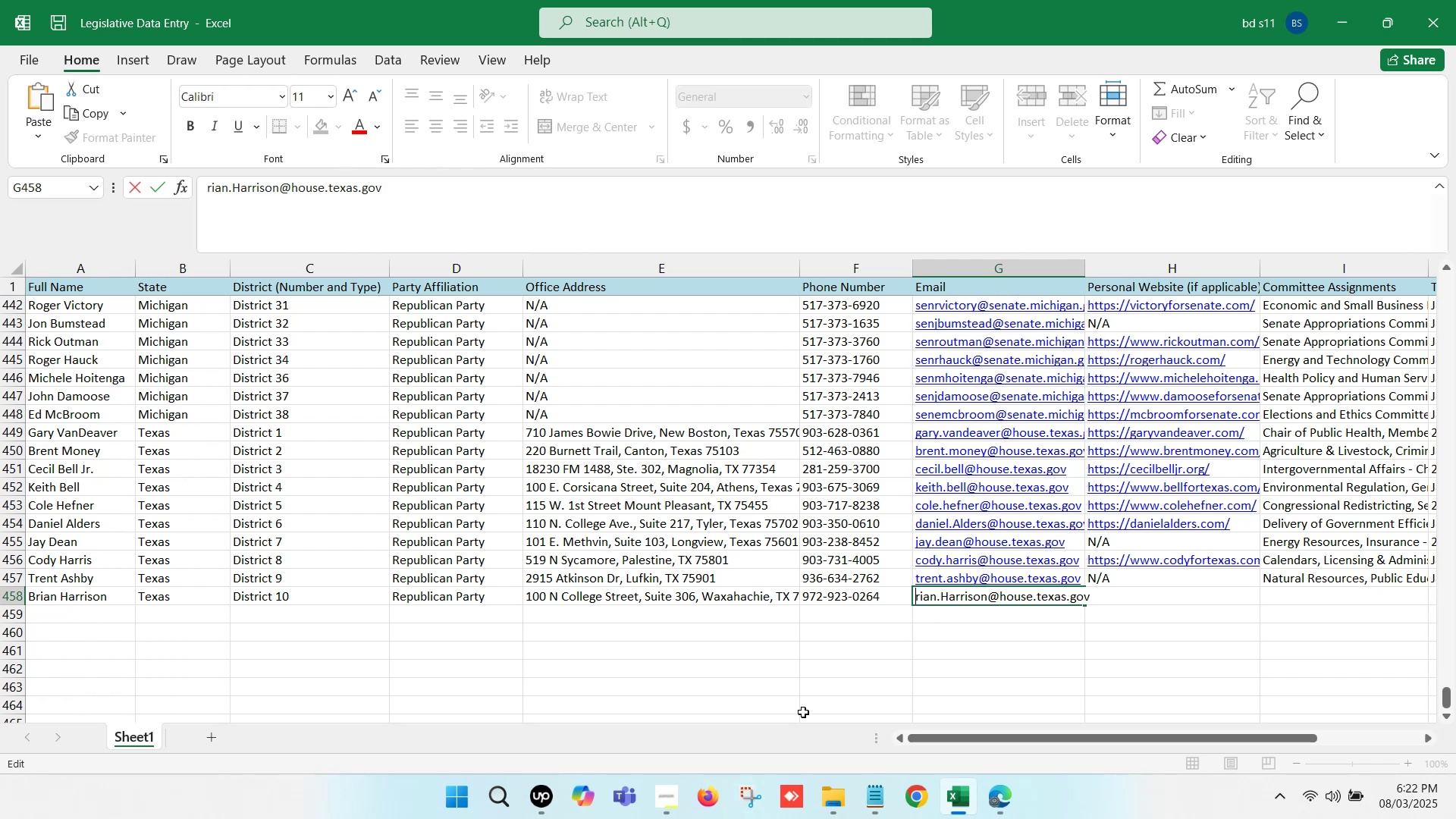 
key(B)
 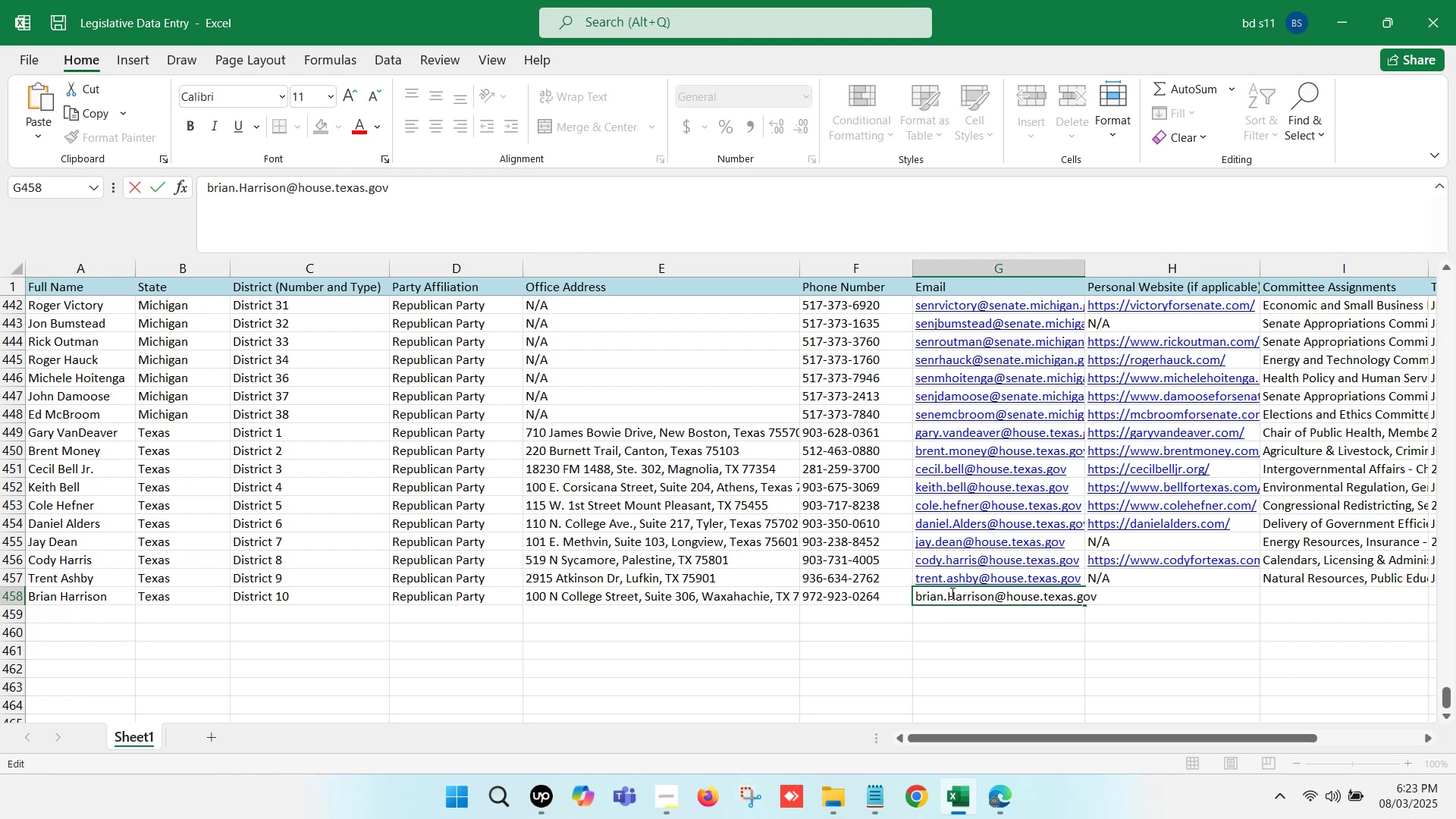 
key(Backspace)
 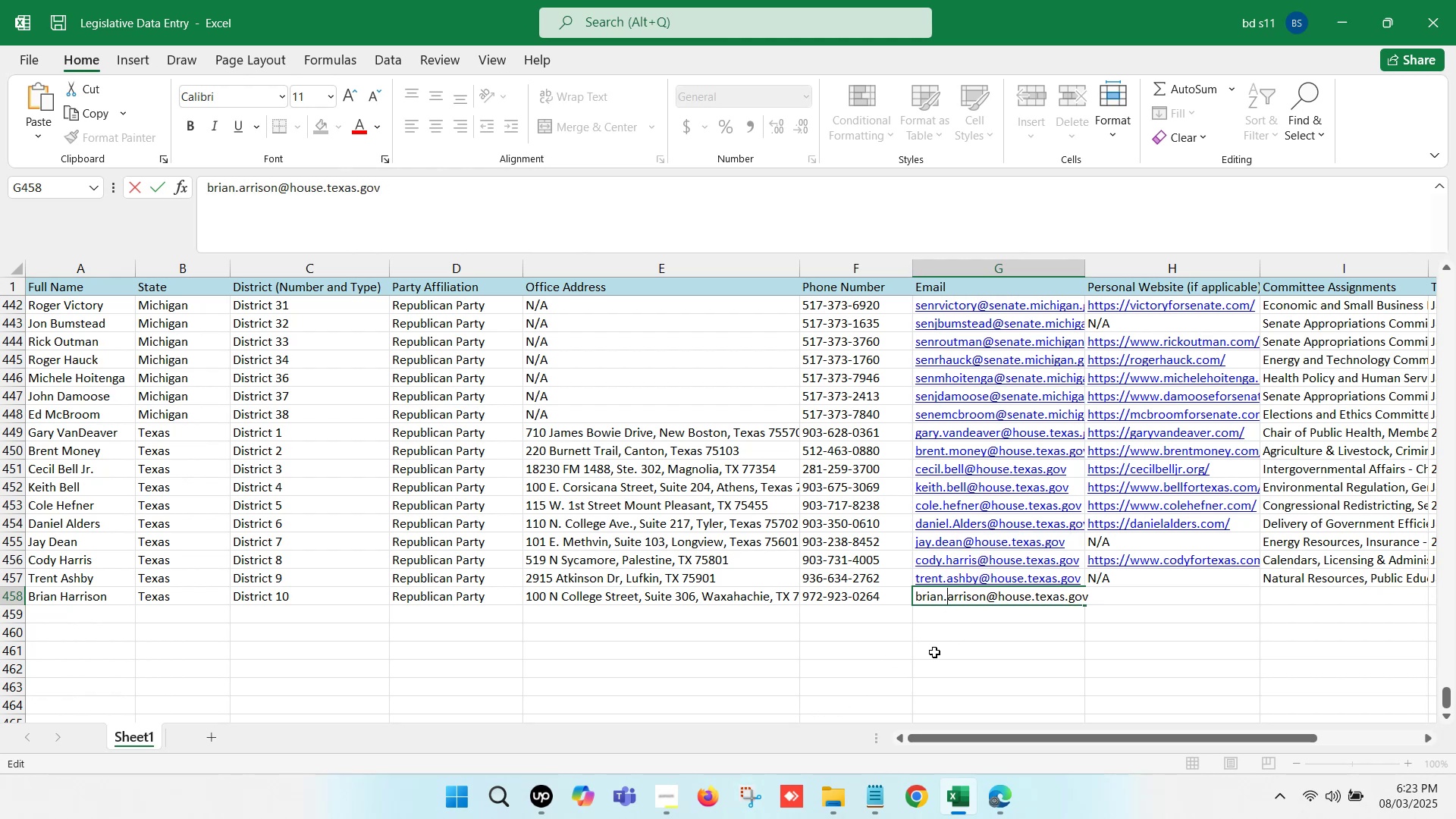 
key(H)
 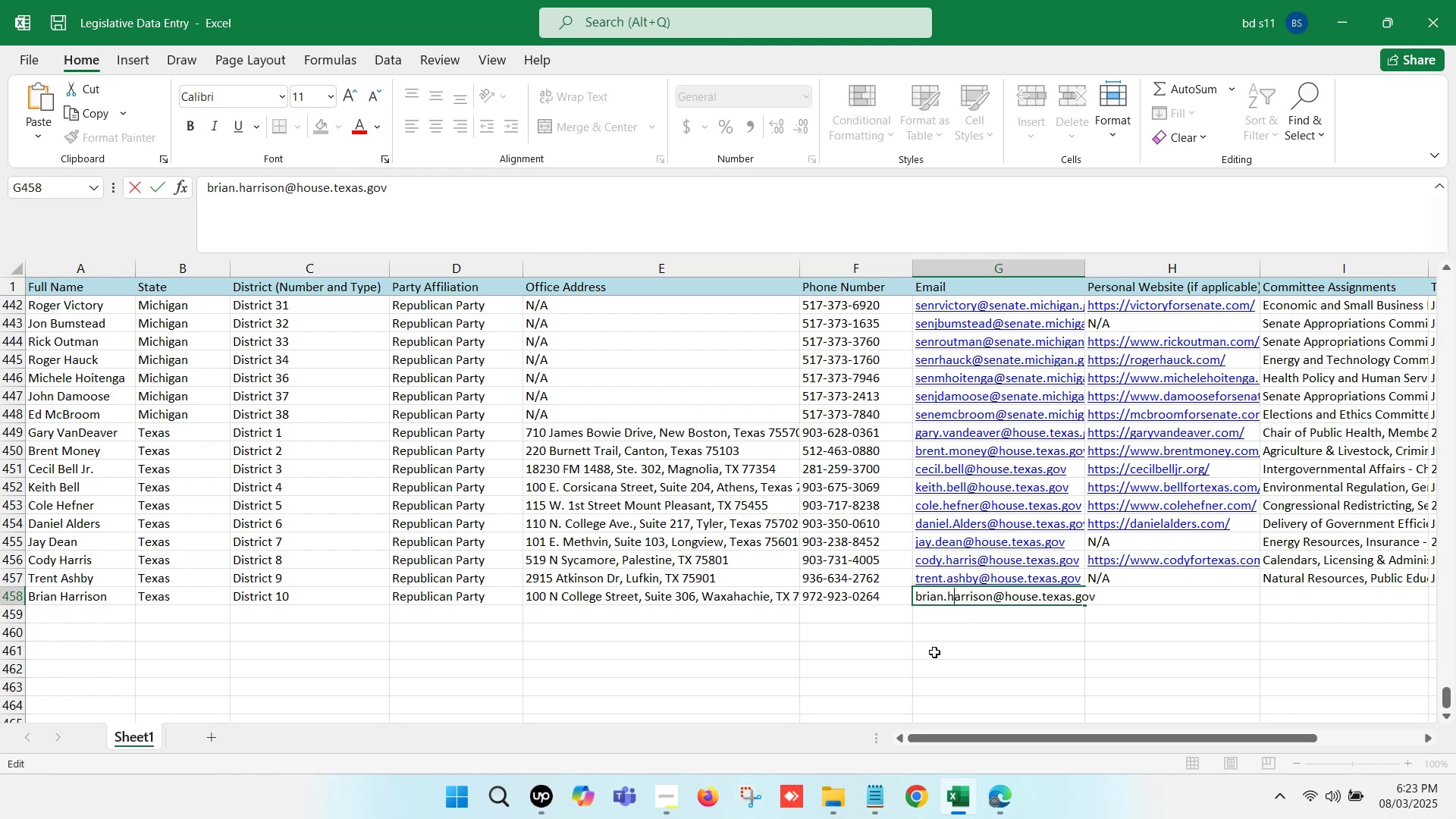 
left_click([934, 652])
 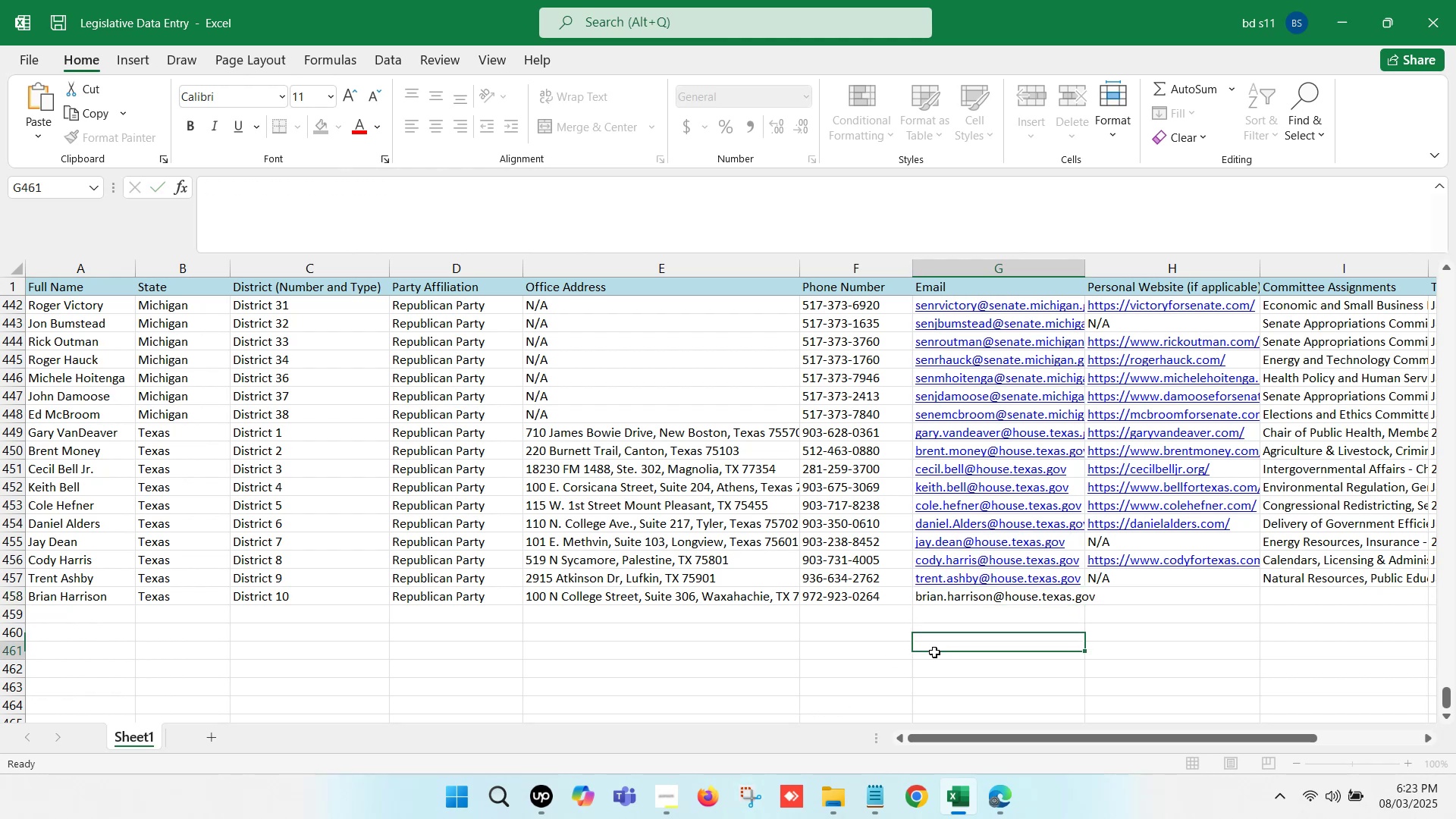 
key(ArrowRight)
 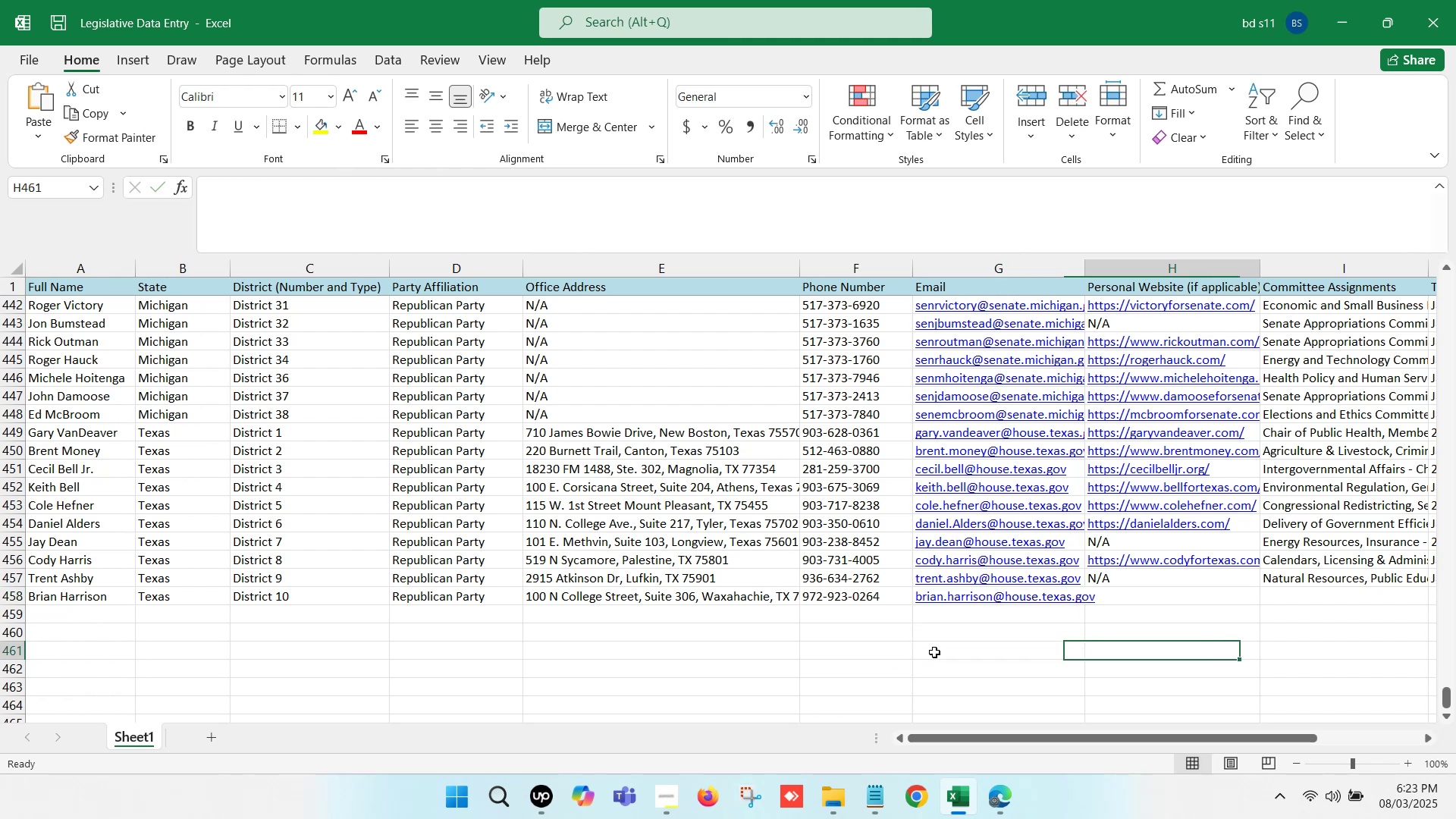 
key(ArrowRight)
 